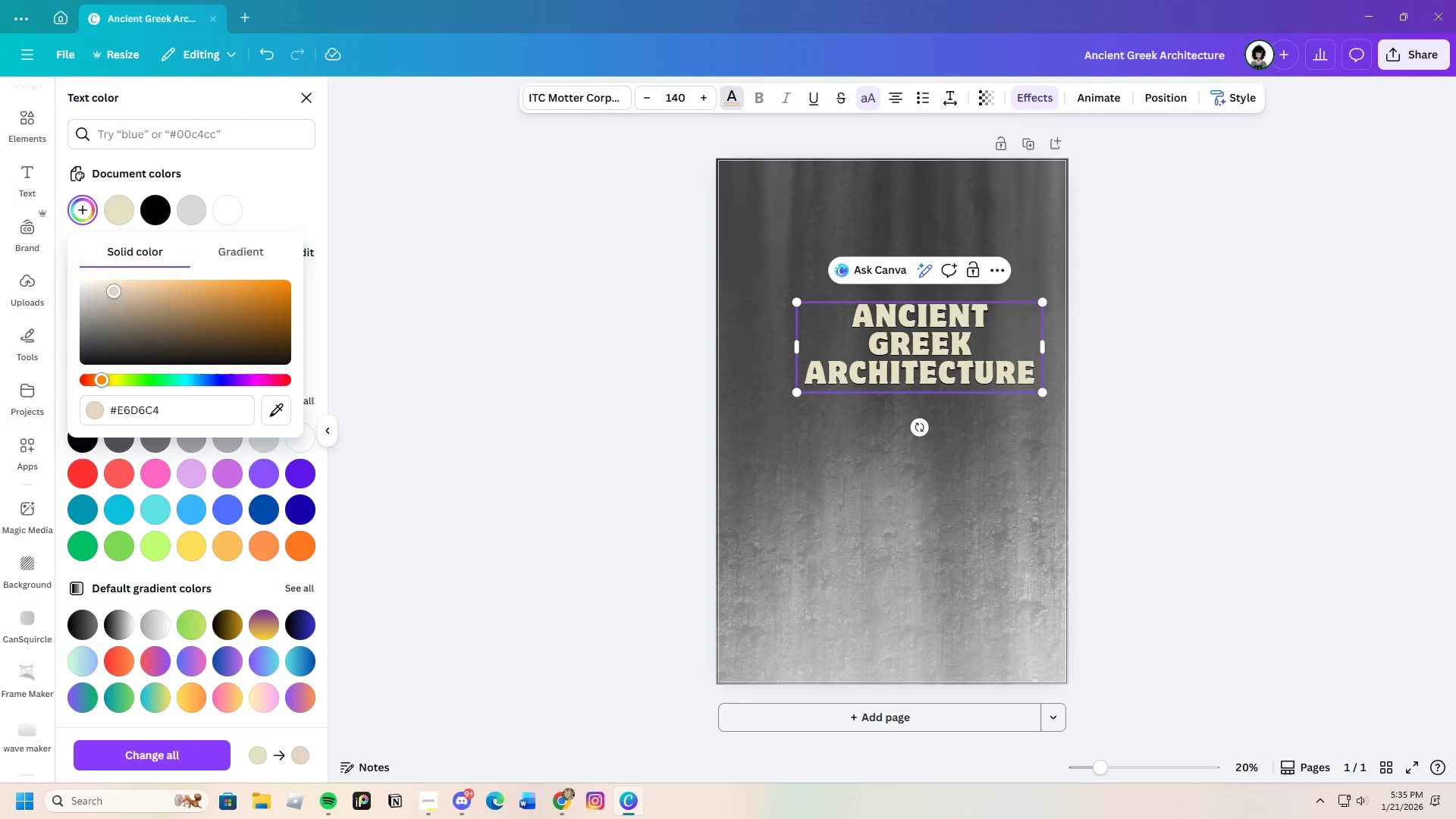 
left_click_drag(start_coordinate=[111, 288], to_coordinate=[126, 285])
 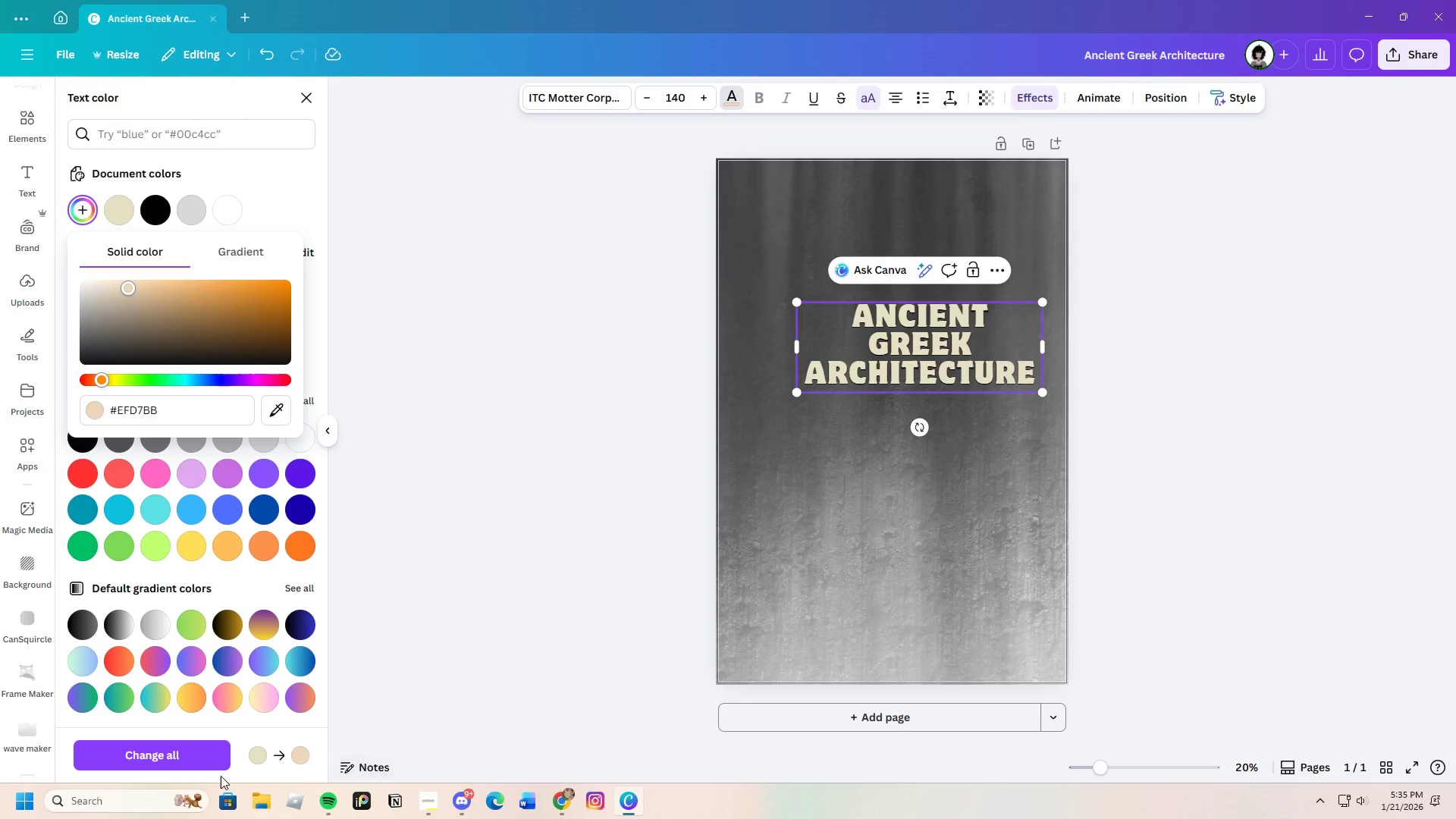 
left_click([192, 761])
 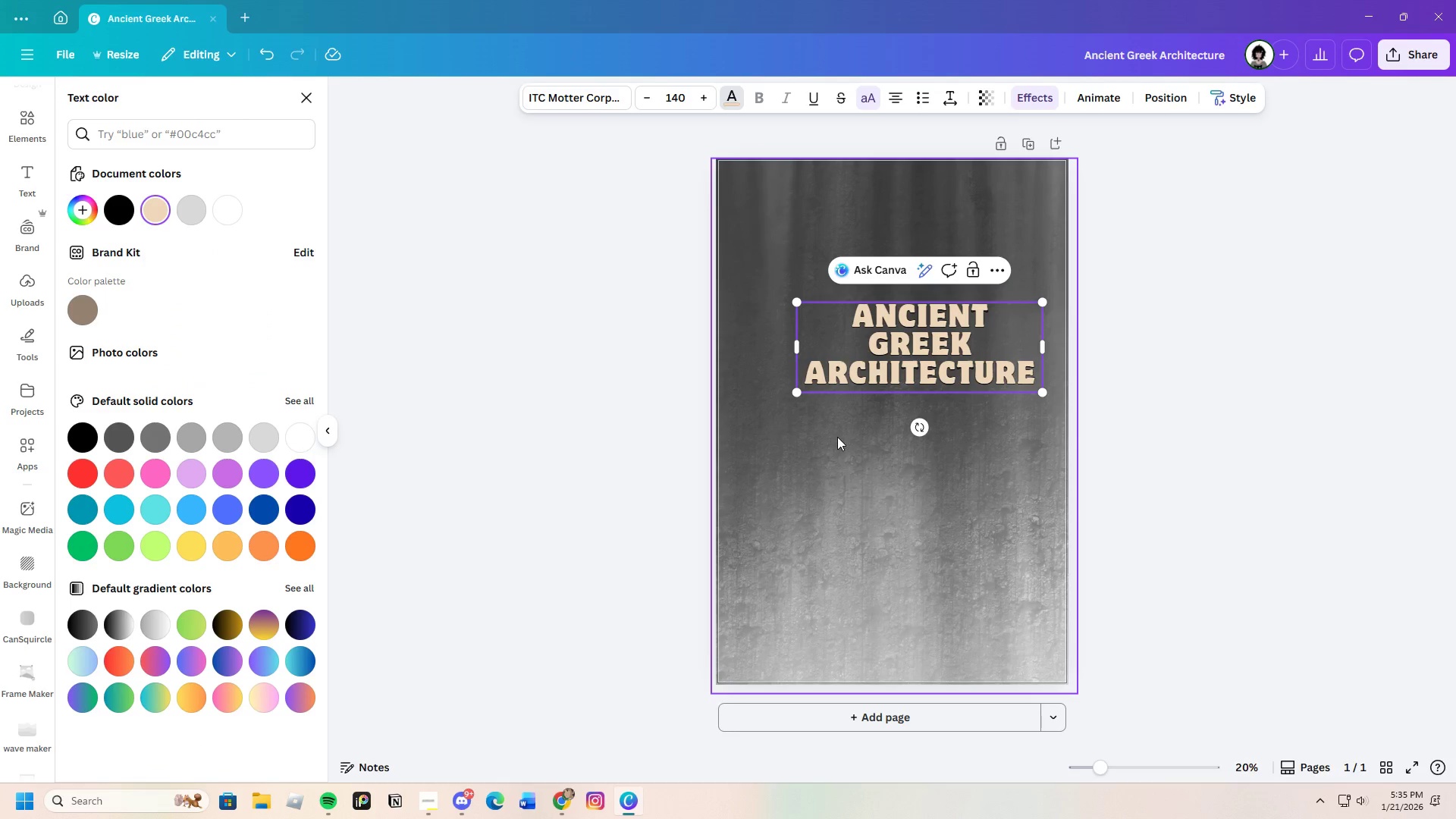 
left_click([899, 485])
 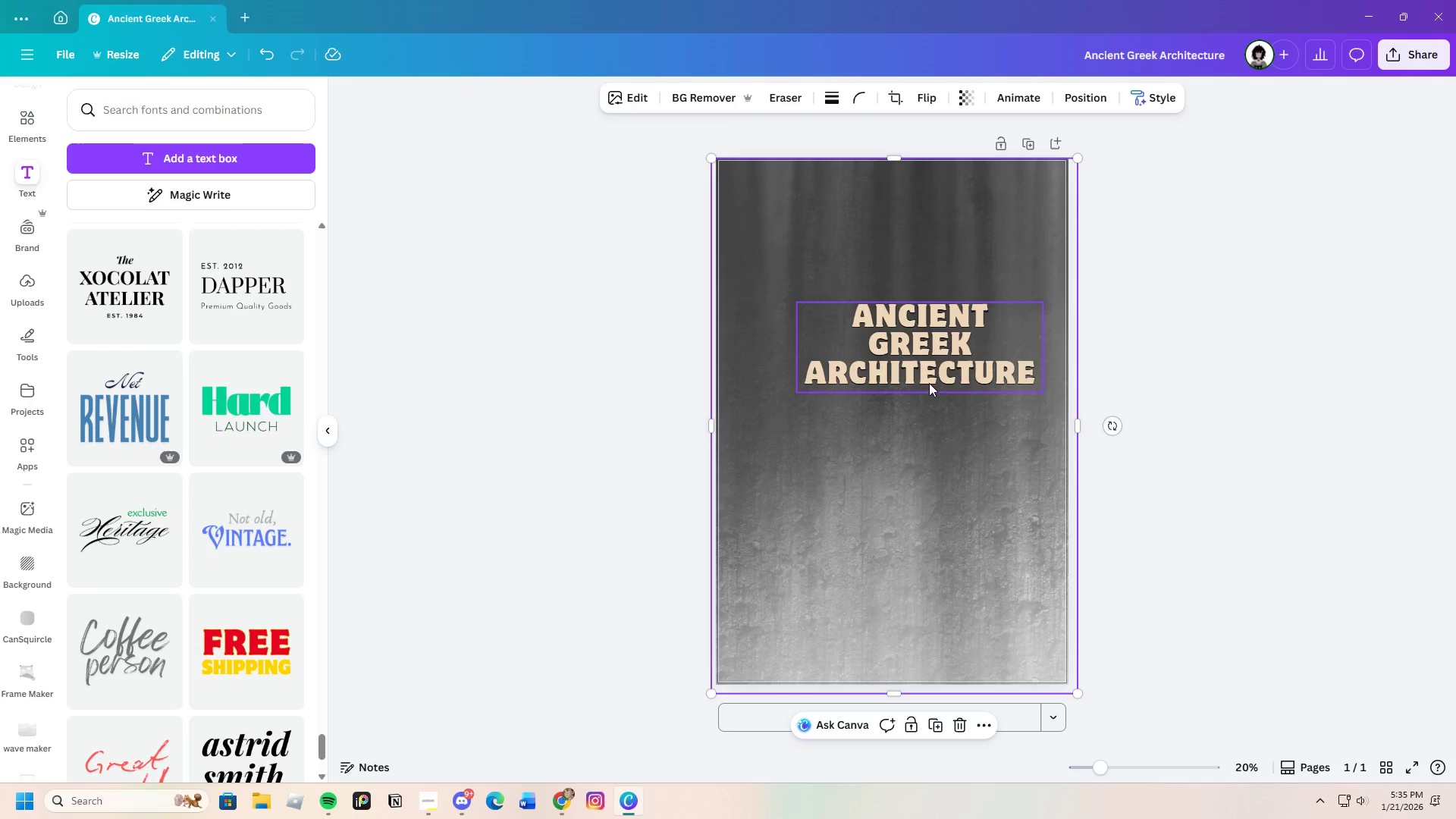 
left_click([924, 347])
 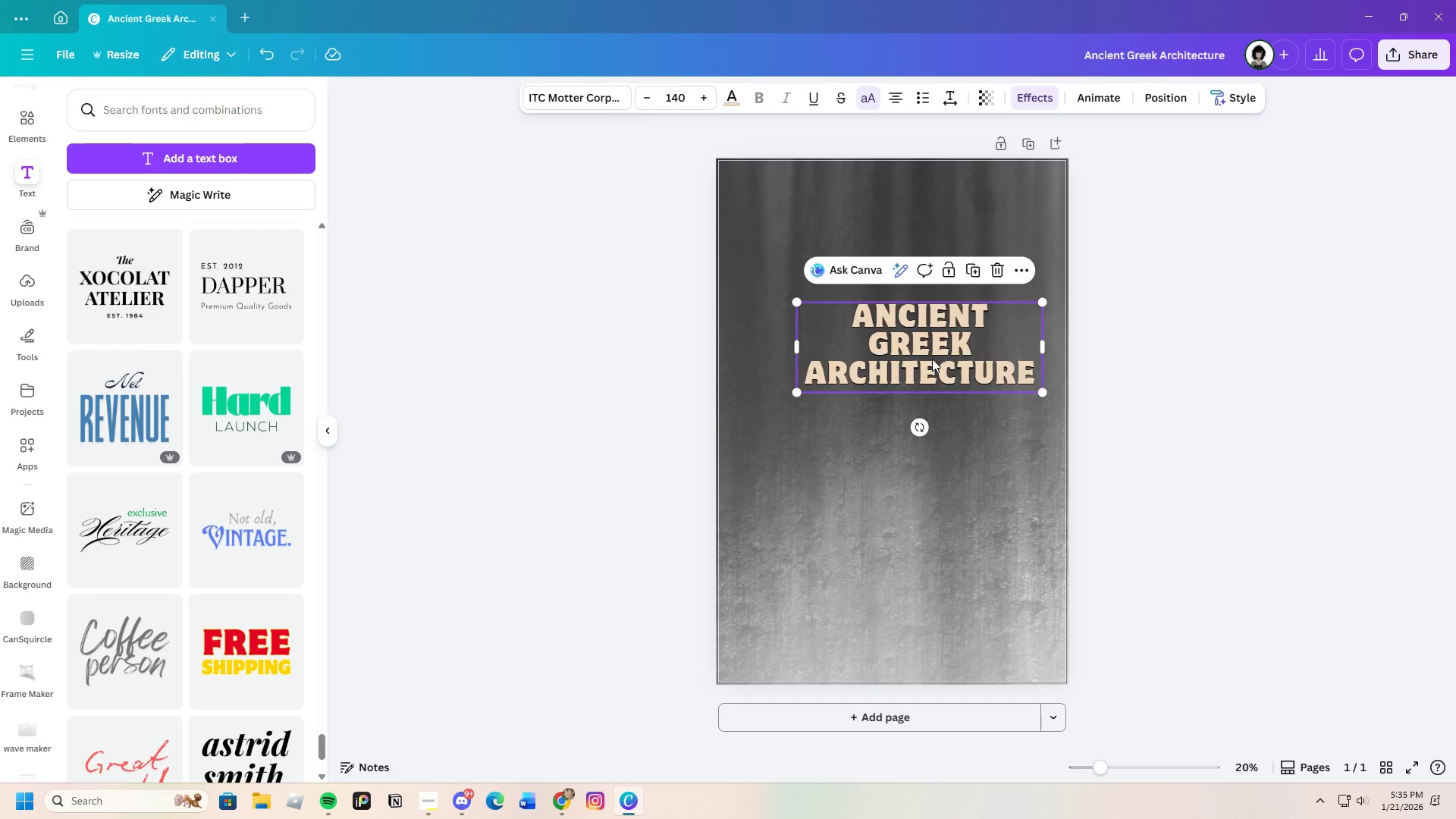 
left_click_drag(start_coordinate=[932, 359], to_coordinate=[875, 260])
 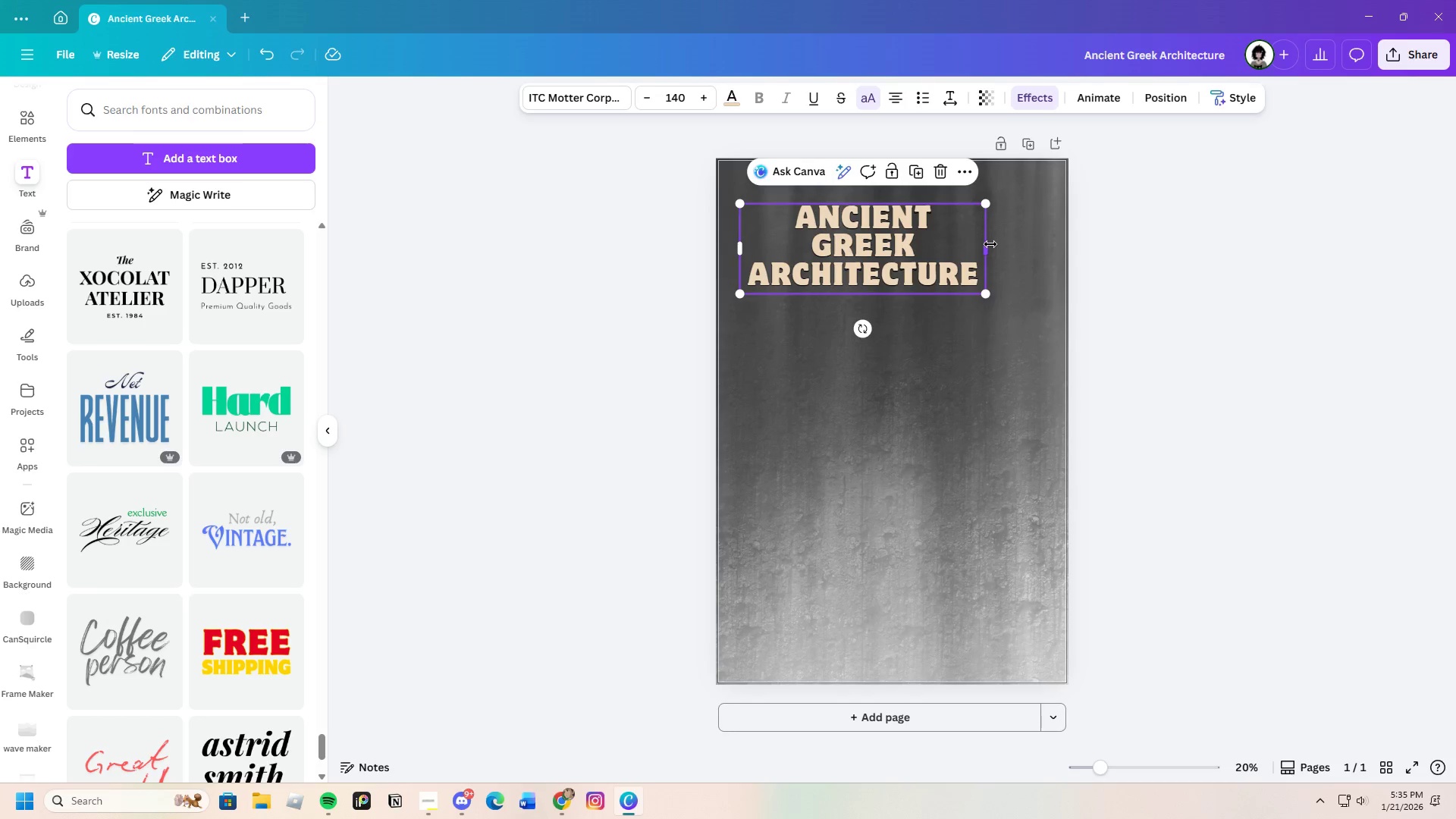 
left_click_drag(start_coordinate=[990, 245], to_coordinate=[1062, 250])
 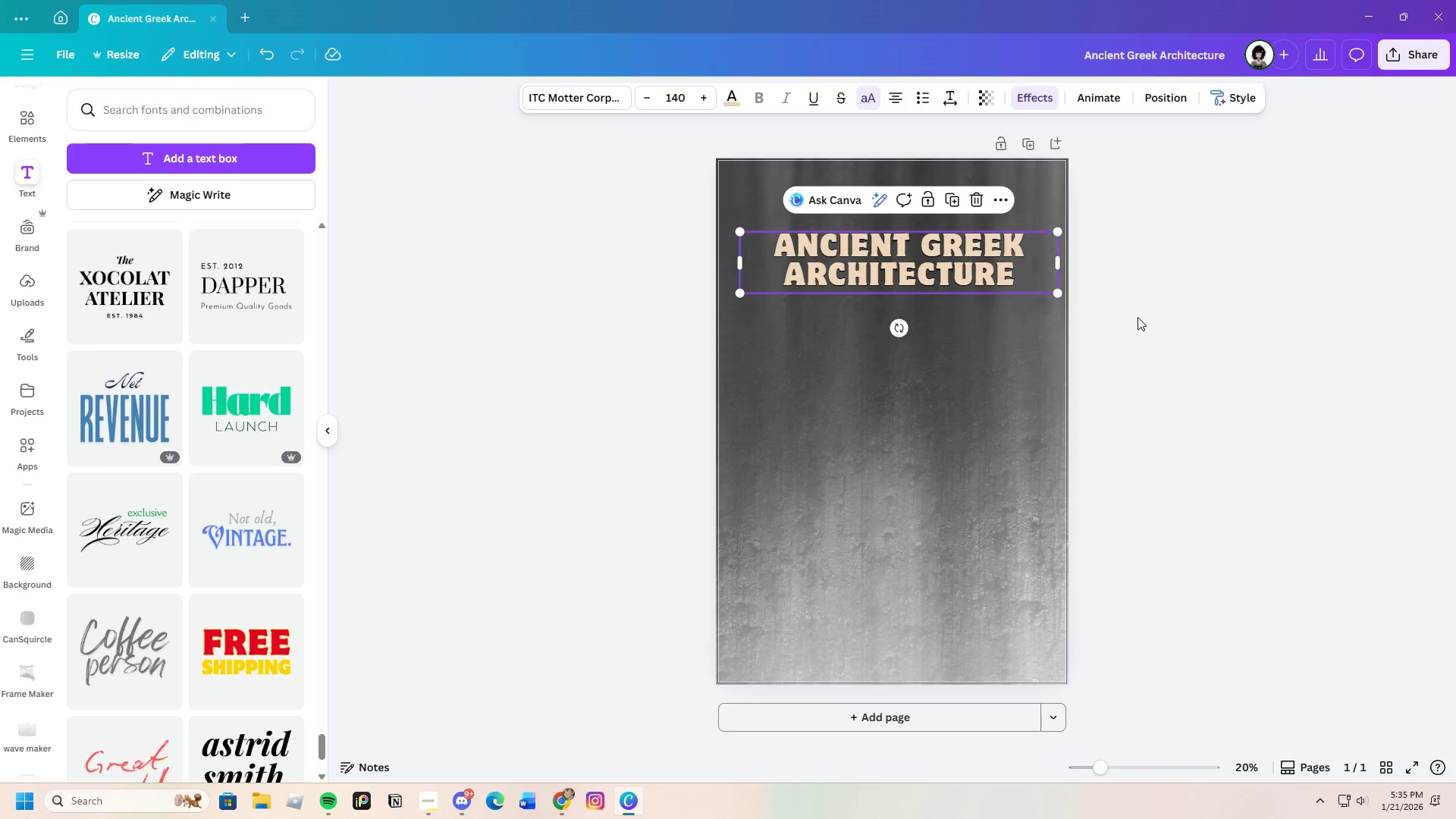 
left_click([1138, 317])
 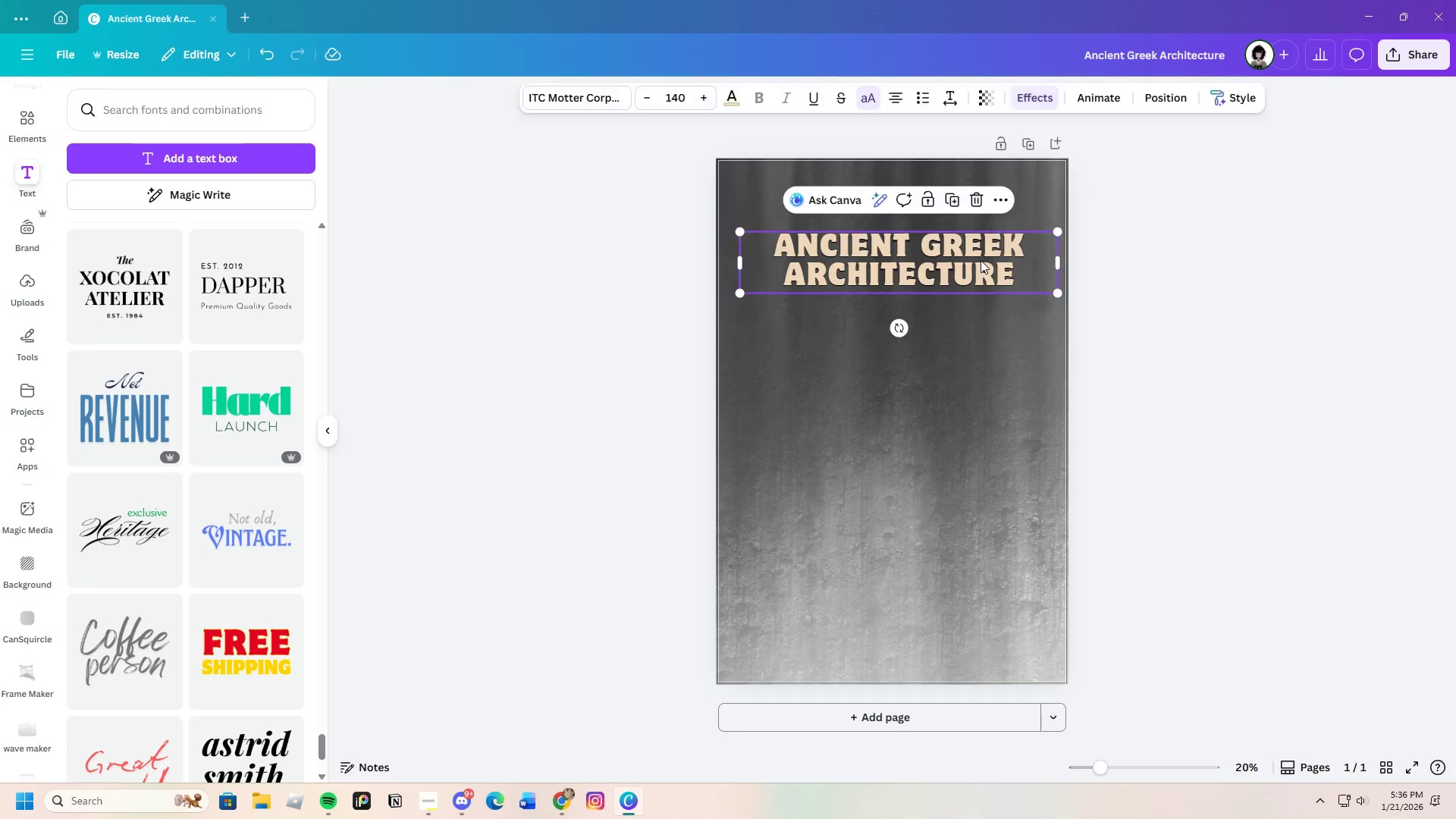 
wait(7.97)
 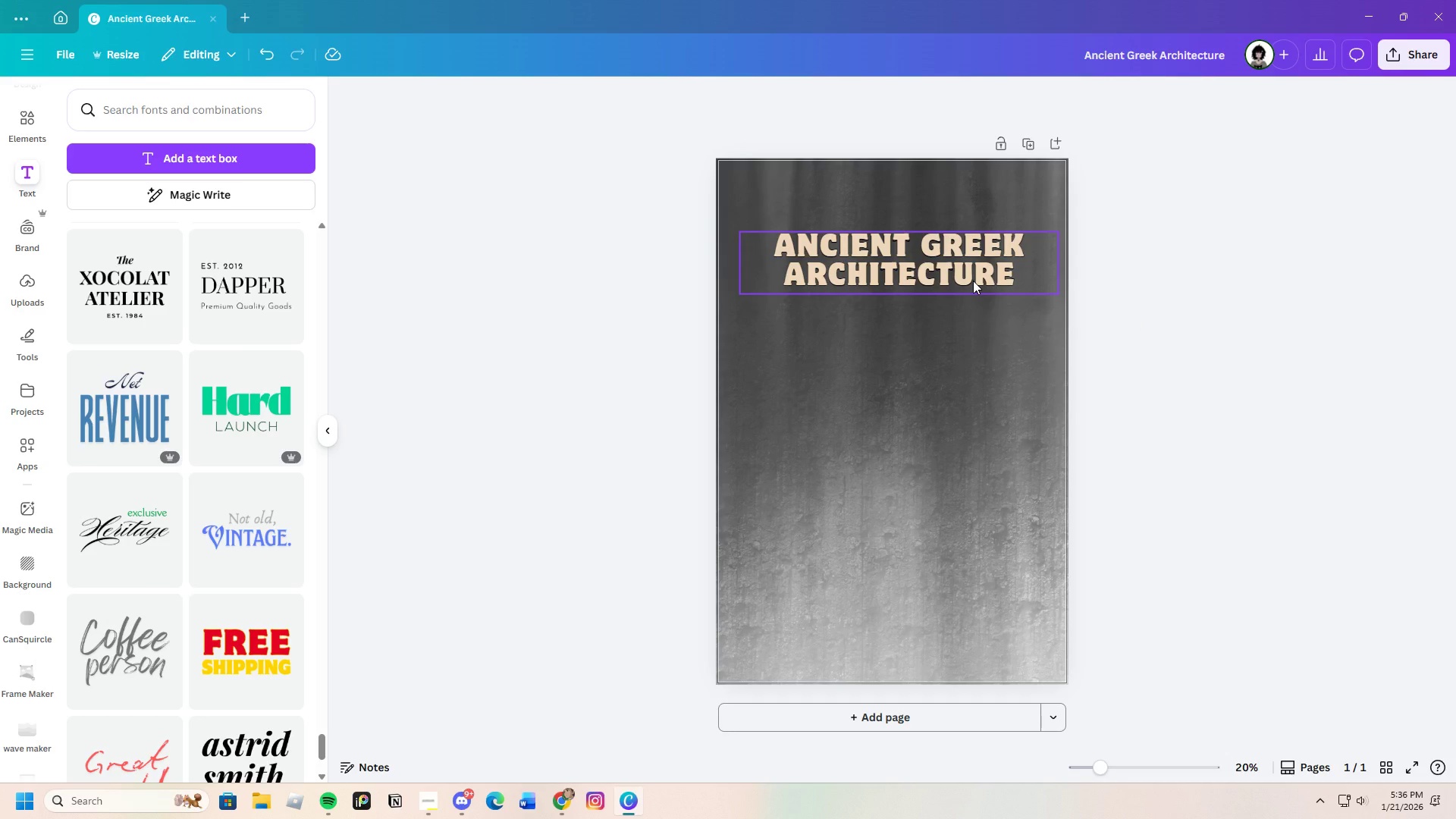 
left_click([971, 274])
 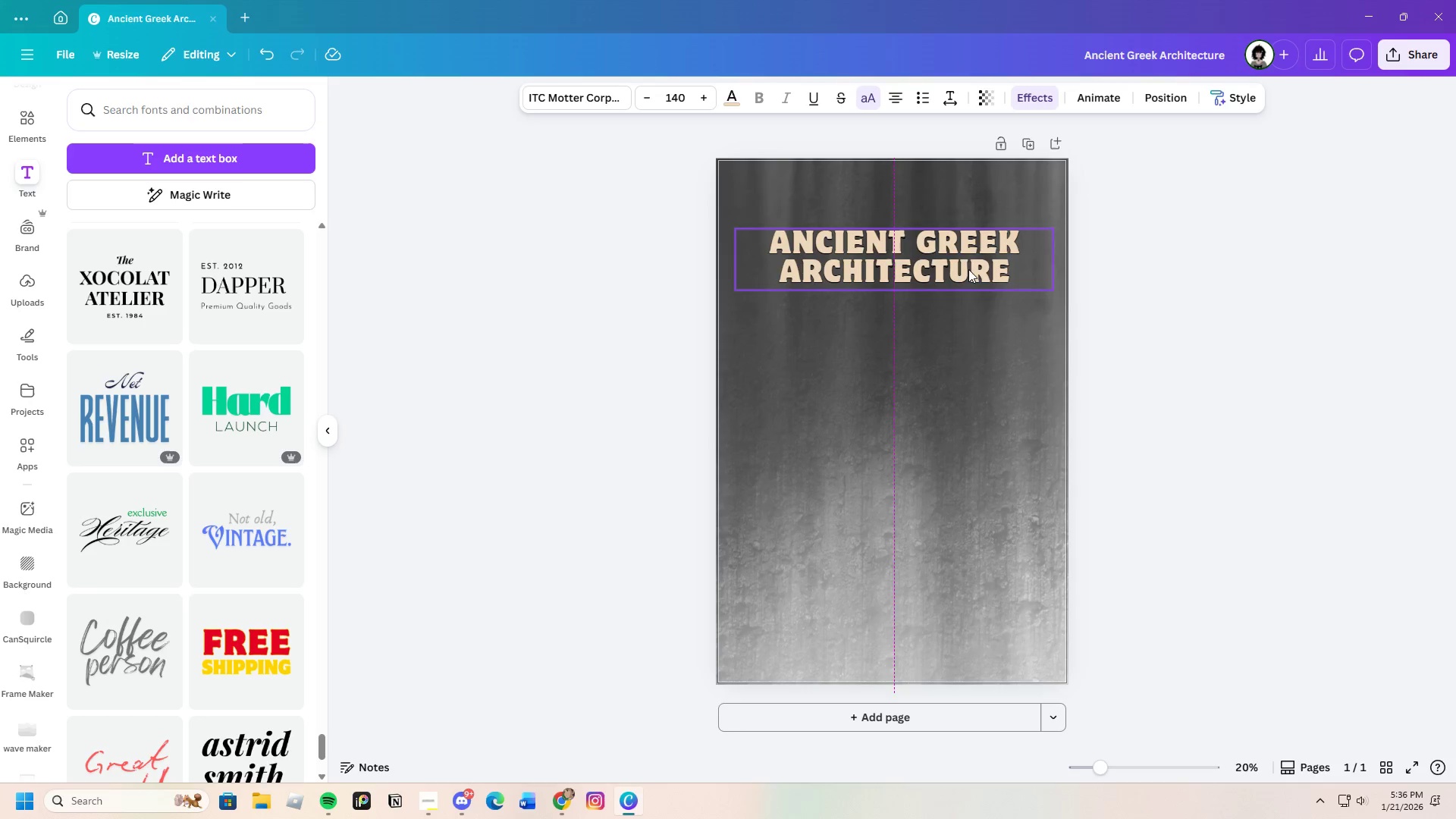 
left_click_drag(start_coordinate=[971, 274], to_coordinate=[968, 224])
 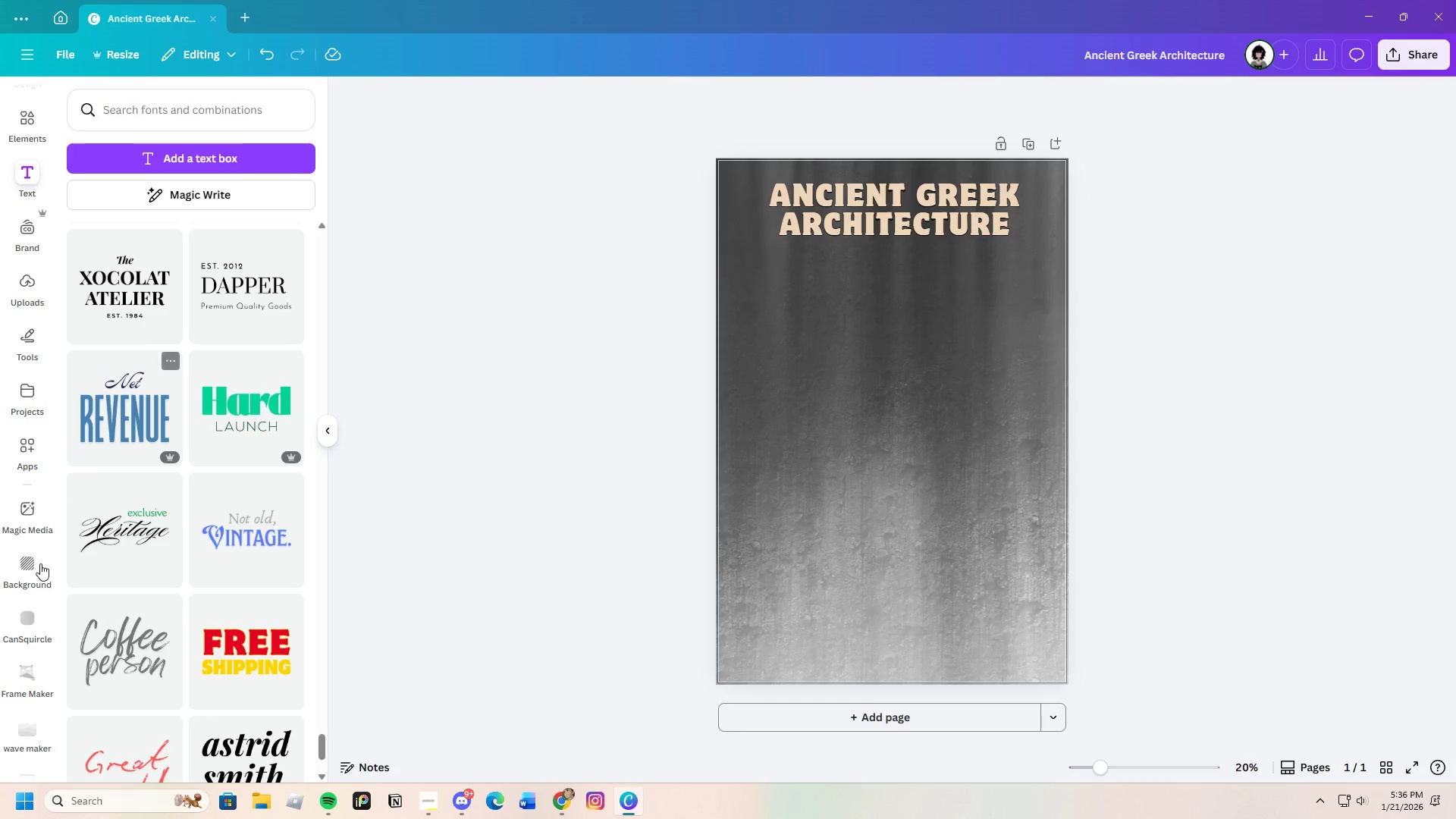 
scroll: coordinate [143, 598], scroll_direction: down, amount: 3.0
 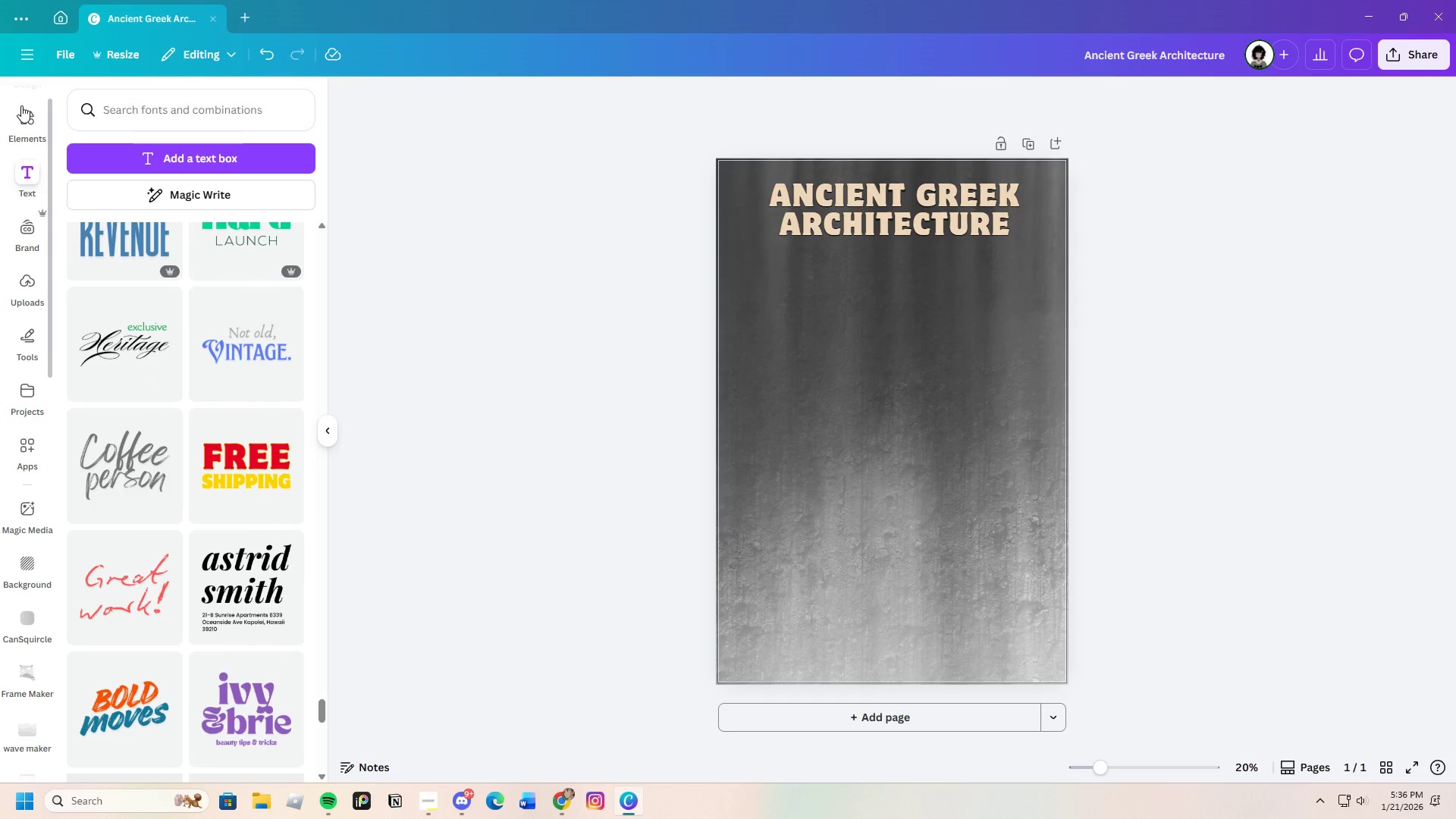 
left_click([21, 116])
 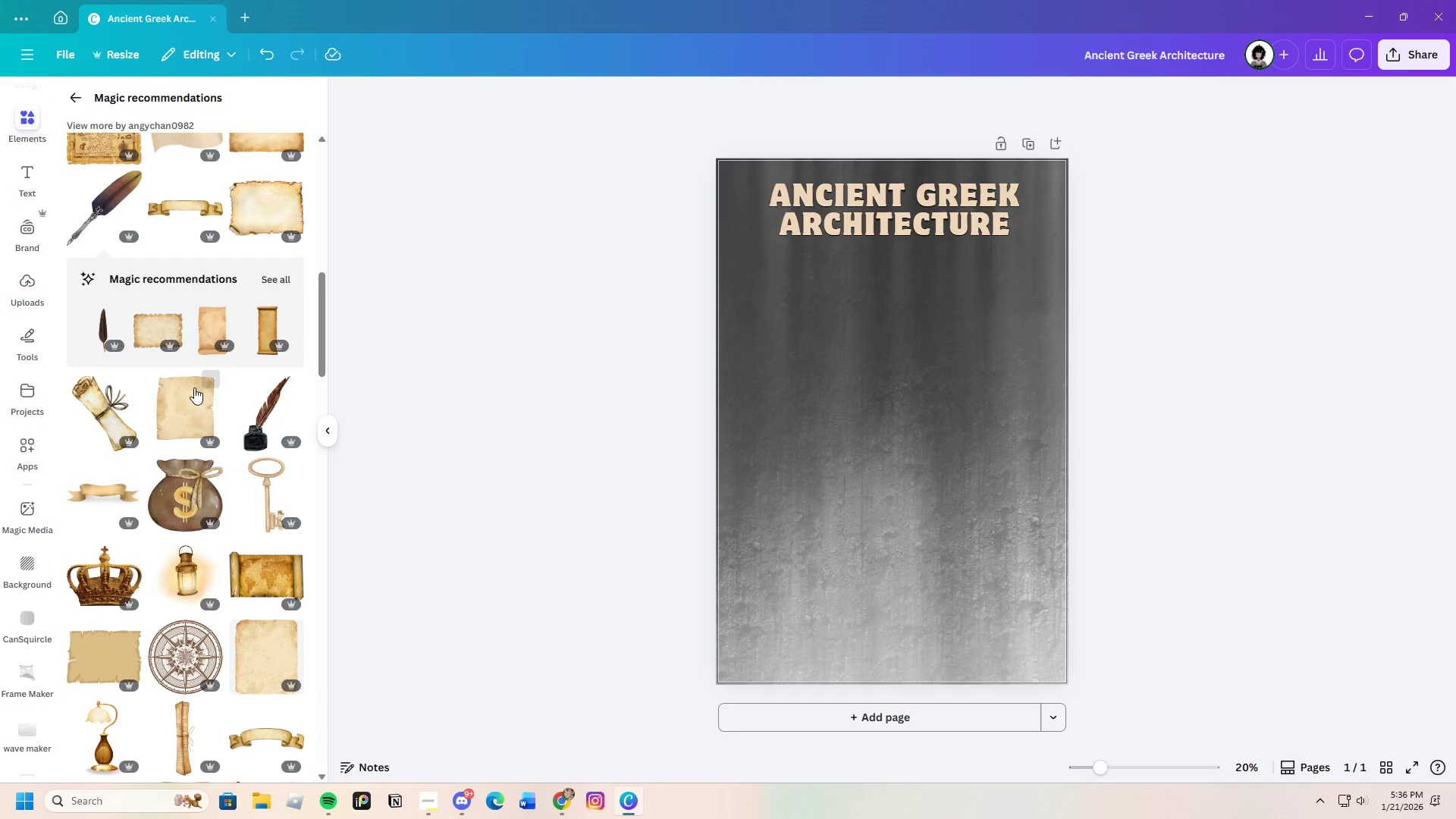 
scroll: coordinate [240, 530], scroll_direction: down, amount: 4.0
 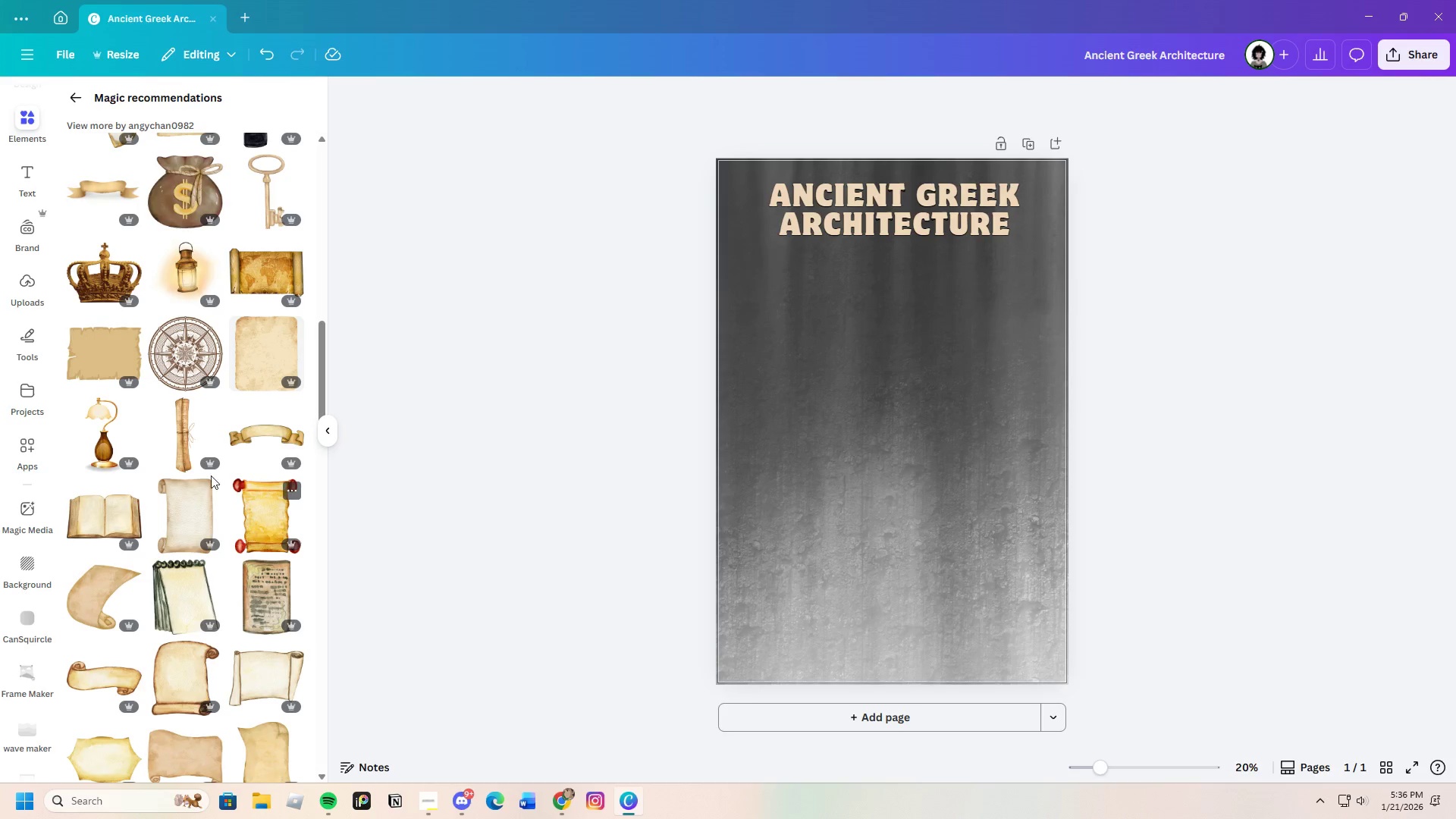 
left_click_drag(start_coordinate=[170, 362], to_coordinate=[171, 359])
 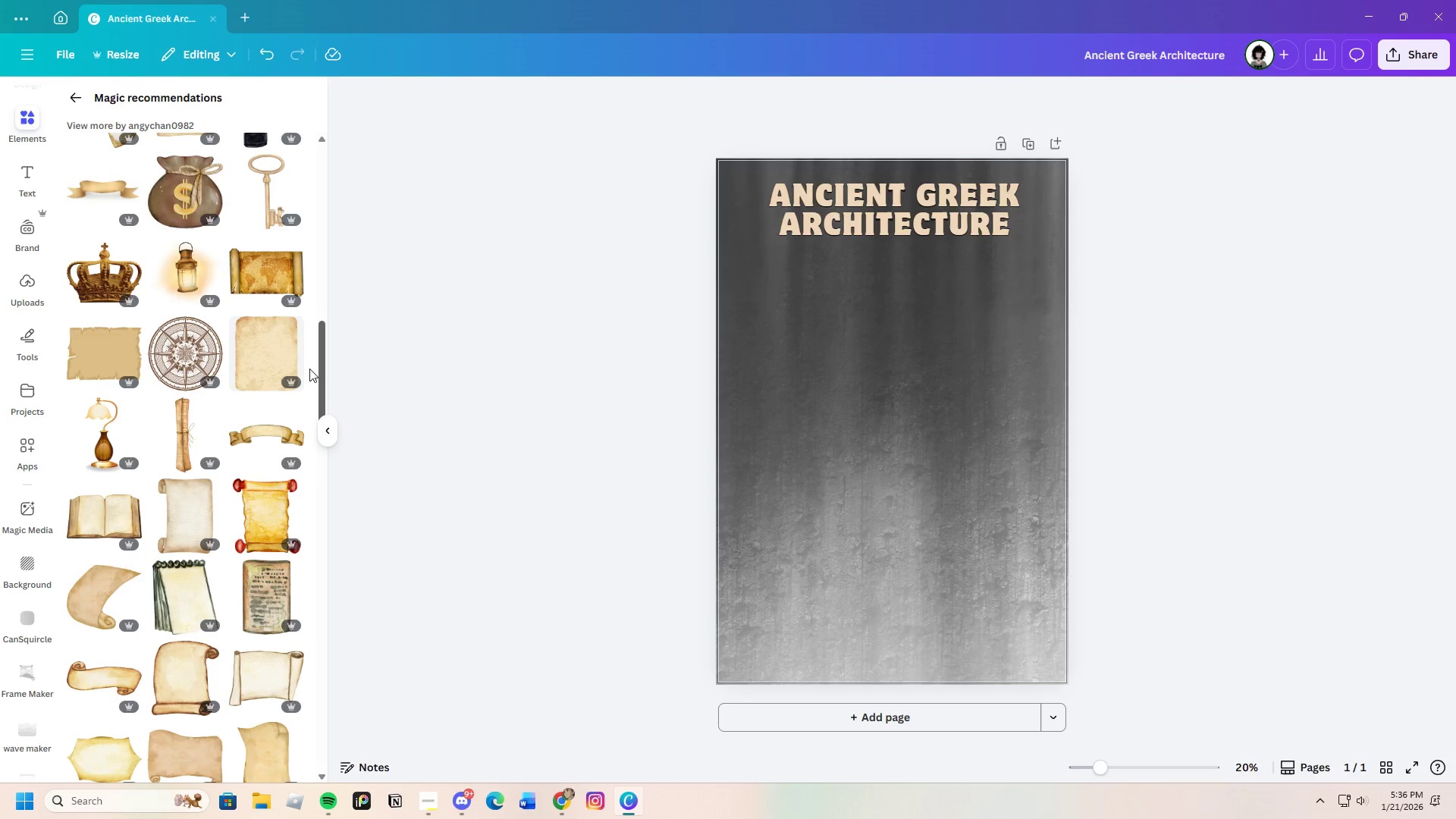 
left_click([213, 366])
 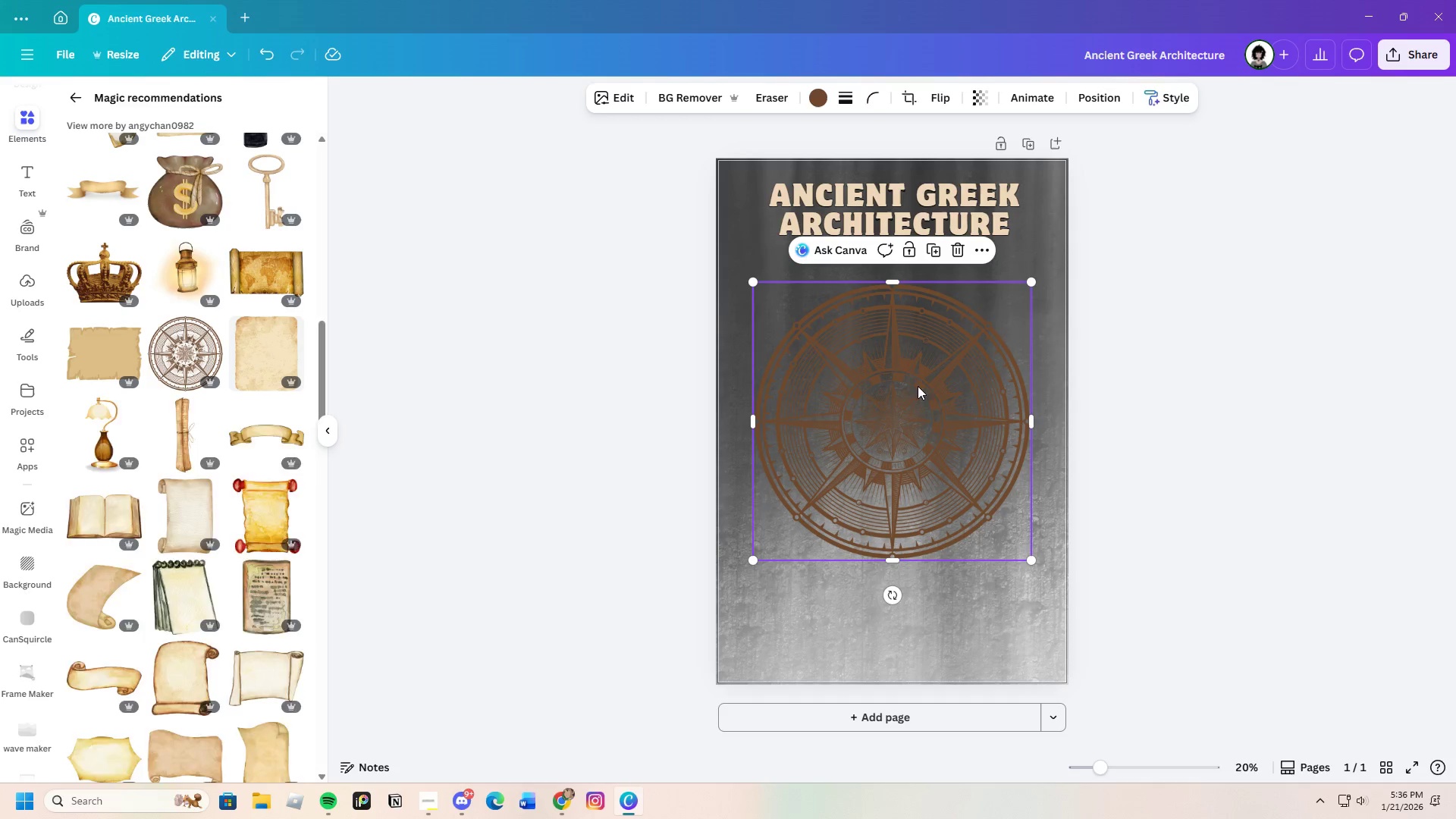 
left_click_drag(start_coordinate=[937, 406], to_coordinate=[769, 159])
 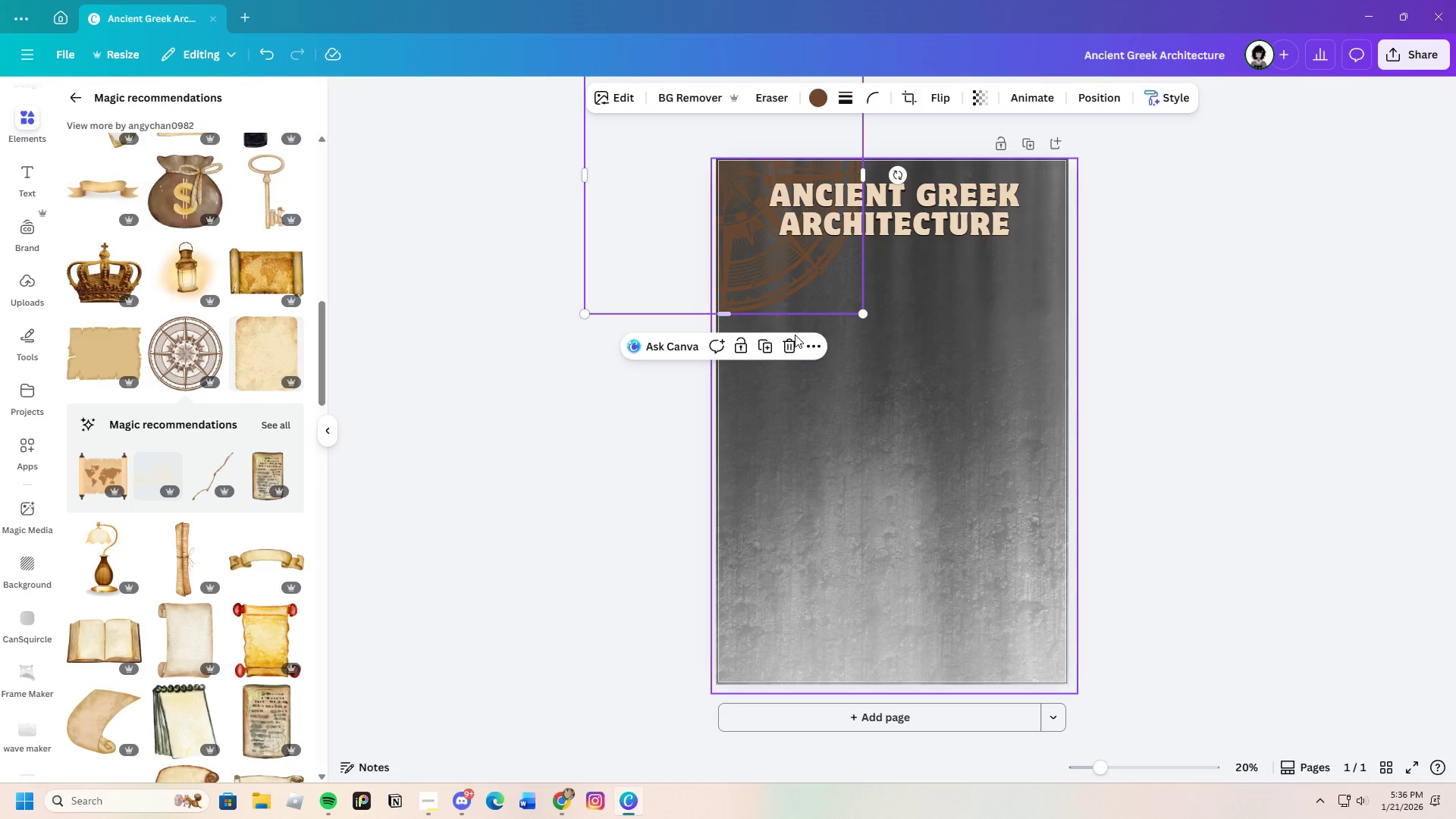 
left_click([792, 350])
 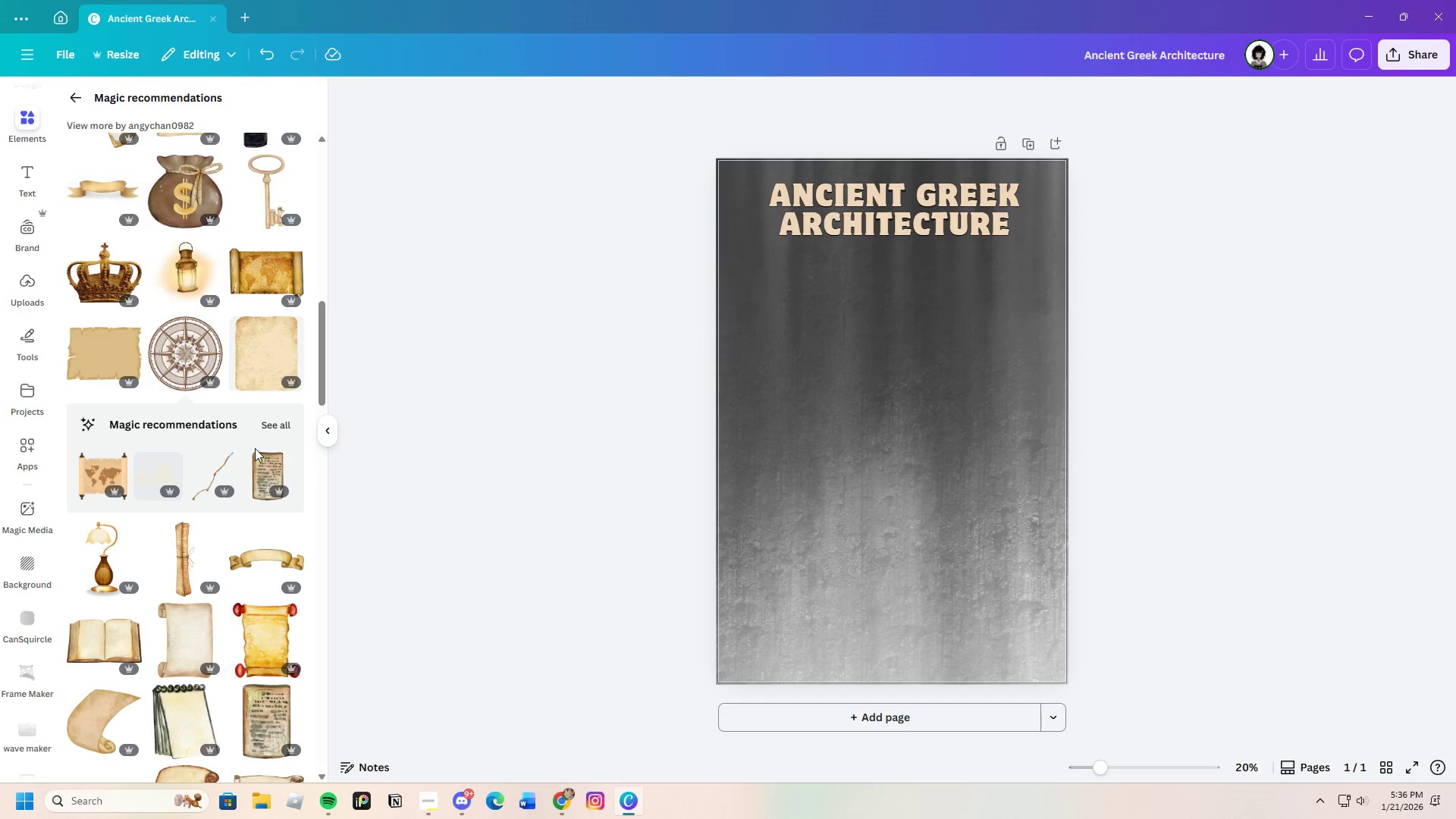 
scroll: coordinate [220, 474], scroll_direction: down, amount: 17.0
 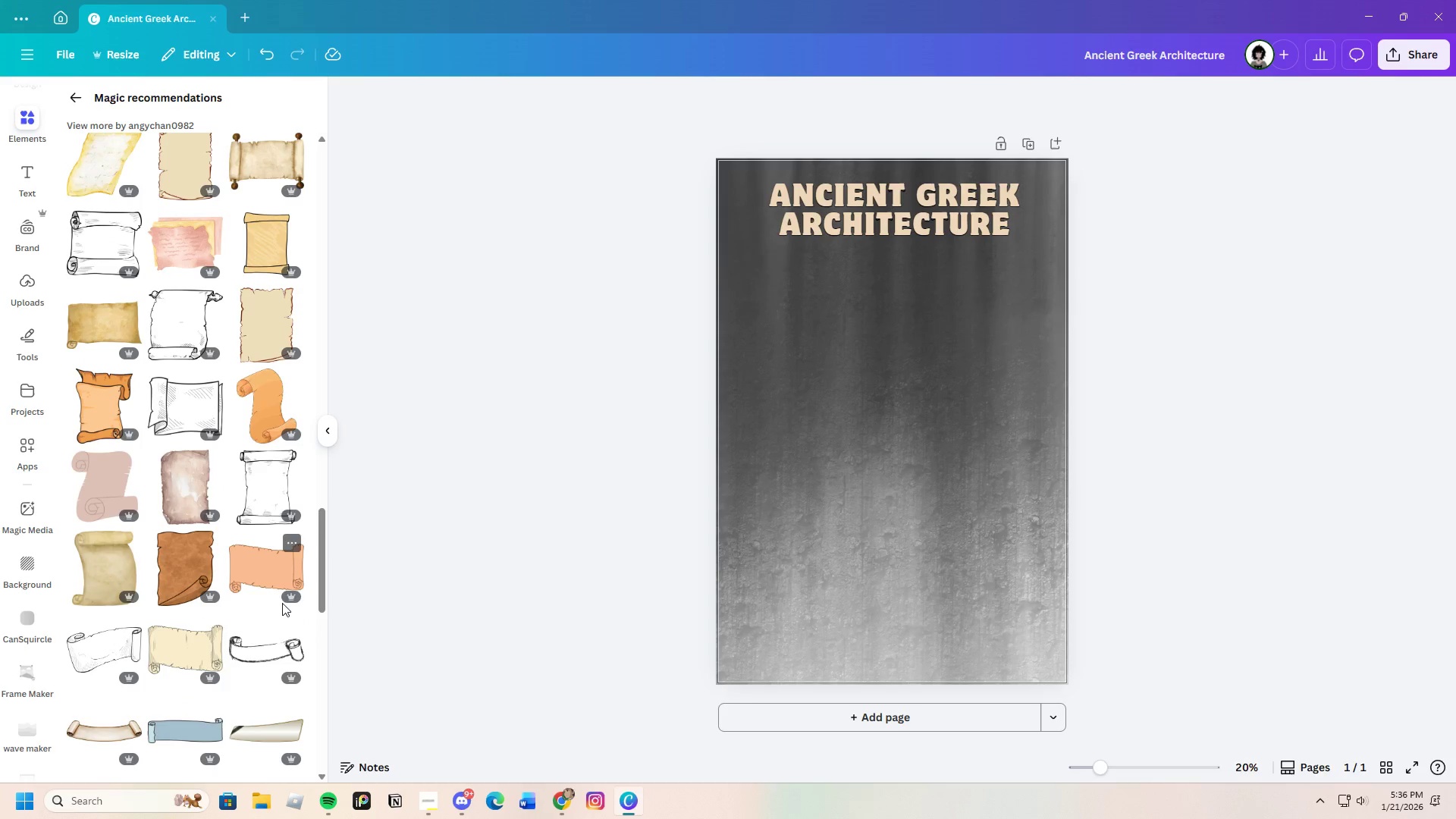 
left_click([281, 645])
 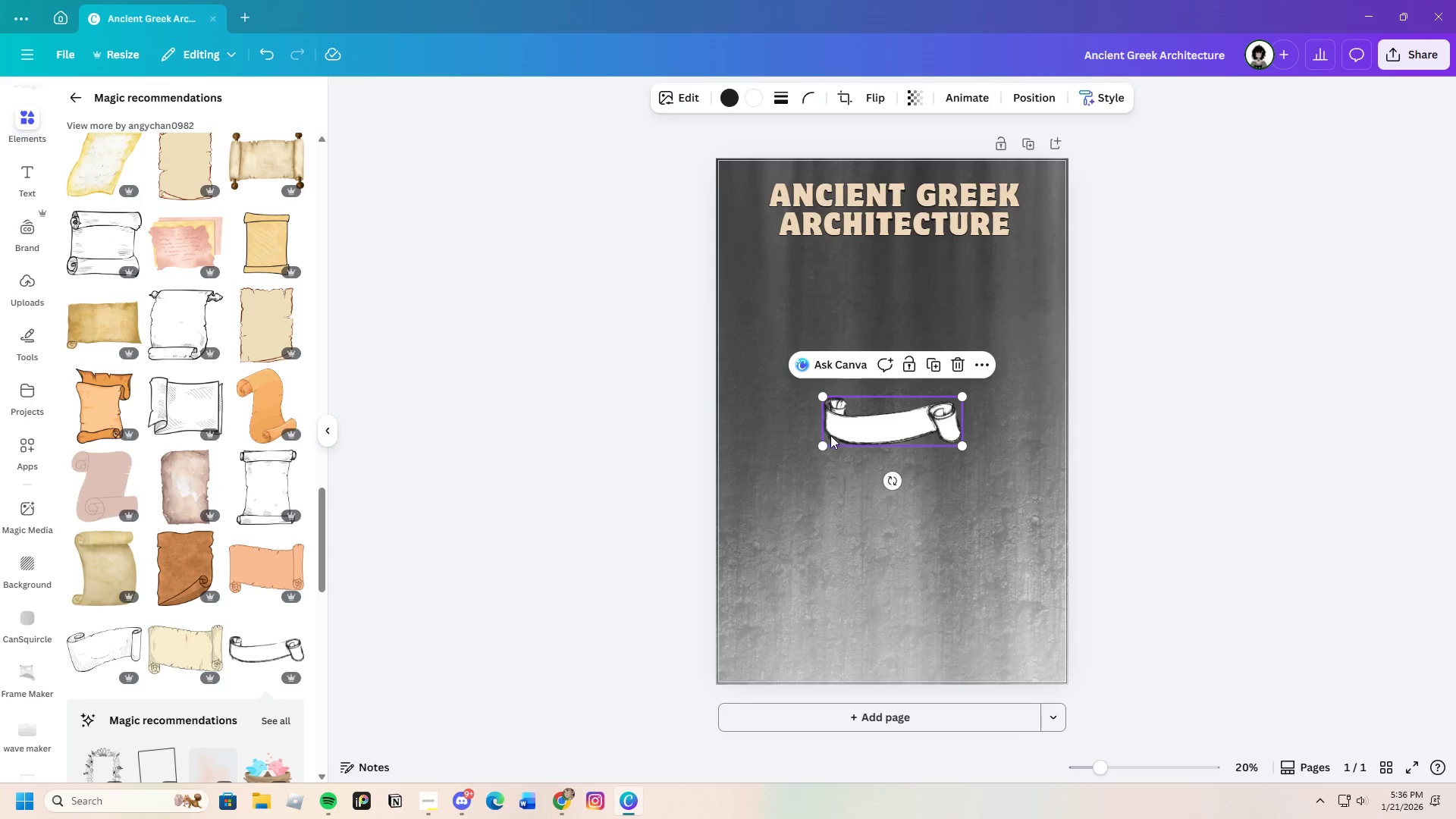 
left_click_drag(start_coordinate=[821, 444], to_coordinate=[627, 459])
 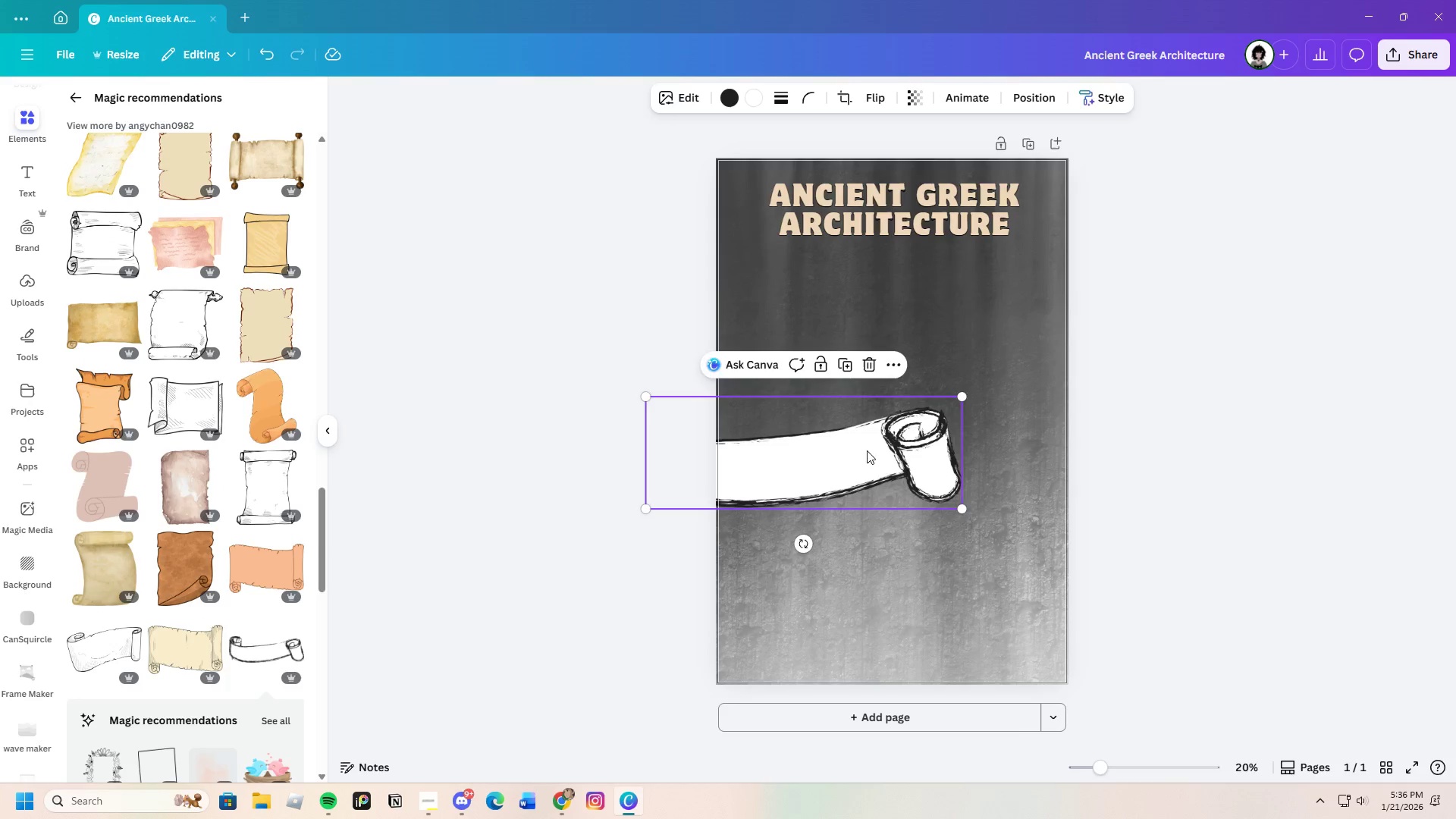 
left_click_drag(start_coordinate=[867, 450], to_coordinate=[946, 400])
 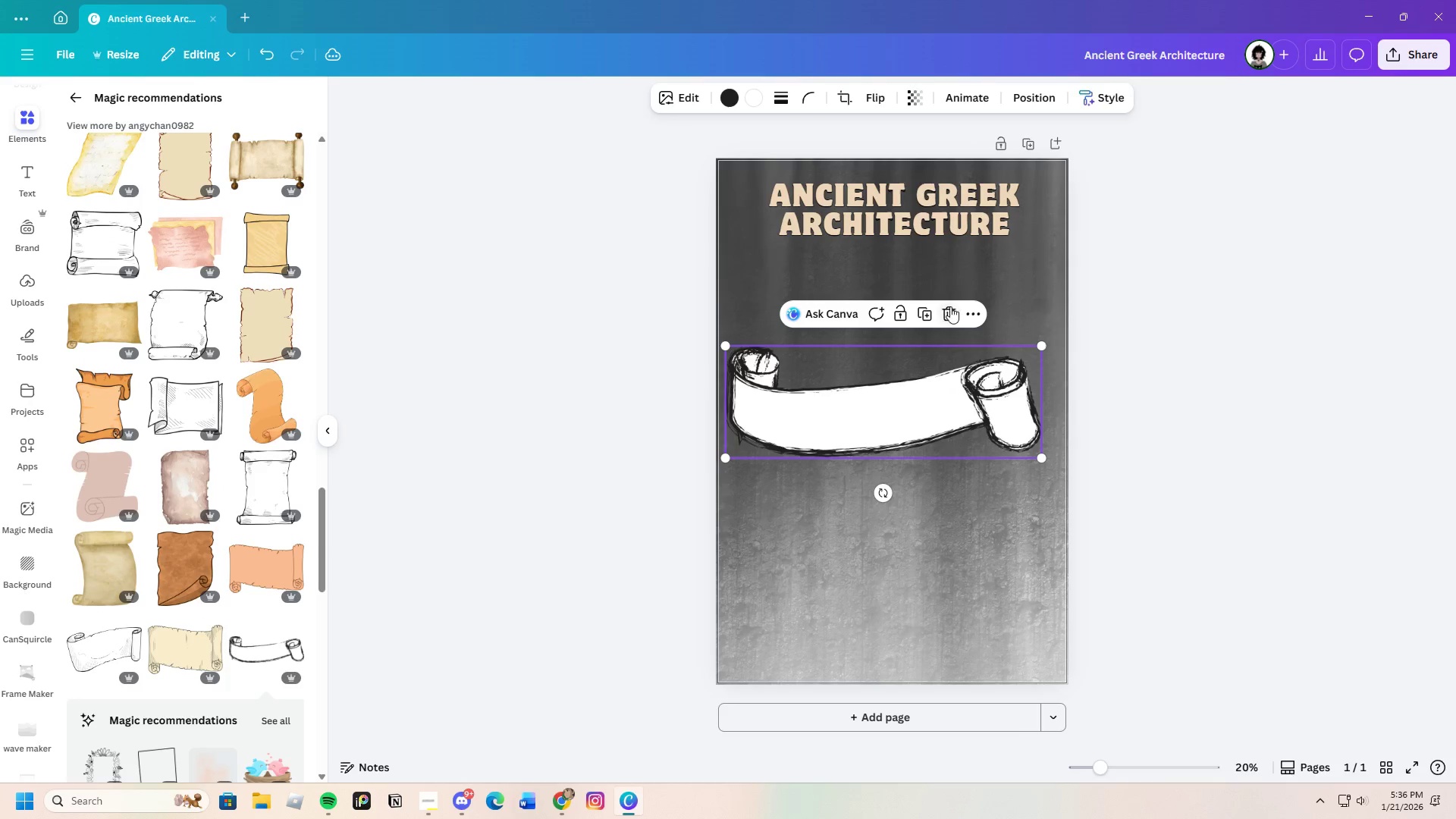 
left_click([950, 304])
 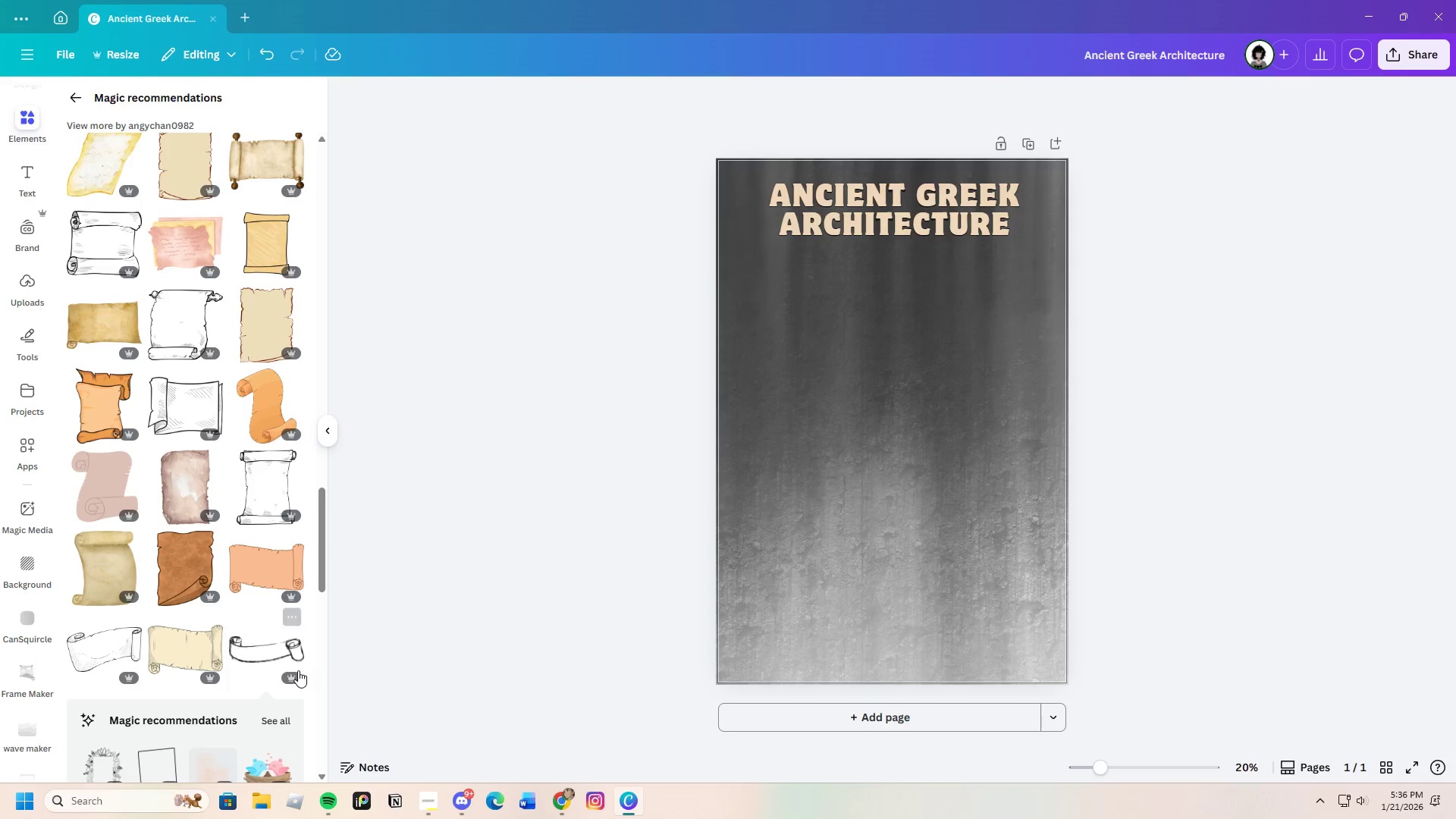 
scroll: coordinate [194, 602], scroll_direction: down, amount: 18.0
 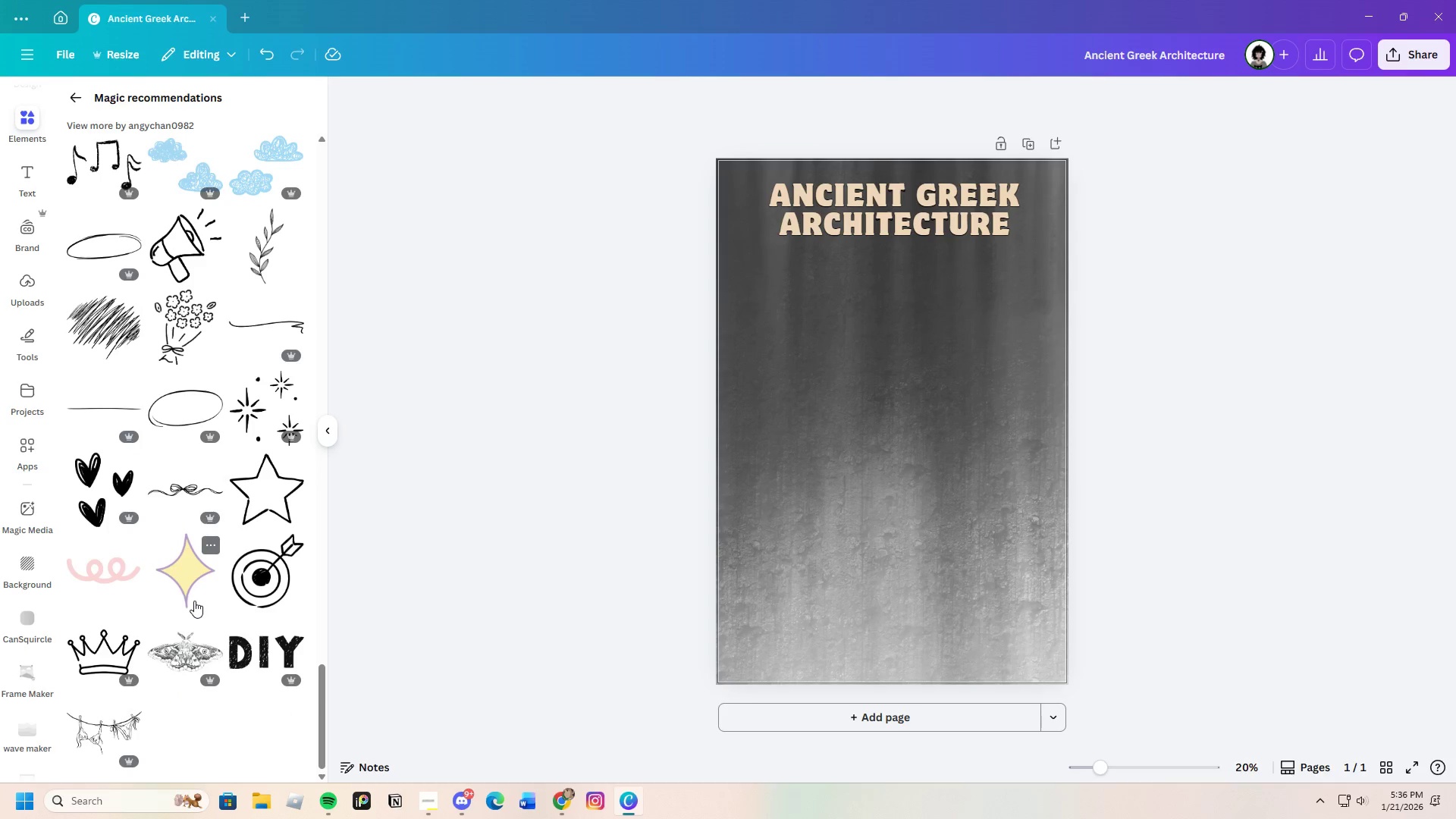 
scroll: coordinate [206, 558], scroll_direction: up, amount: 35.0
 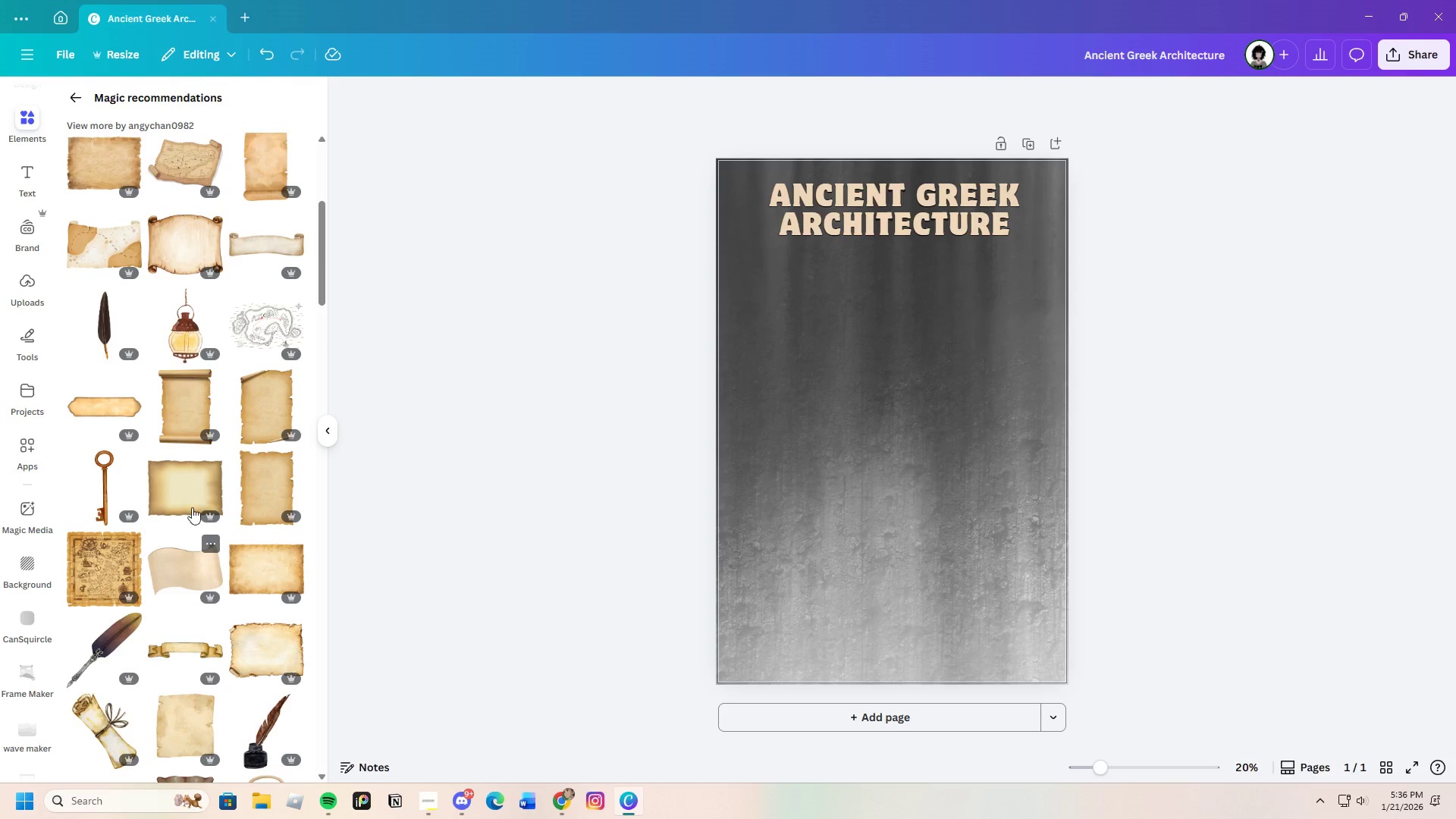 
left_click([99, 405])
 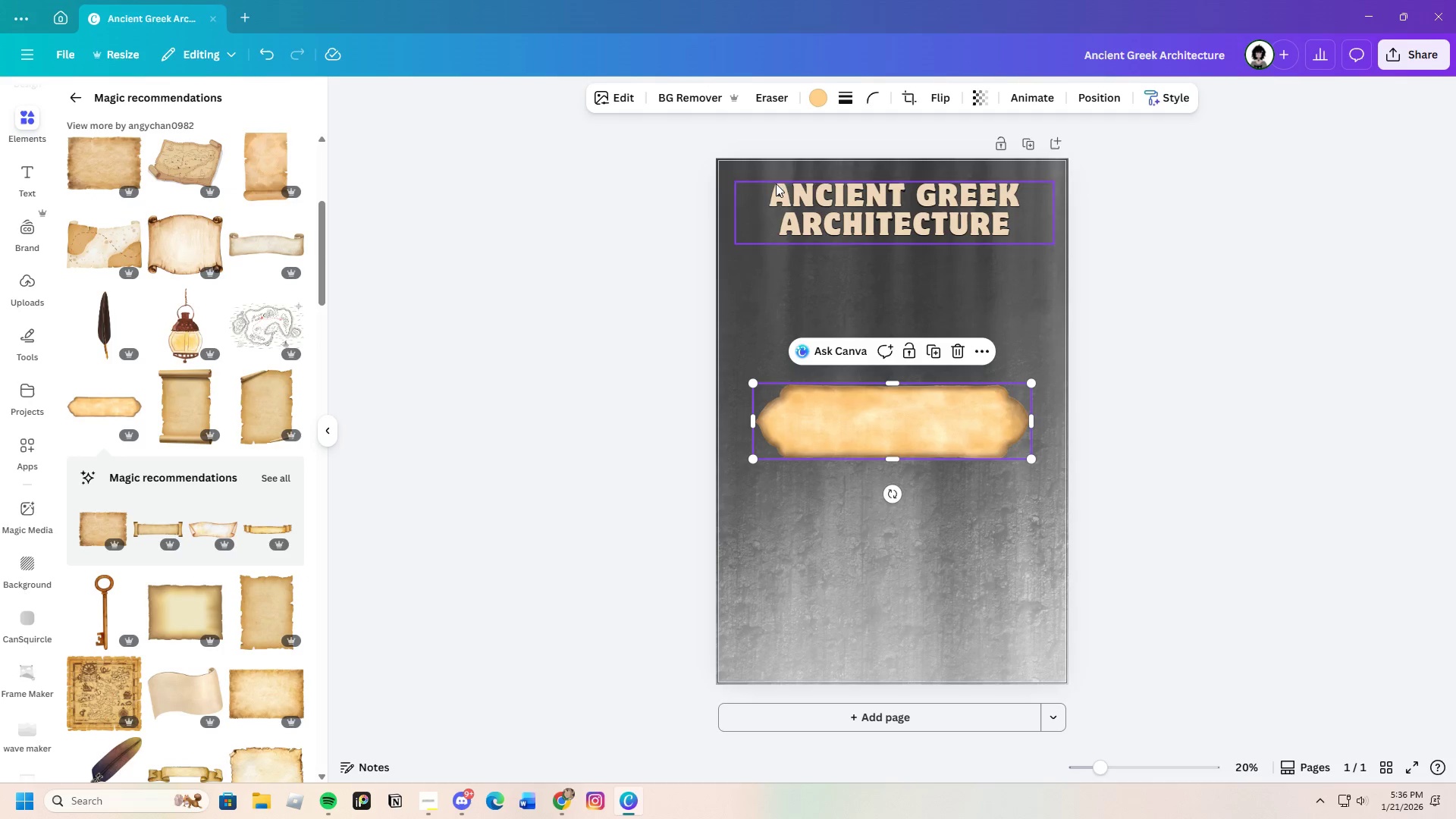 
left_click([818, 104])
 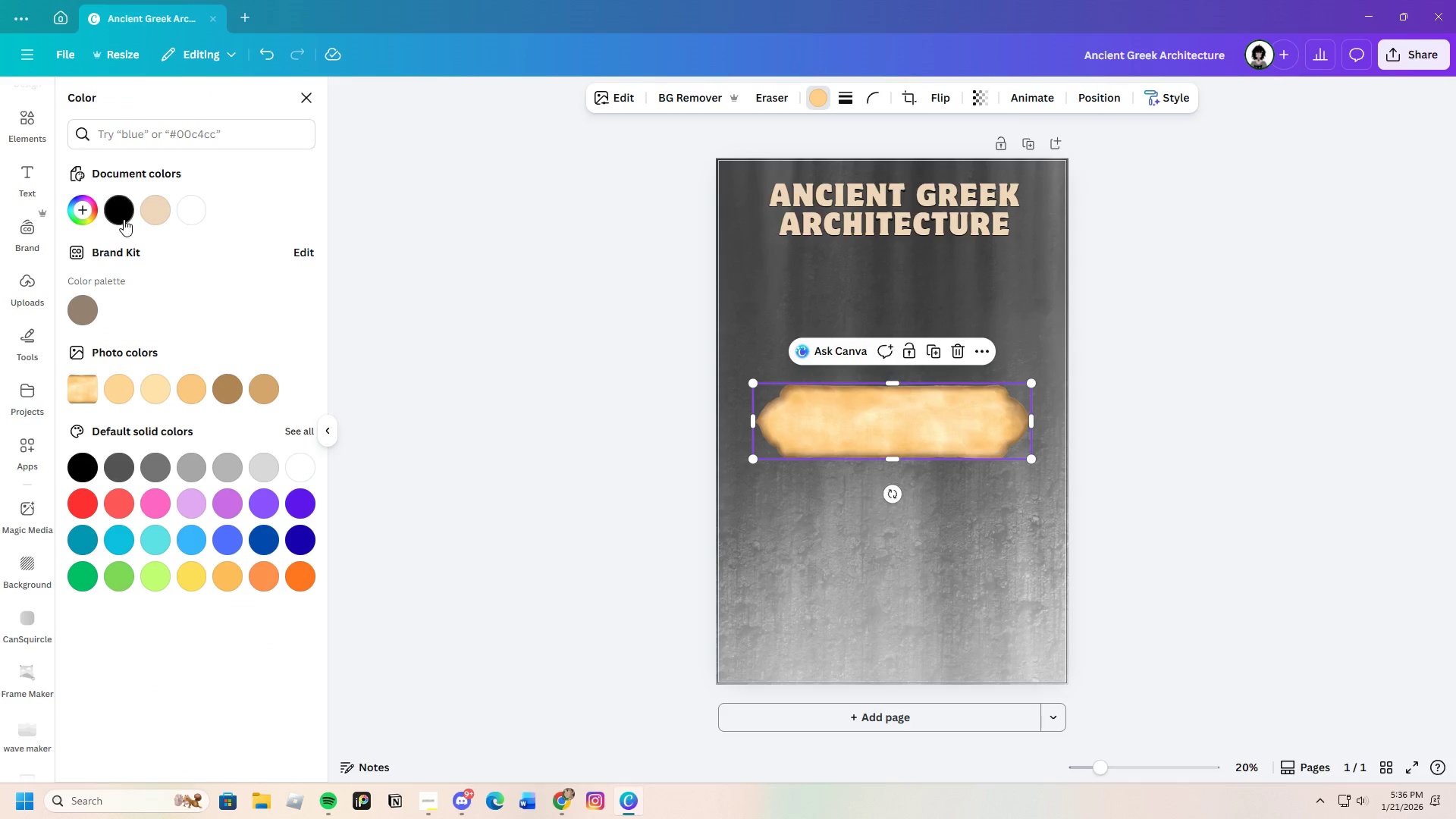 
left_click([89, 216])
 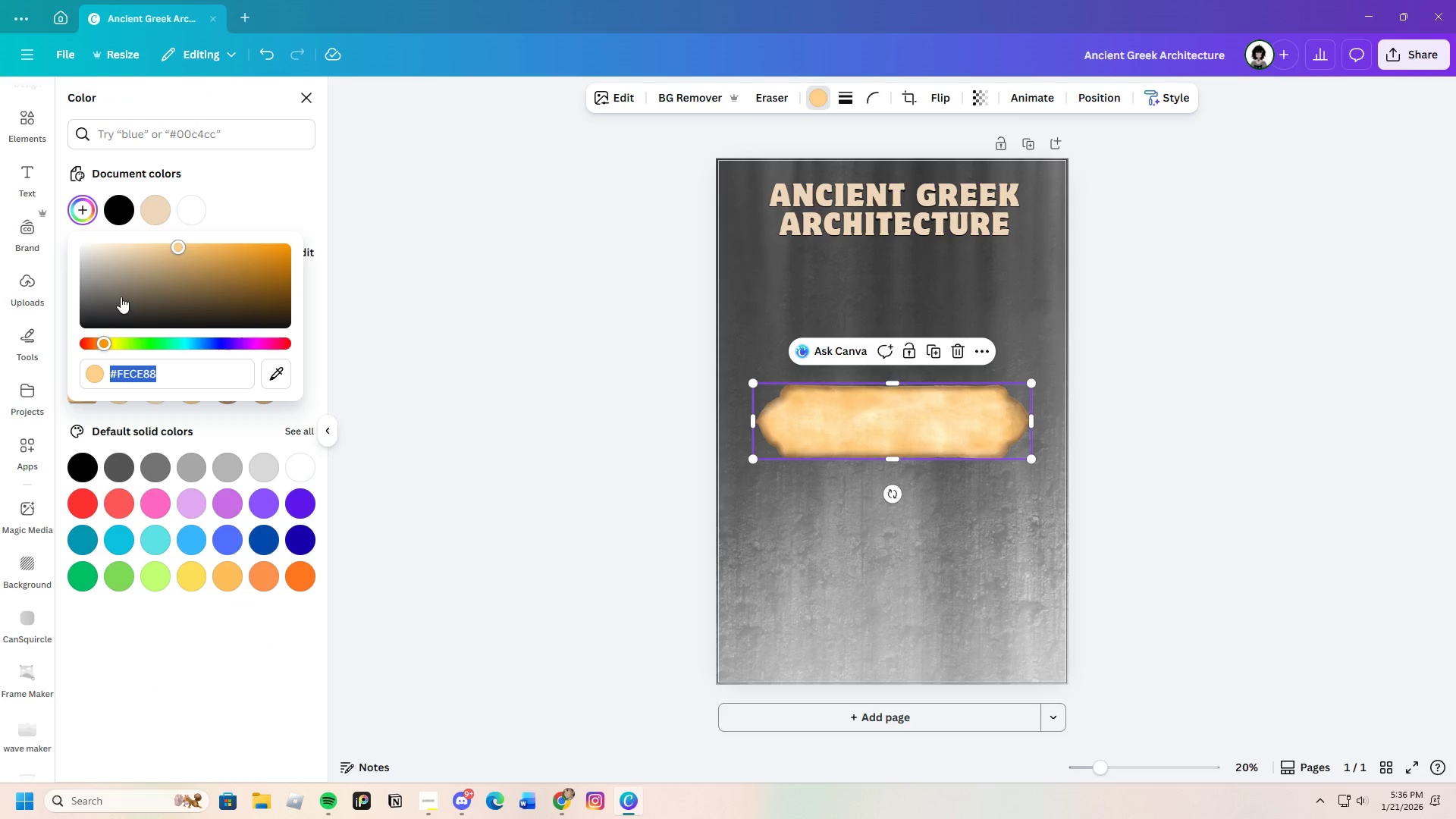 
left_click_drag(start_coordinate=[121, 297], to_coordinate=[107, 308])
 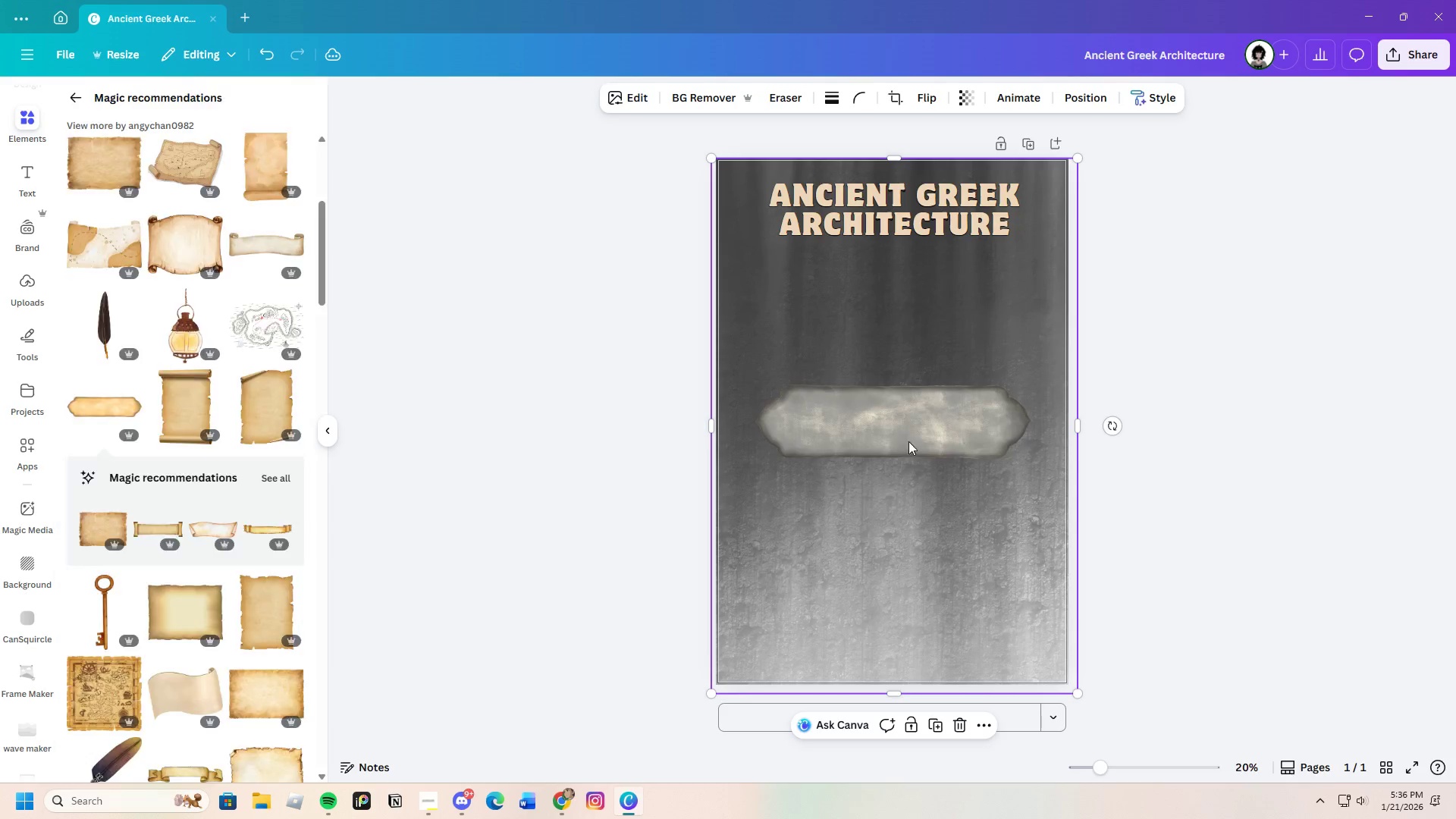 
double_click([900, 420])
 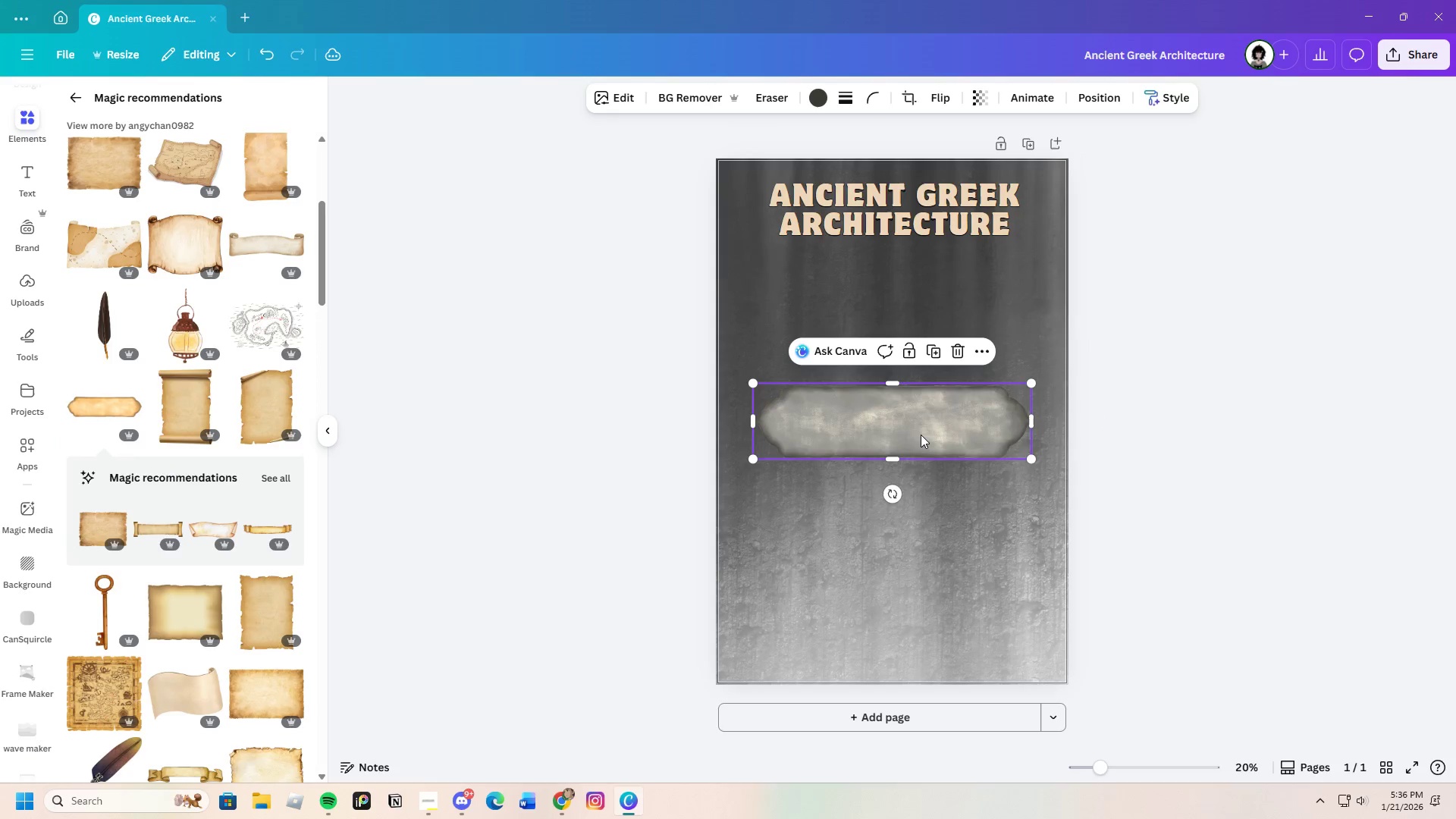 
left_click_drag(start_coordinate=[921, 435], to_coordinate=[899, 400])
 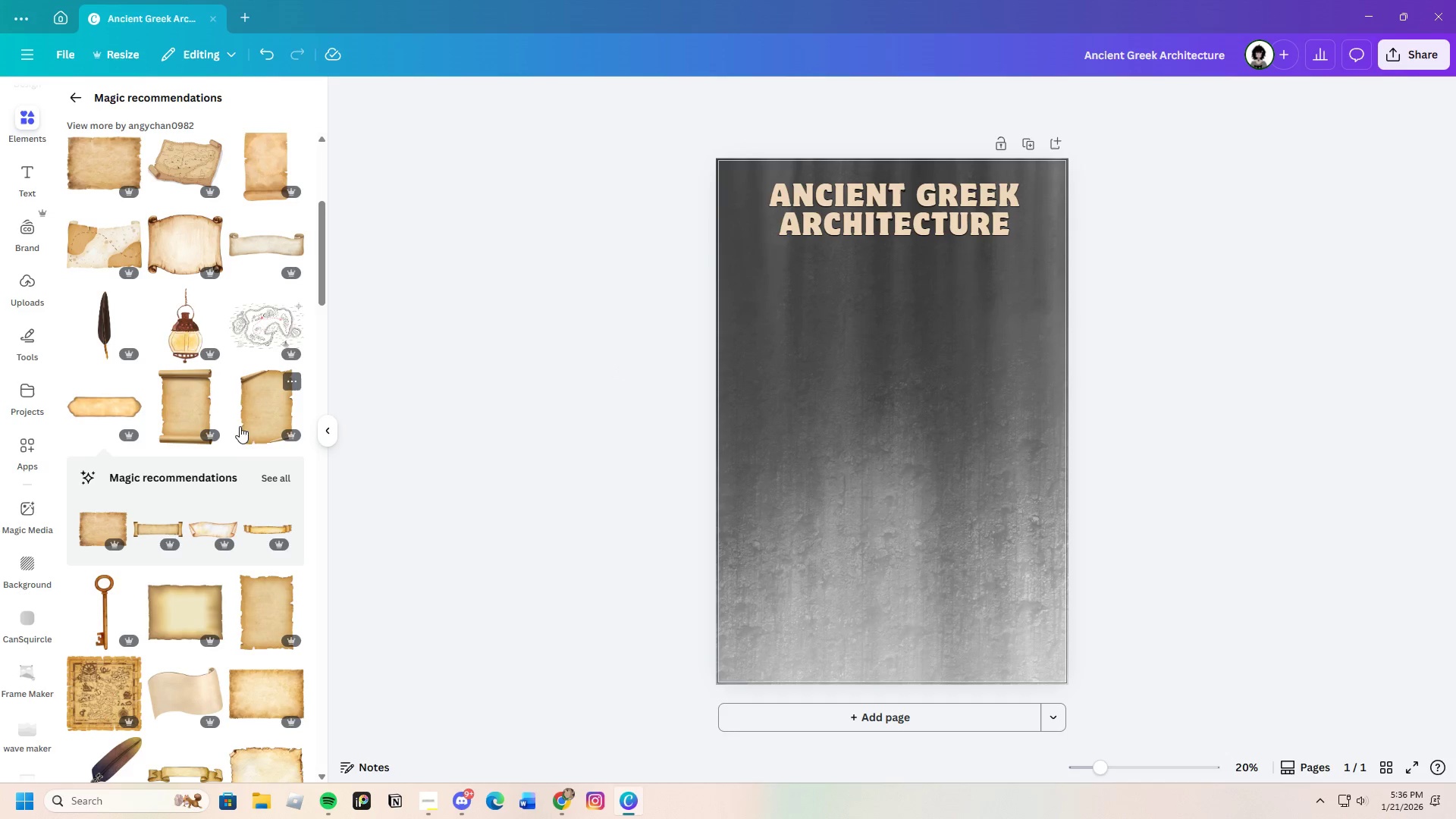 
scroll: coordinate [275, 513], scroll_direction: up, amount: 9.0
 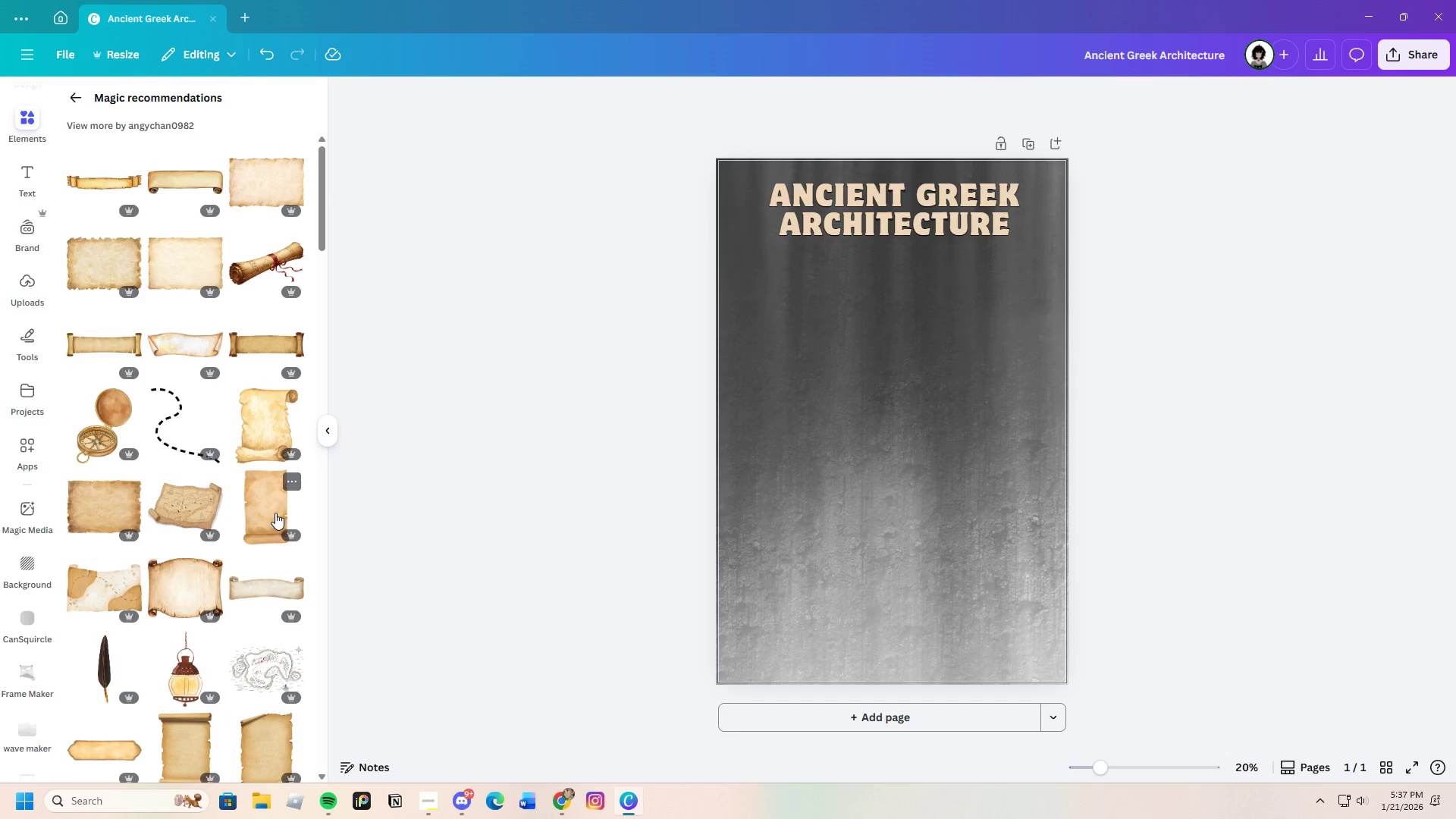 
scroll: coordinate [167, 526], scroll_direction: down, amount: 13.0
 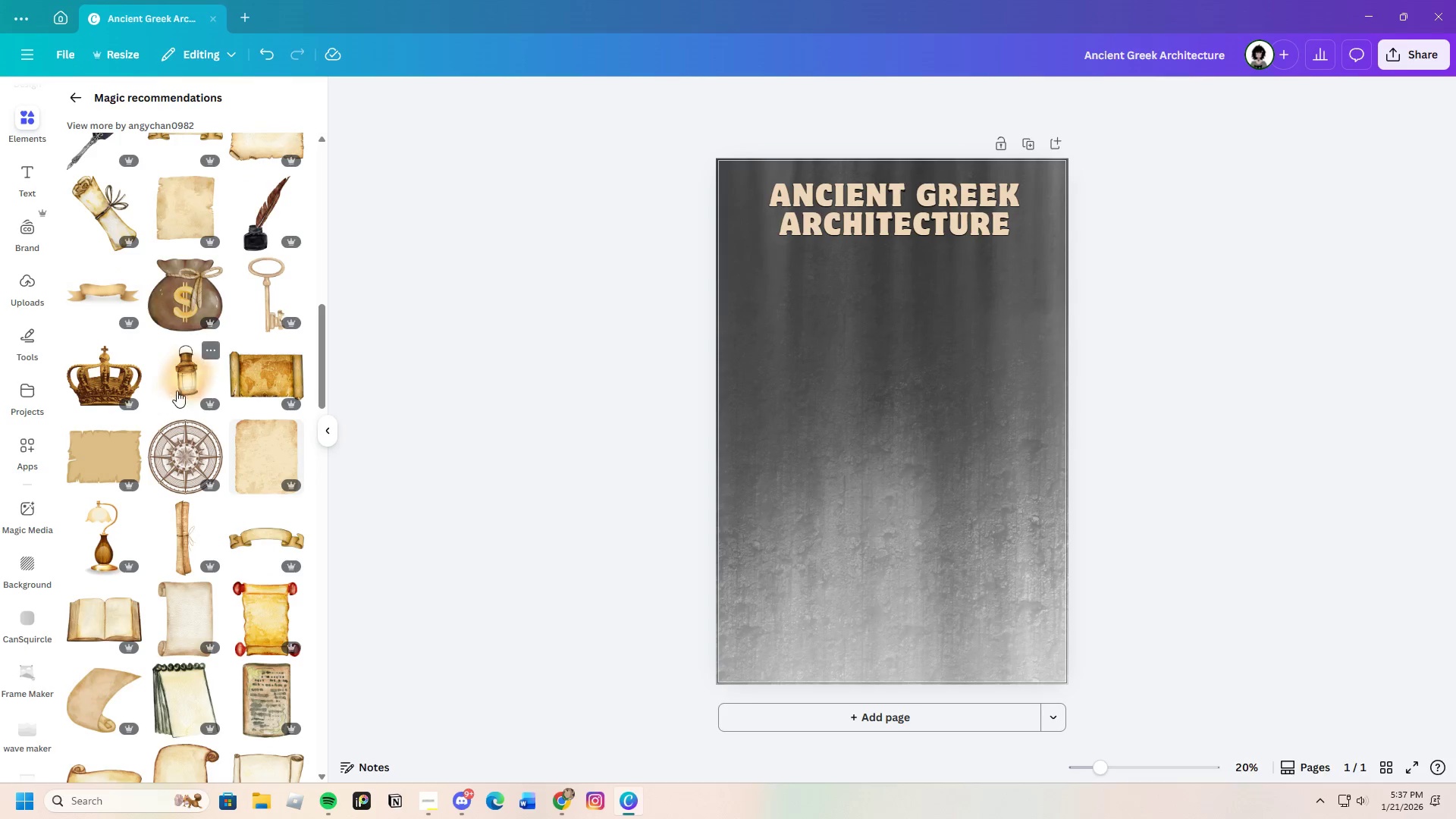 
left_click([183, 383])
 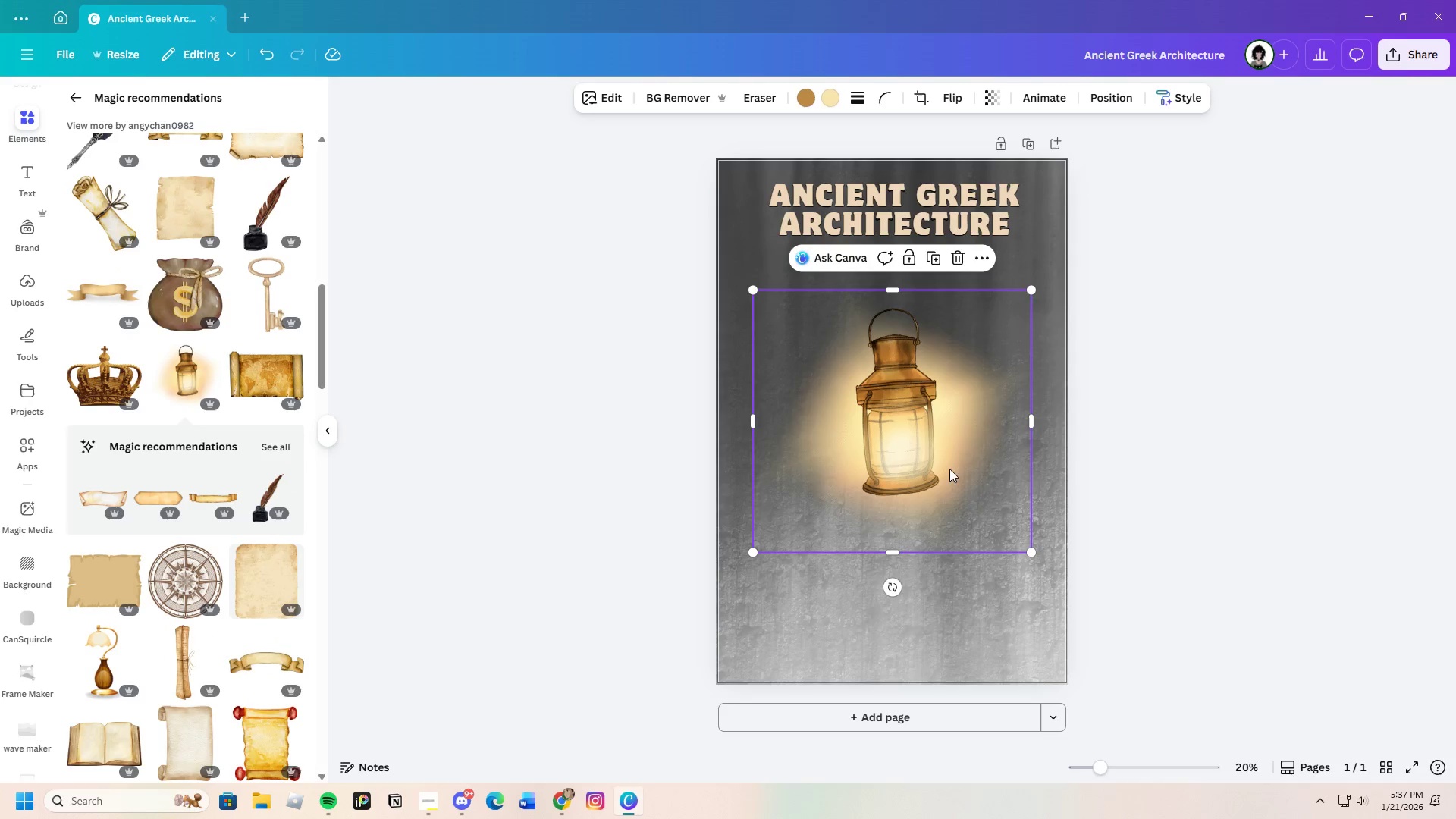 
left_click_drag(start_coordinate=[924, 472], to_coordinate=[1047, 303])
 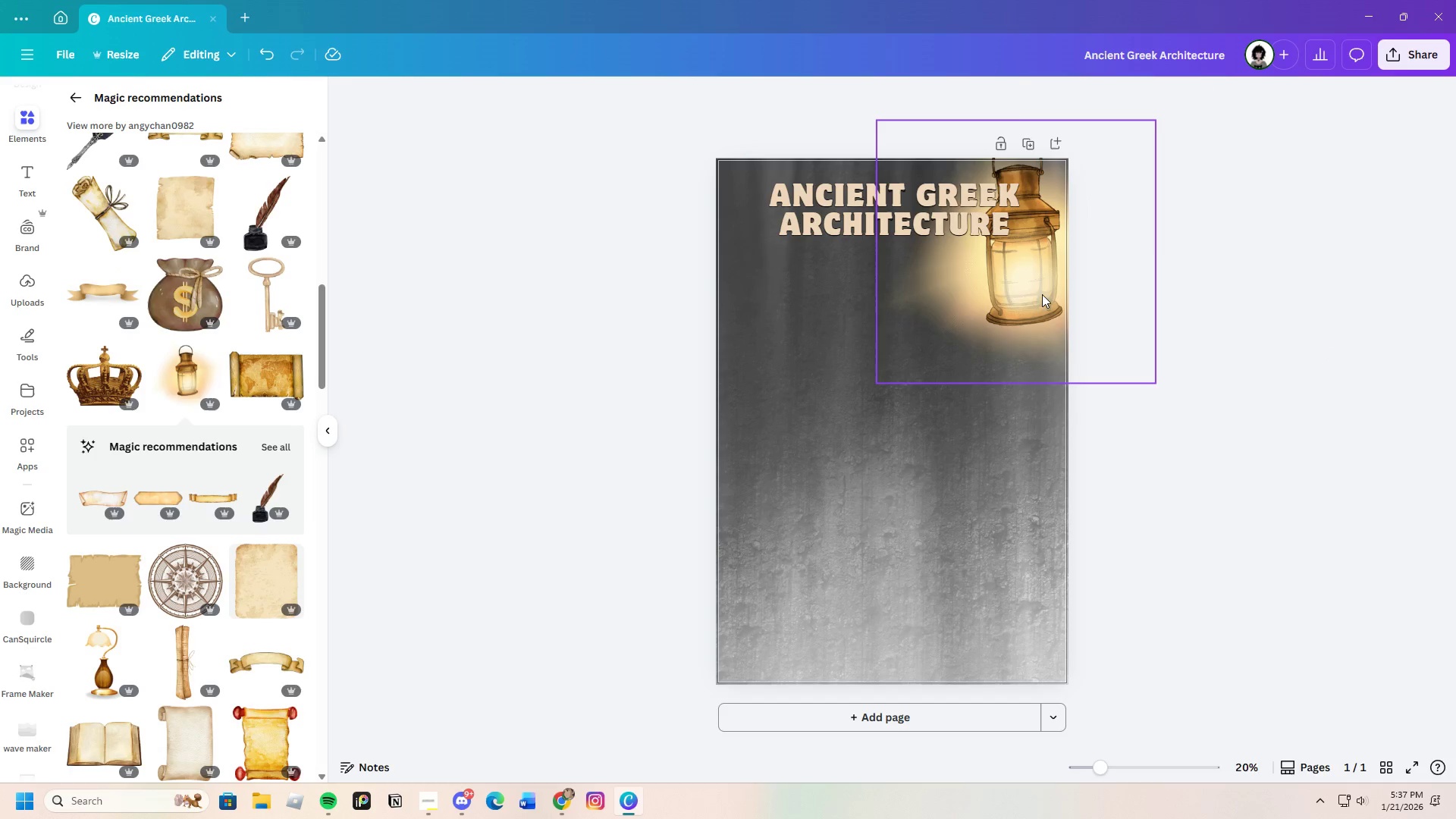 
double_click([1048, 293])
 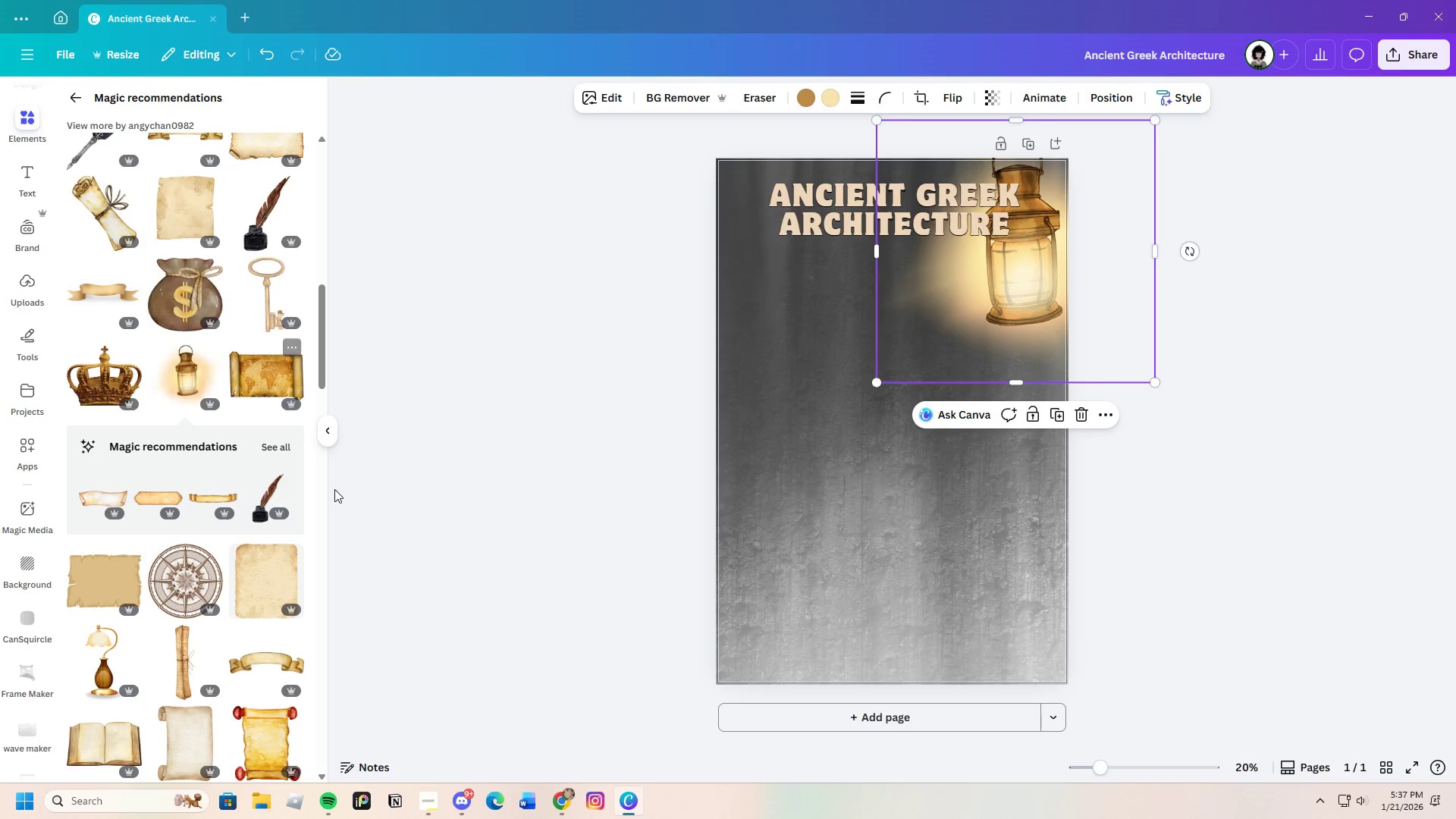 
left_click([278, 441])
 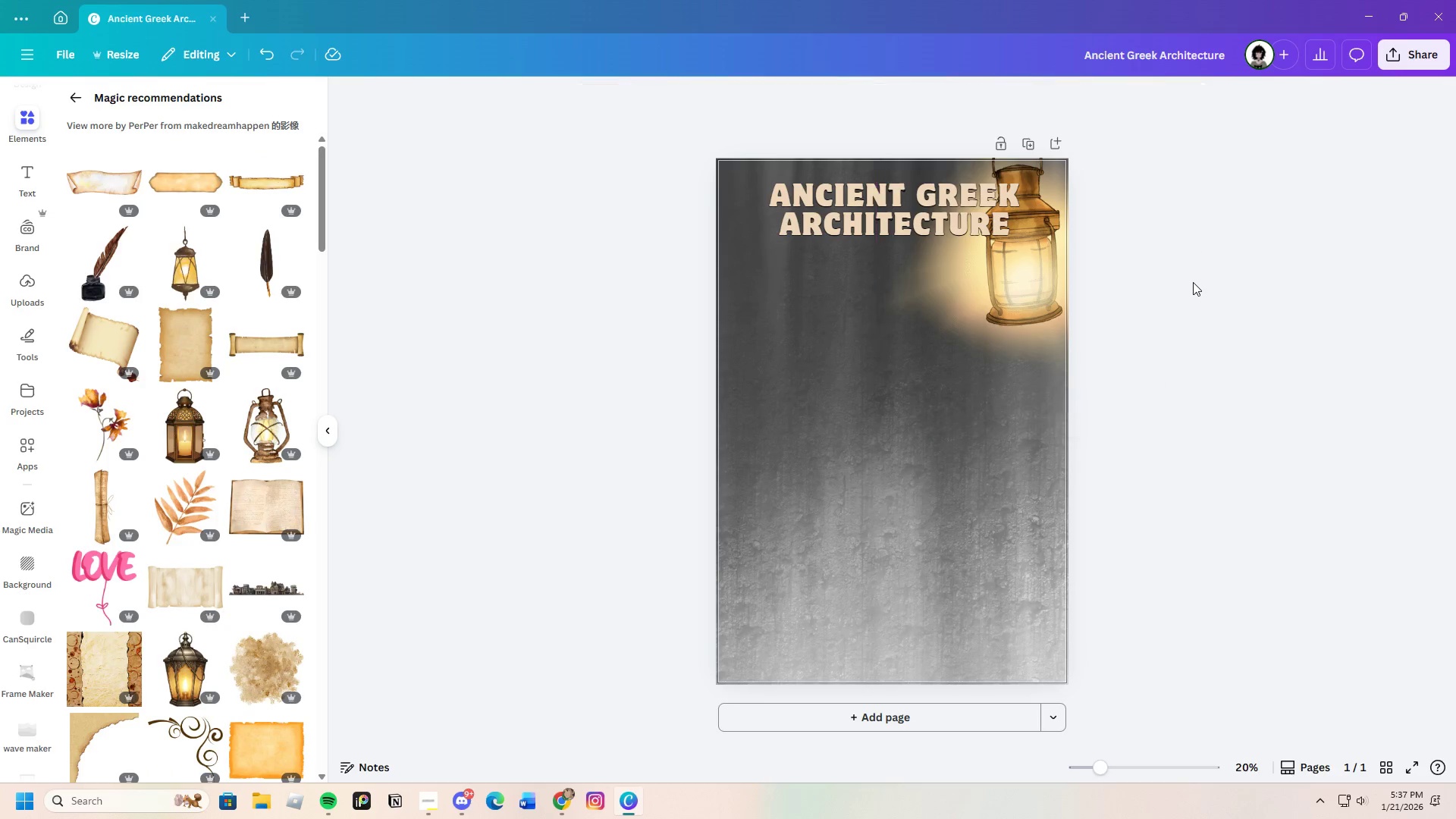 
wait(5.7)
 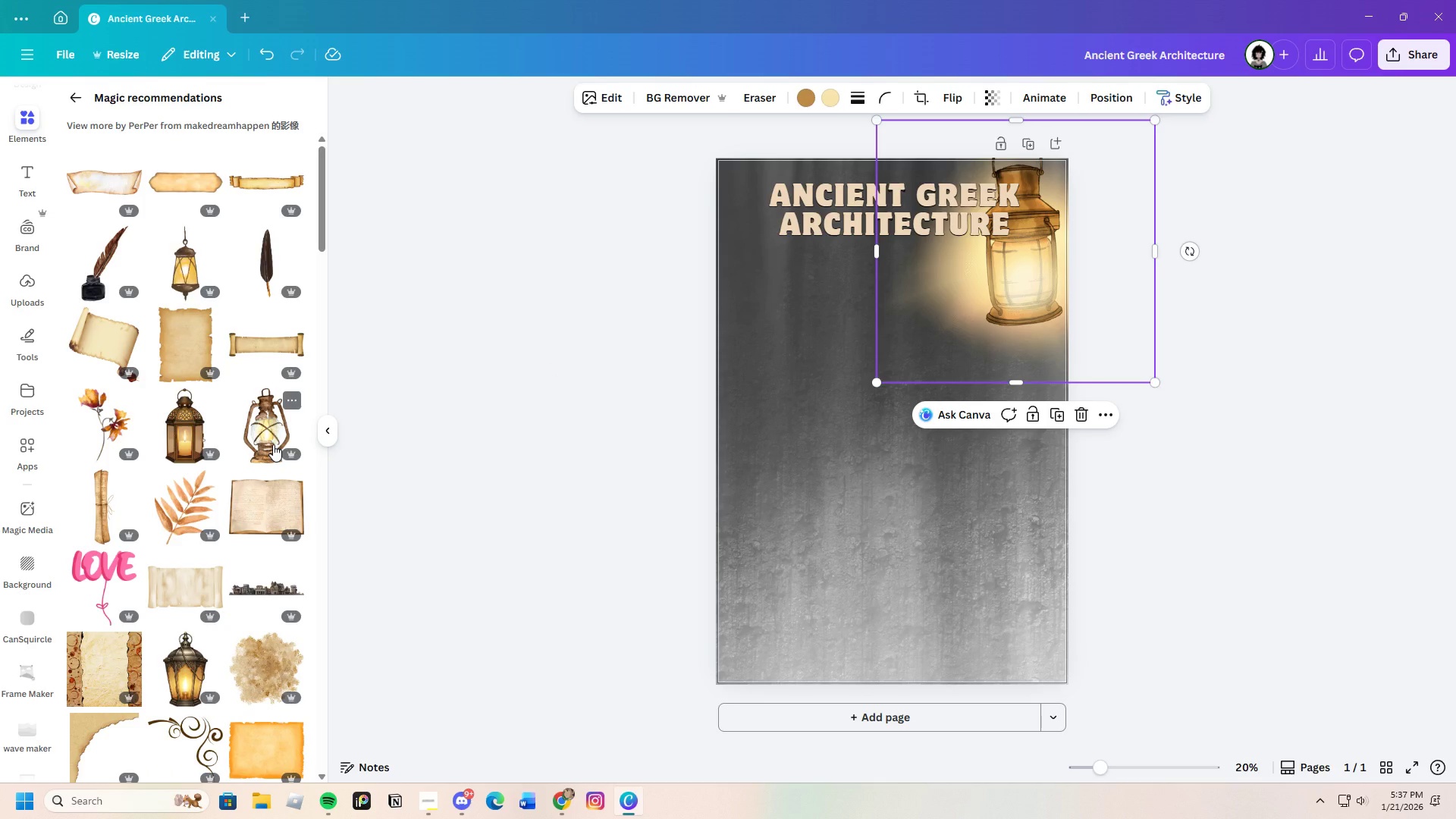 
left_click([1037, 265])
 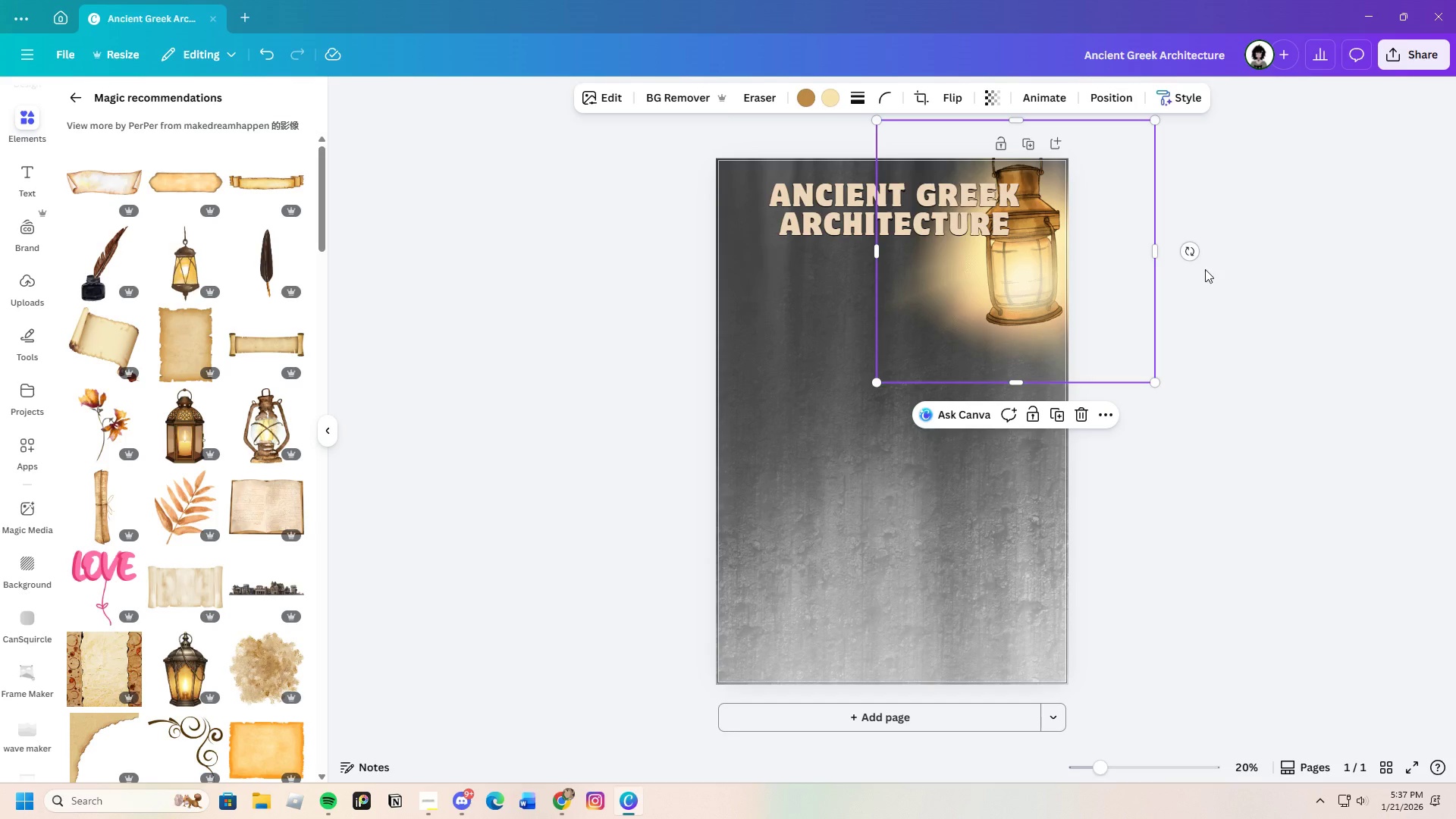 
left_click([1225, 278])
 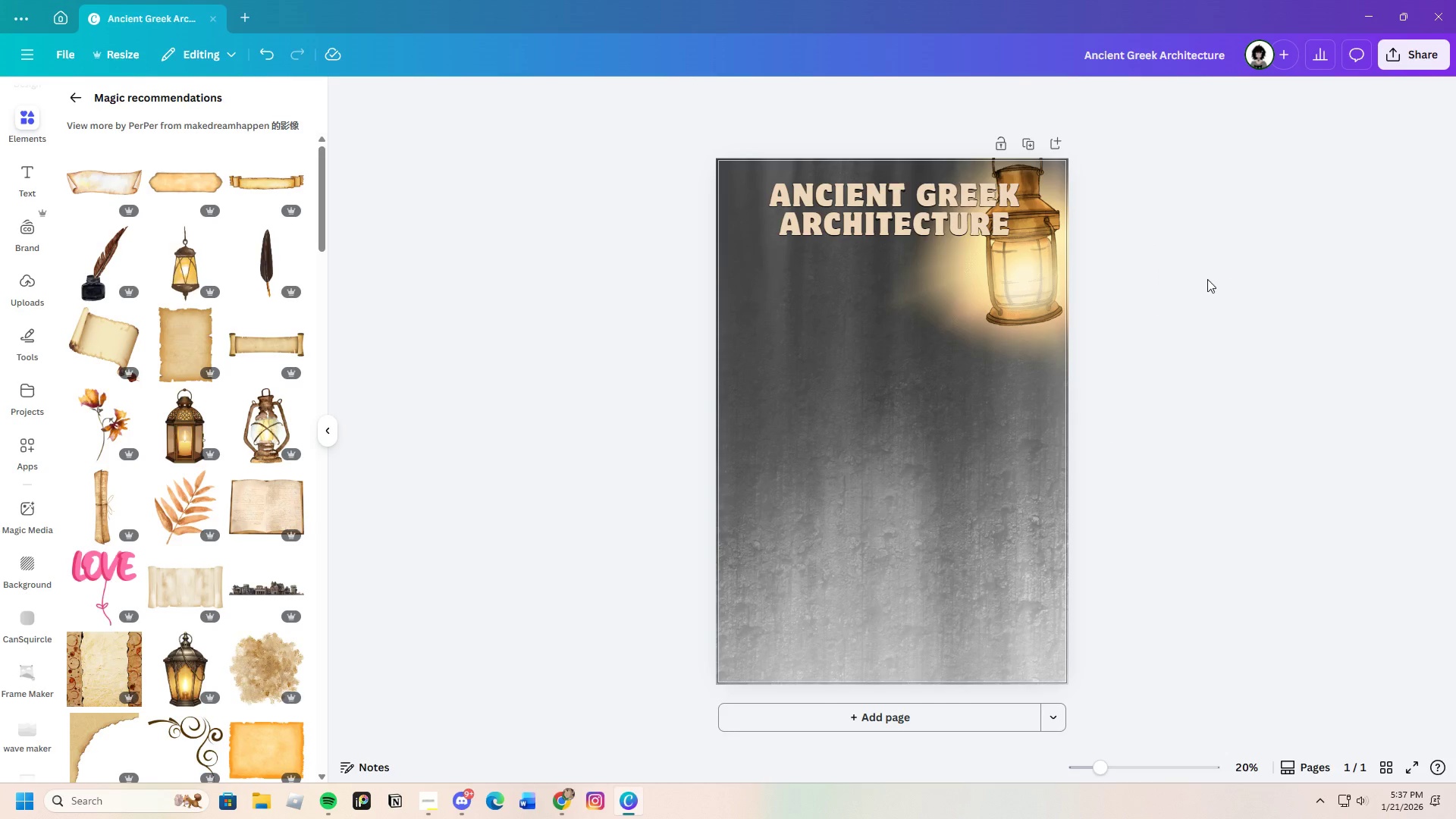 
left_click([1044, 275])
 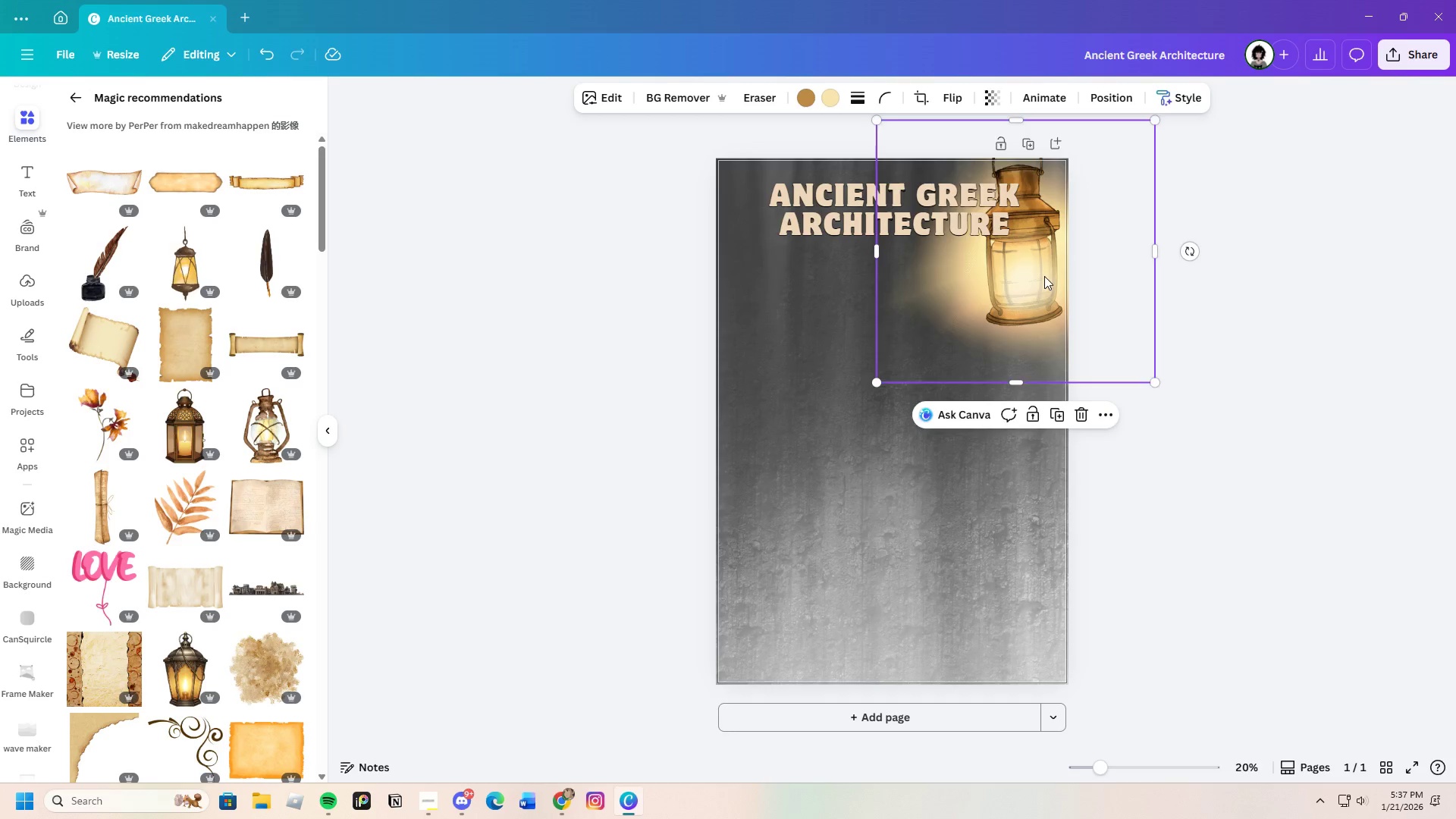 
left_click_drag(start_coordinate=[1044, 275], to_coordinate=[987, 417])
 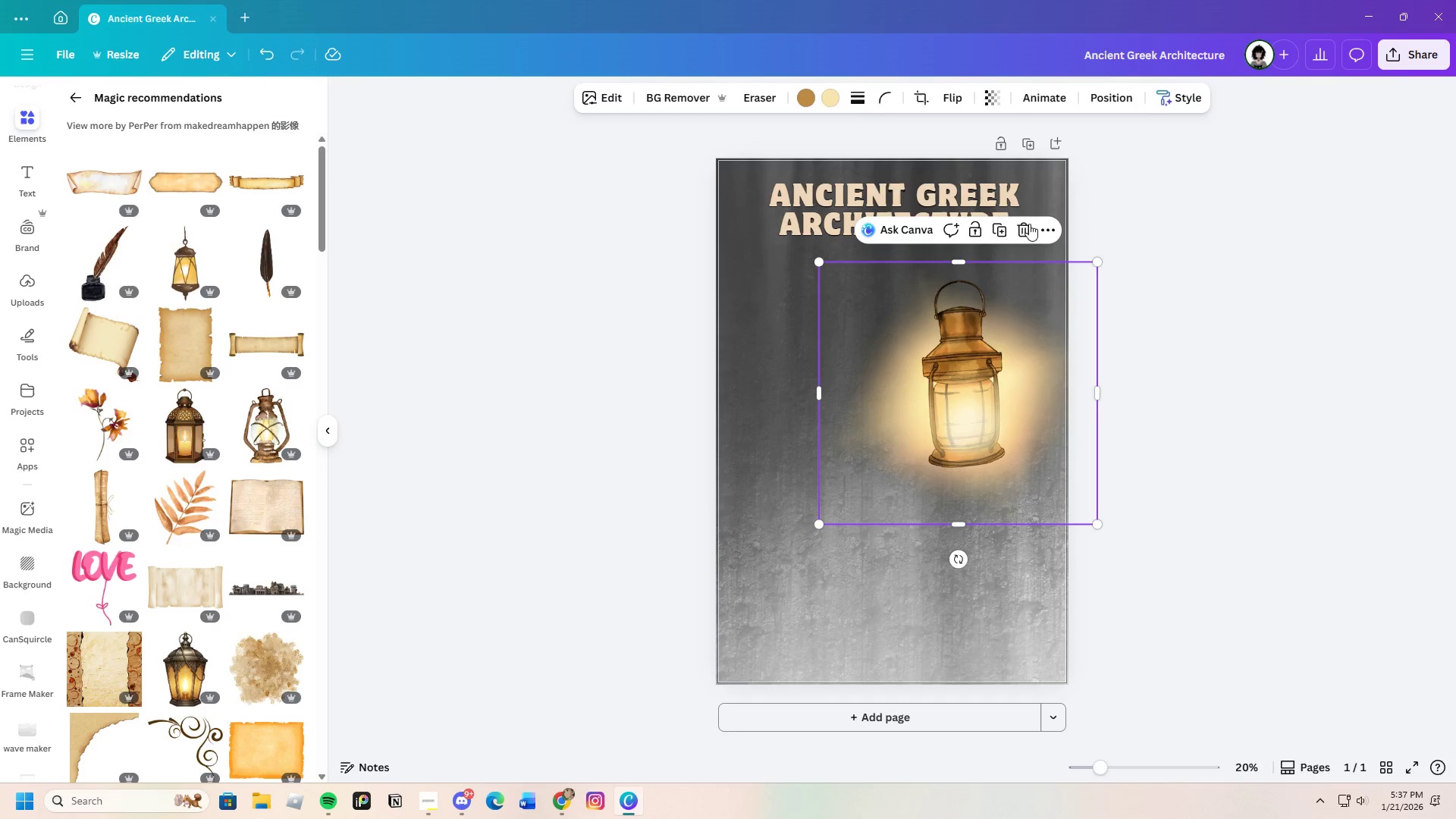 
left_click_drag(start_coordinate=[1024, 228], to_coordinate=[1019, 231])
 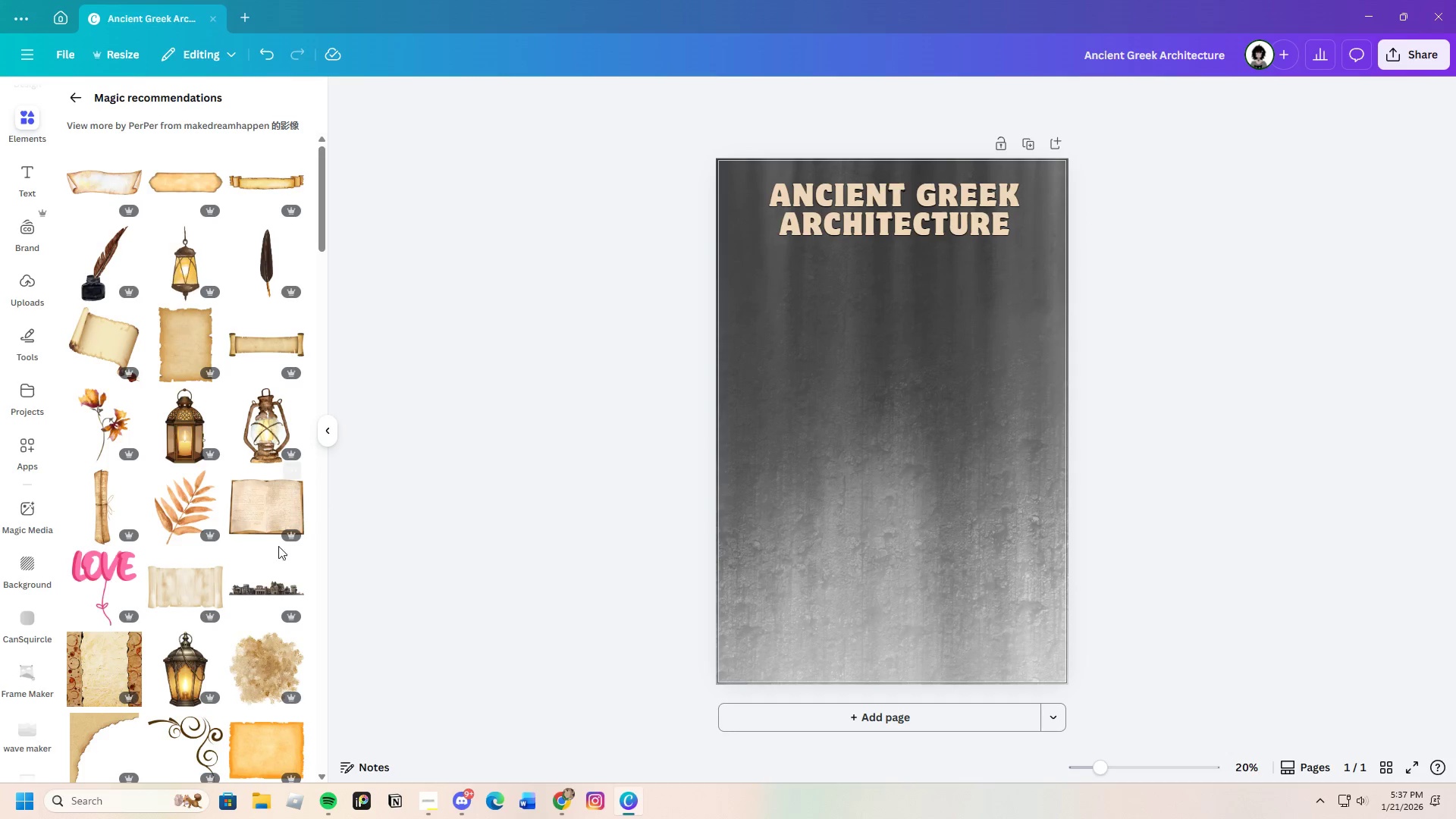 
scroll: coordinate [232, 582], scroll_direction: down, amount: 3.0
 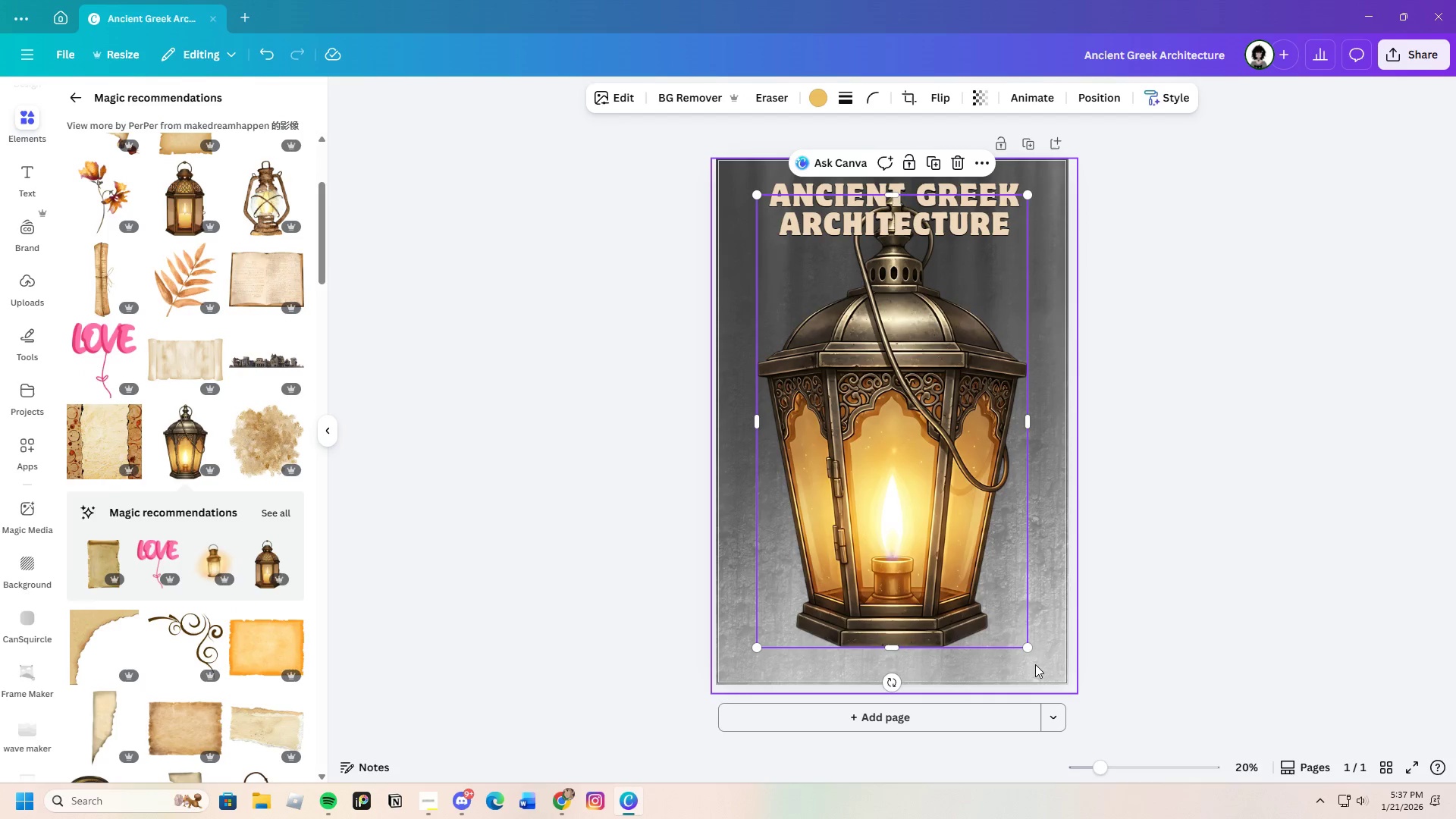 
left_click_drag(start_coordinate=[1030, 645], to_coordinate=[896, 331])
 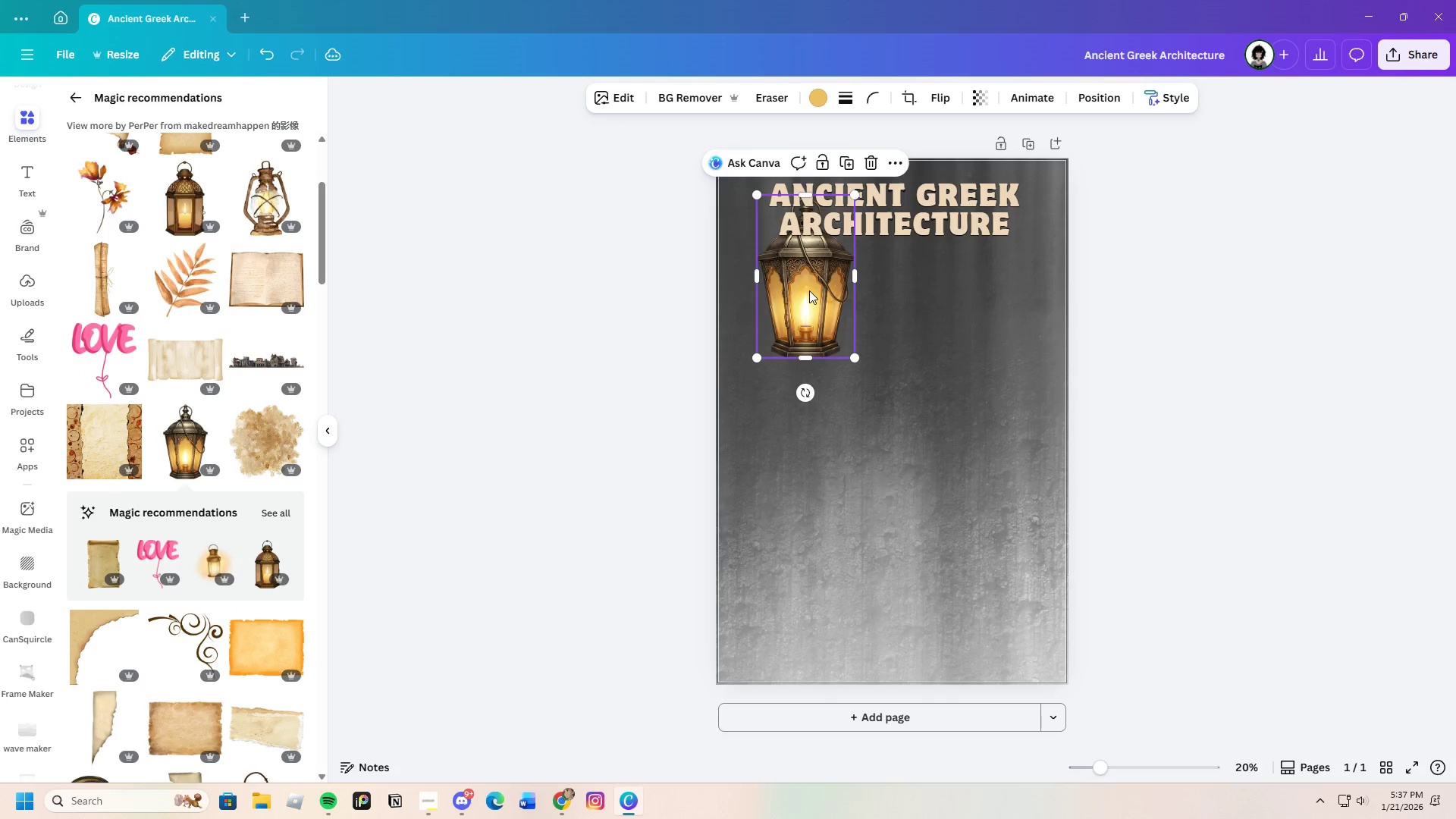 
left_click_drag(start_coordinate=[809, 290], to_coordinate=[1028, 237])
 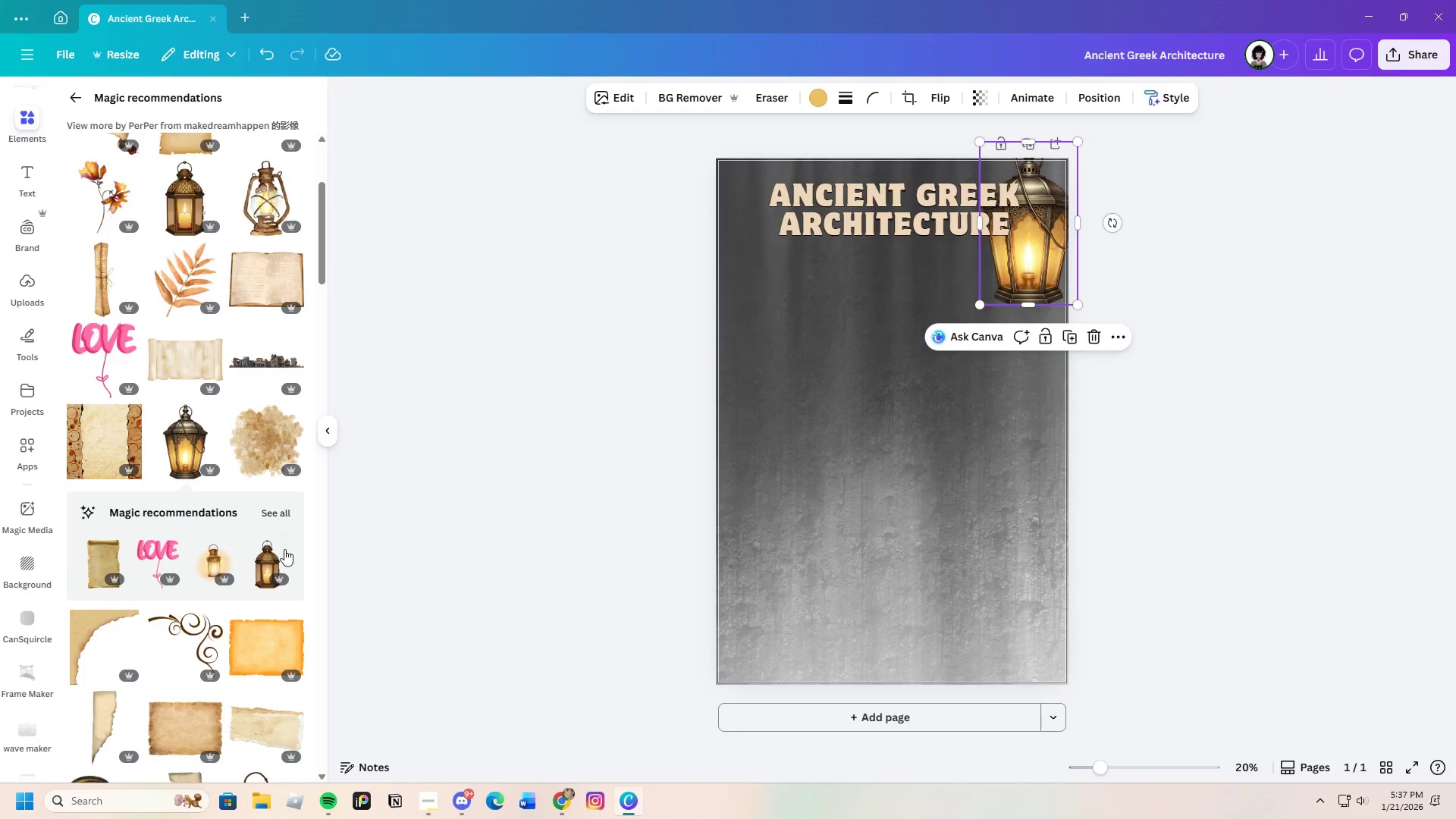 
scroll: coordinate [220, 645], scroll_direction: down, amount: 3.0
 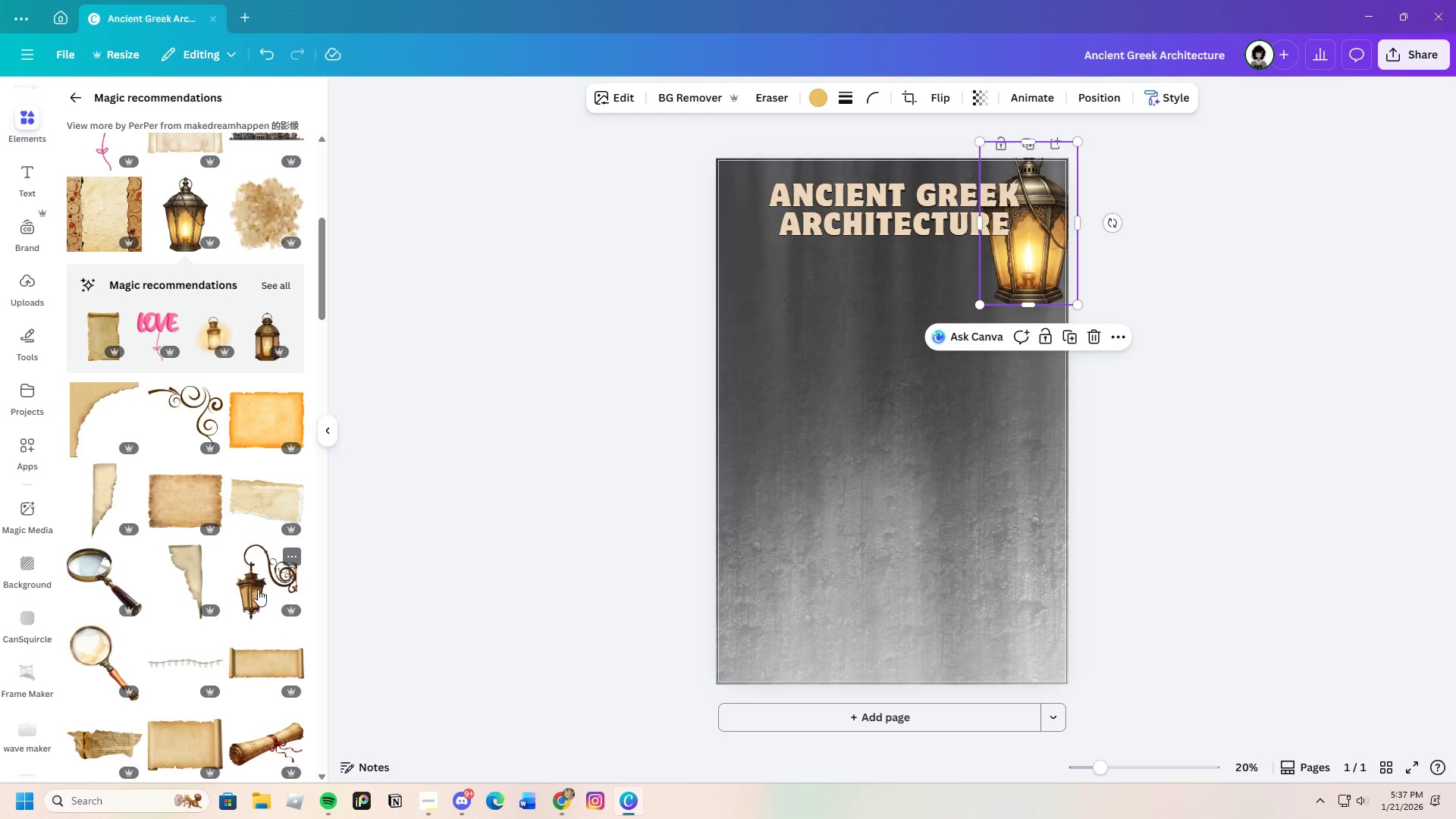 
left_click([257, 587])
 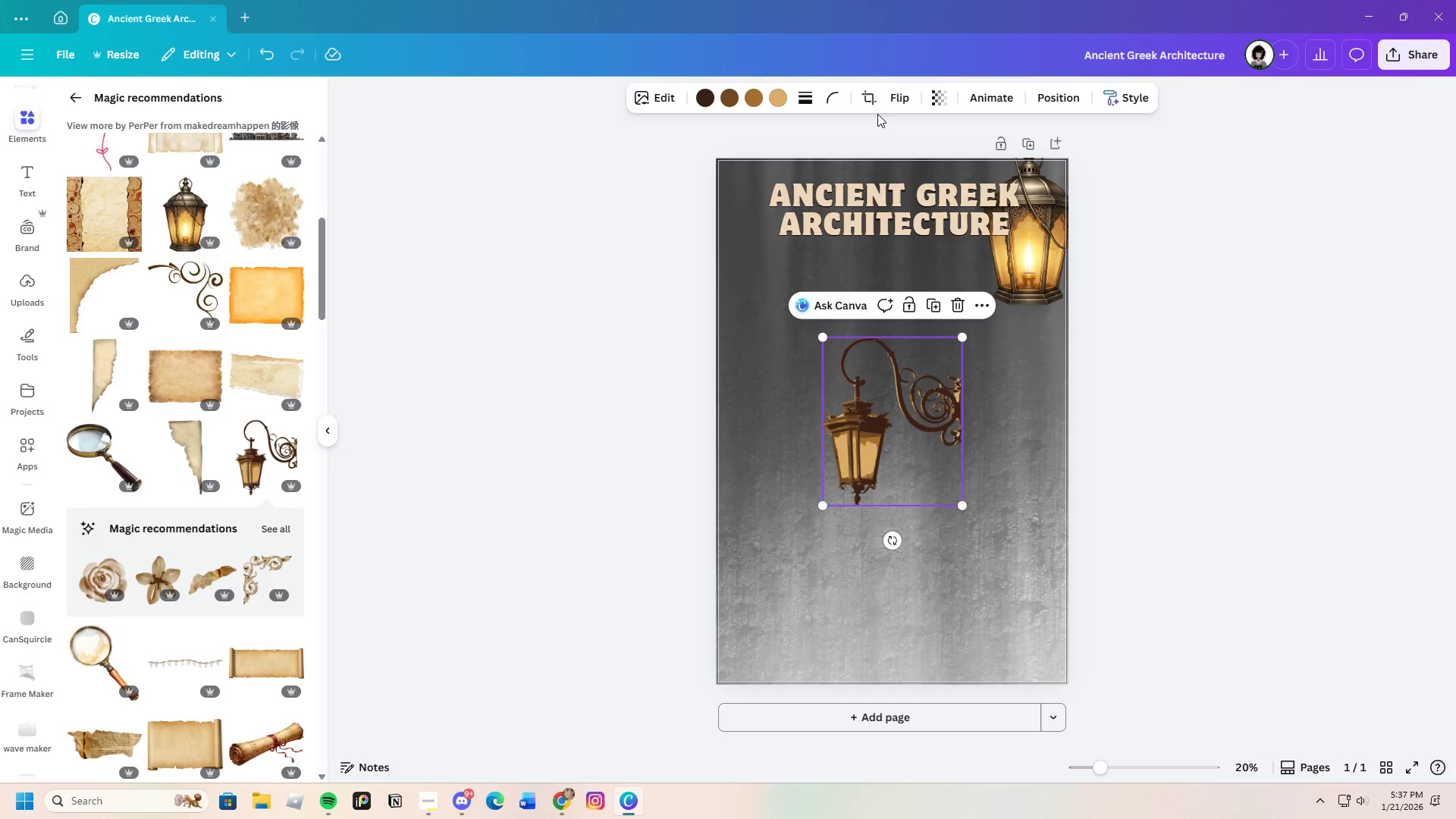 
left_click([893, 93])
 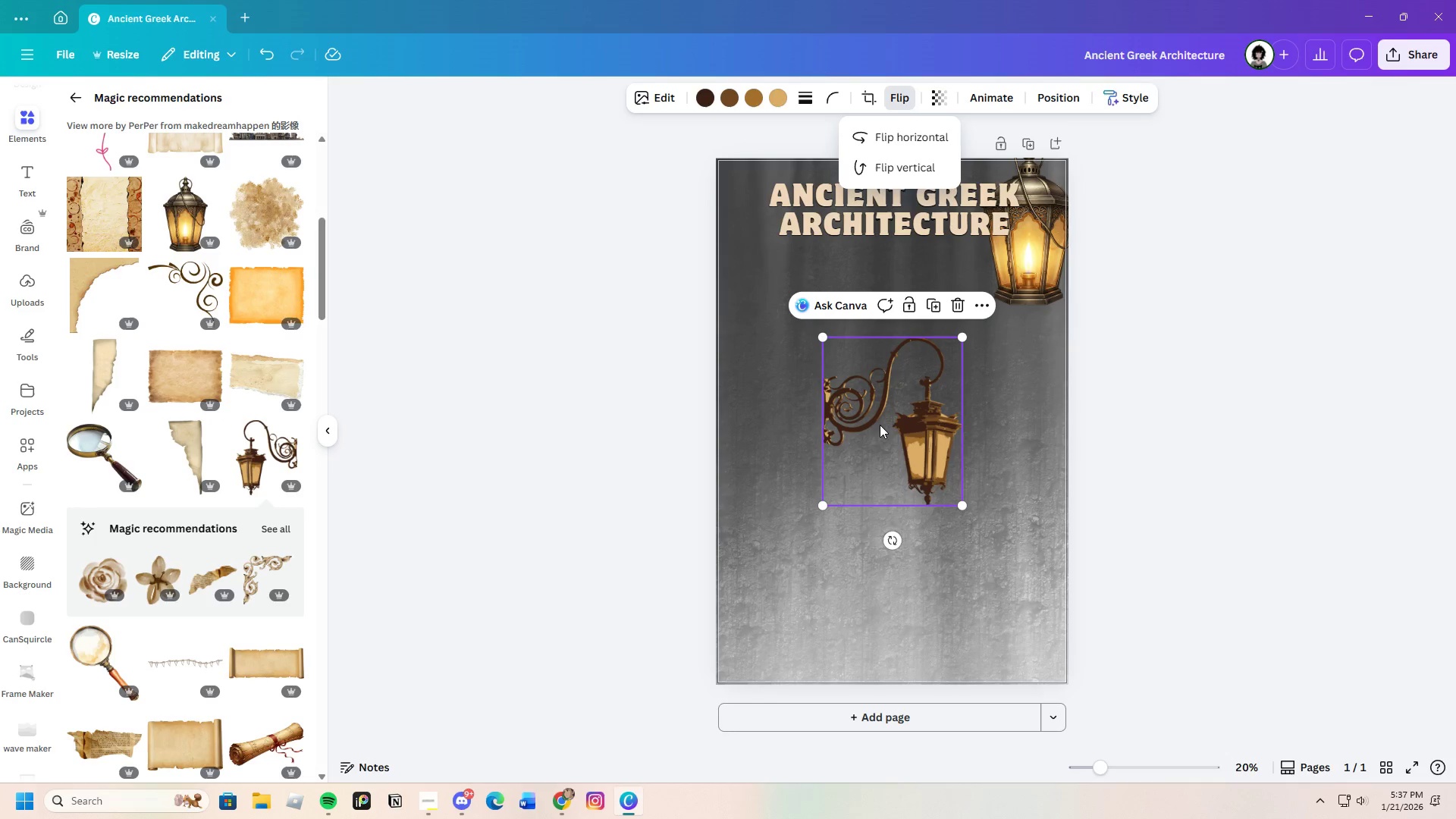 
left_click_drag(start_coordinate=[907, 422], to_coordinate=[756, 254])
 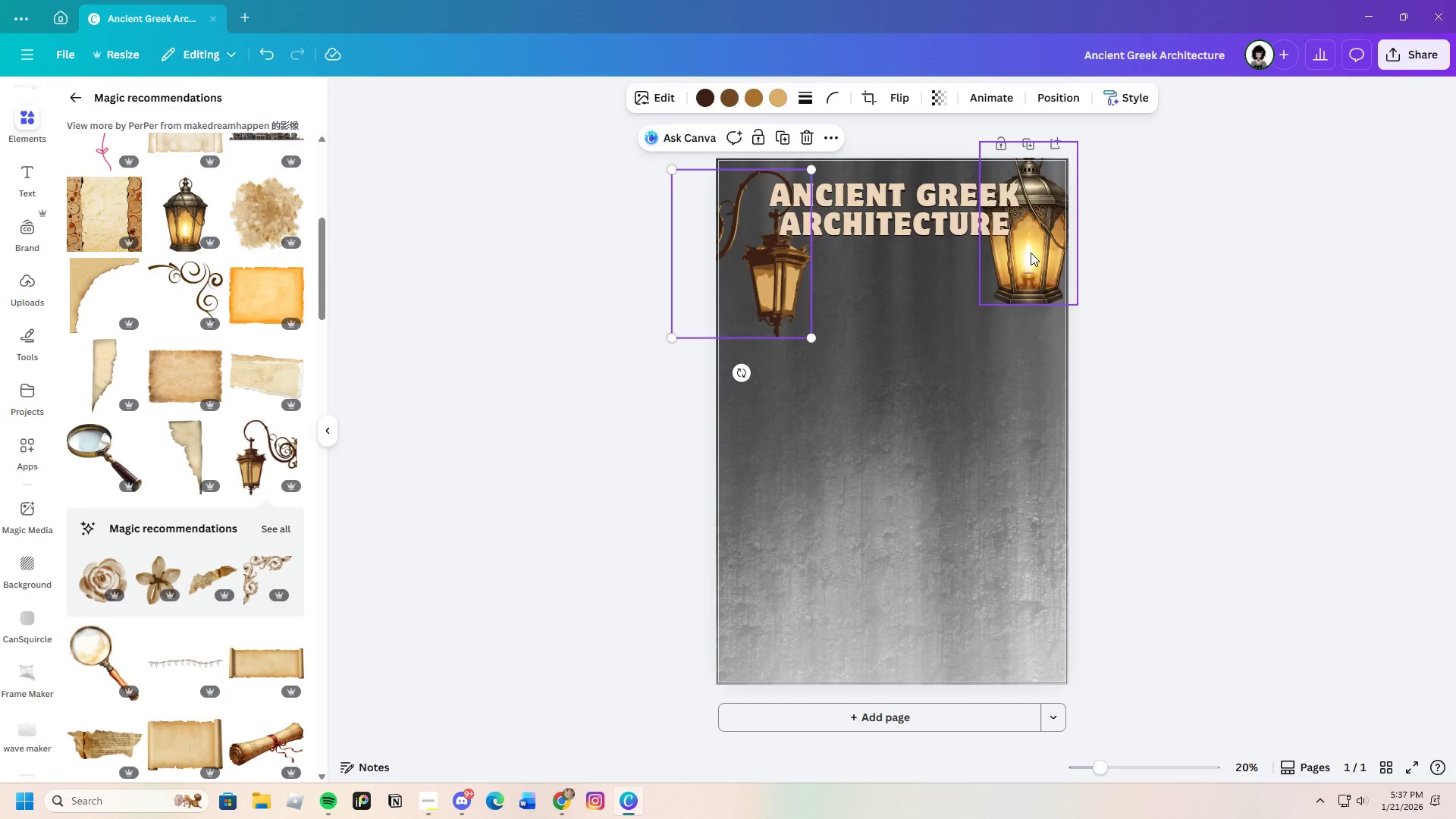 
left_click_drag(start_coordinate=[1031, 253], to_coordinate=[1031, 211])
 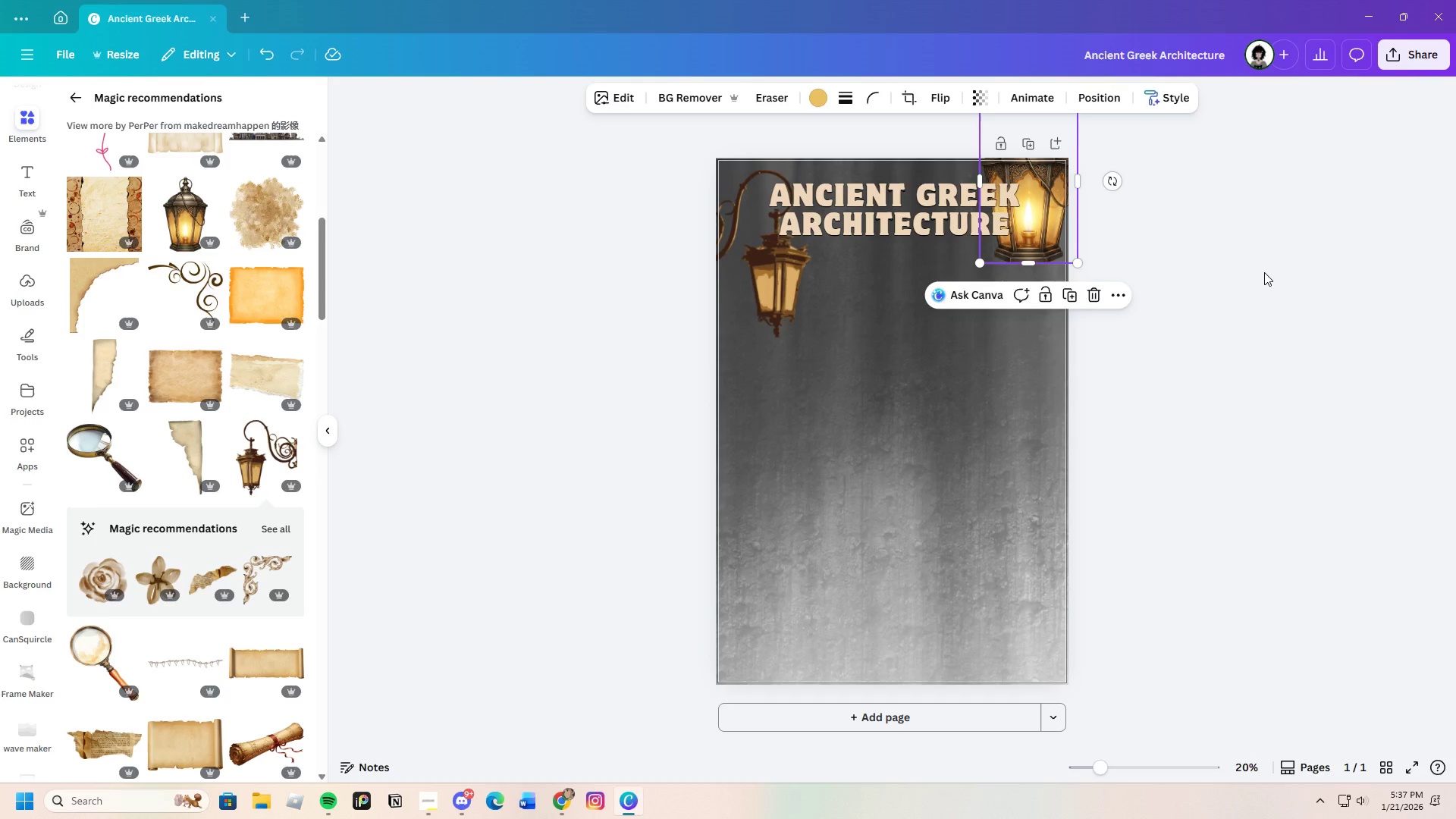 
left_click([1264, 272])
 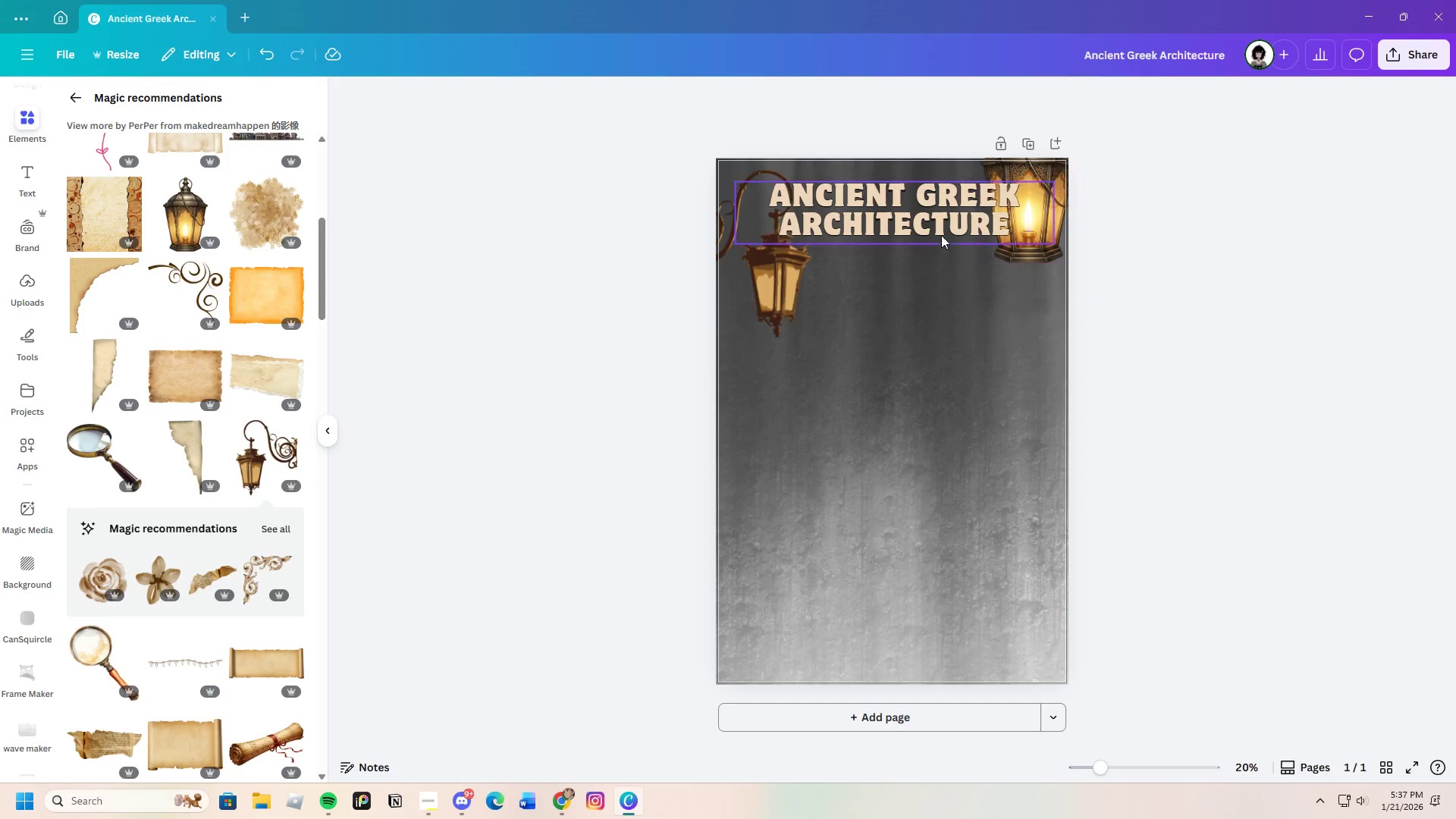 
left_click([868, 220])
 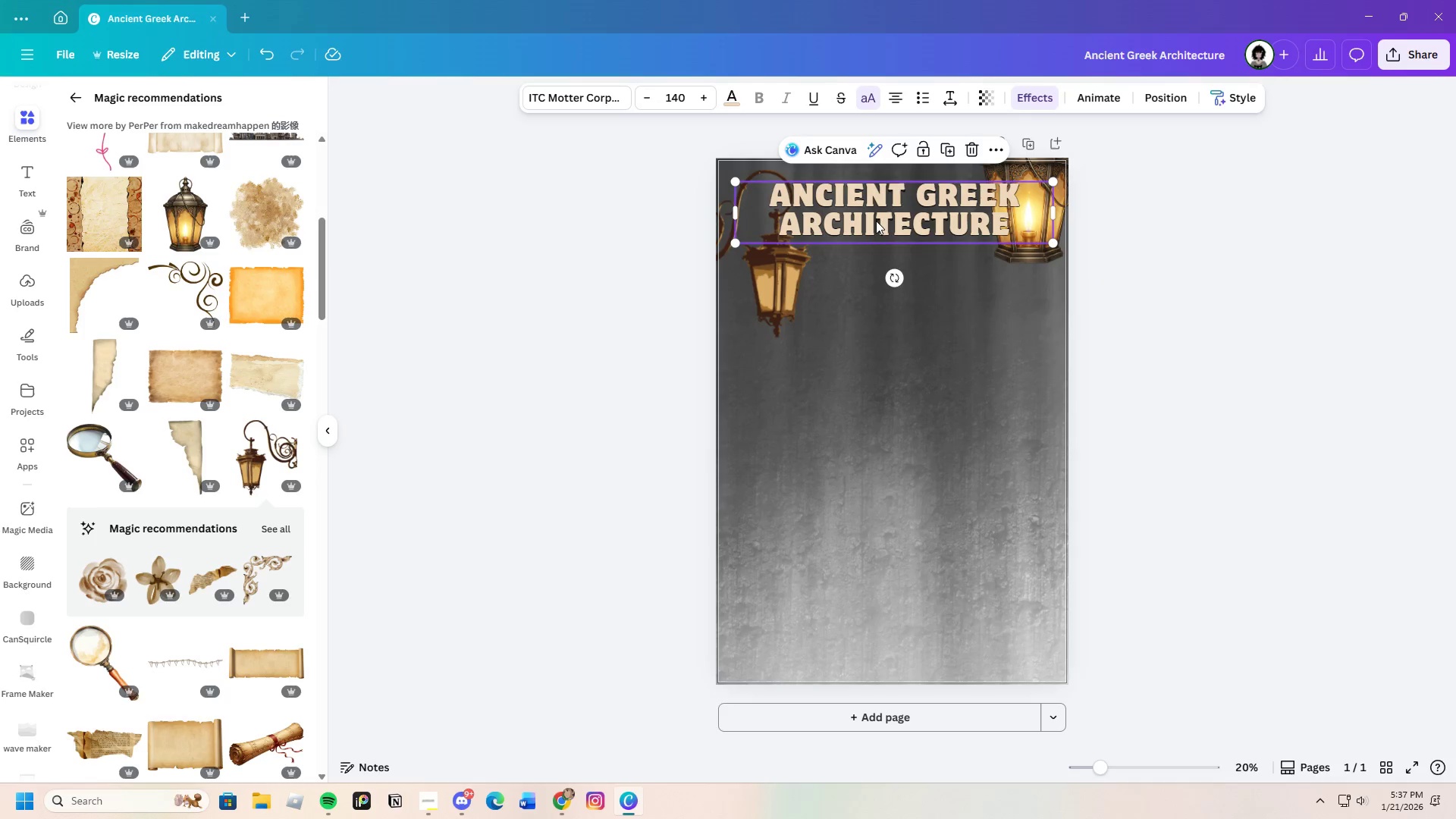 
left_click_drag(start_coordinate=[1109, 762], to_coordinate=[1107, 767])
 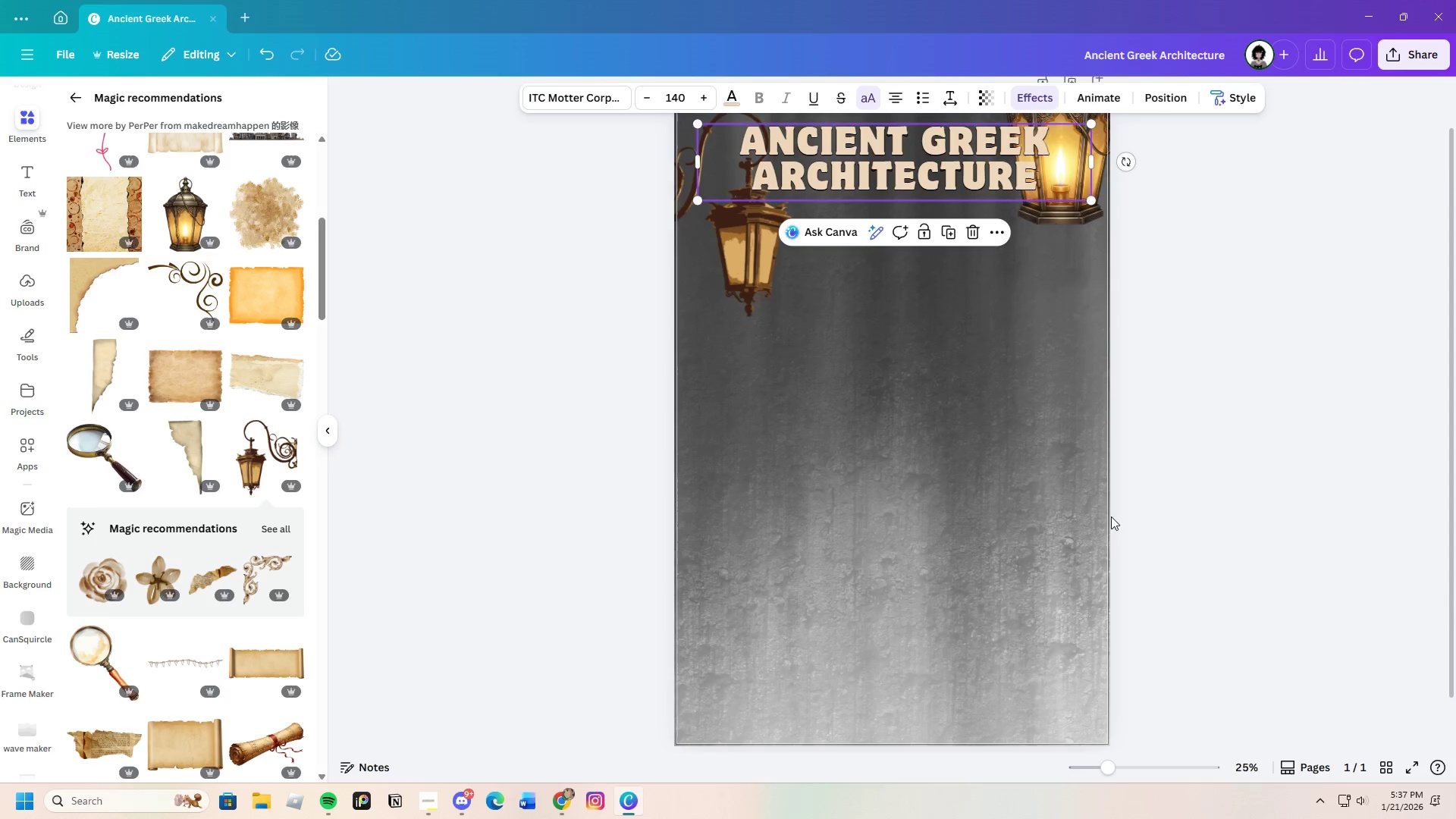 
scroll: coordinate [1105, 514], scroll_direction: up, amount: 1.0
 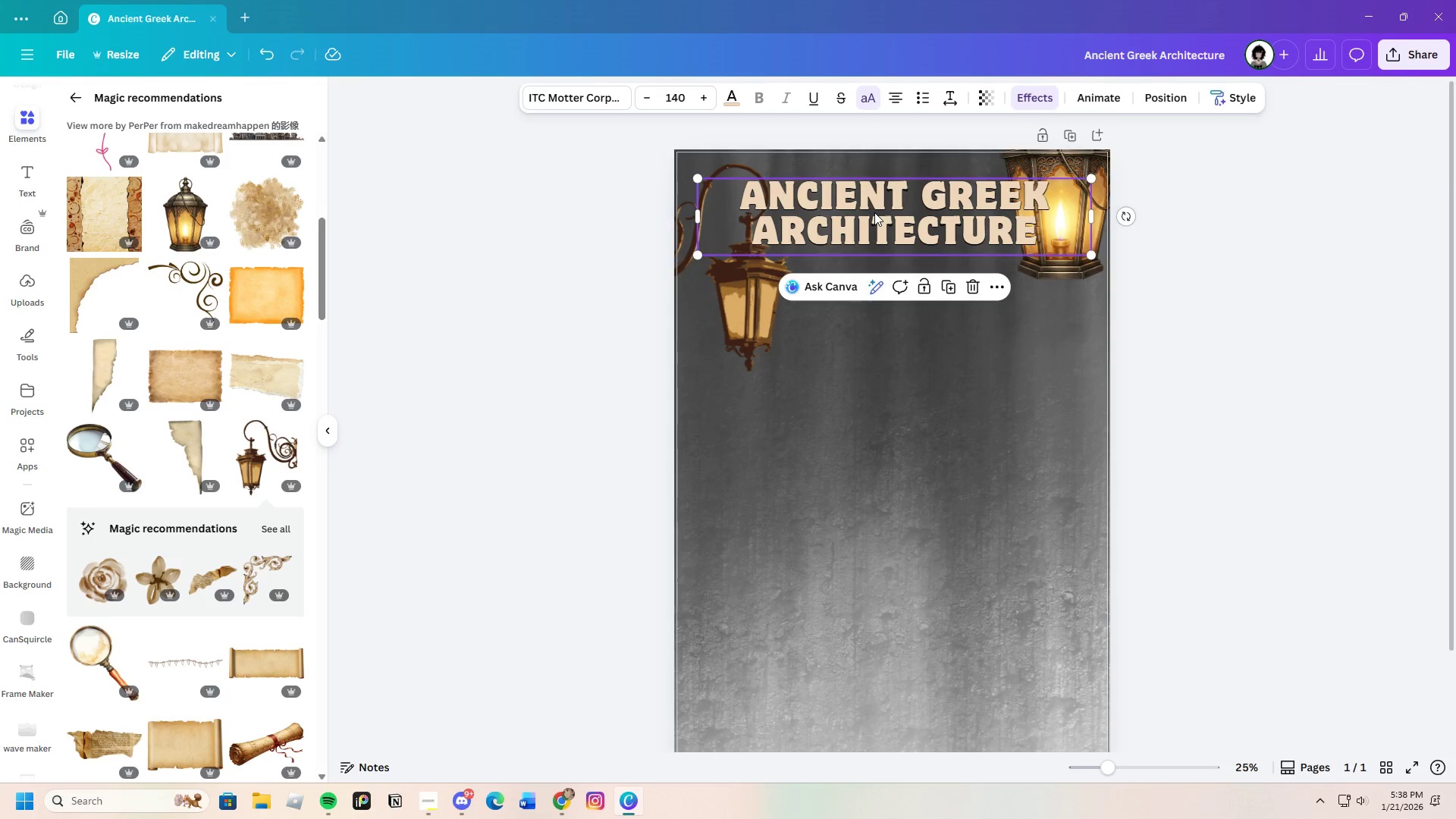 
left_click([874, 212])
 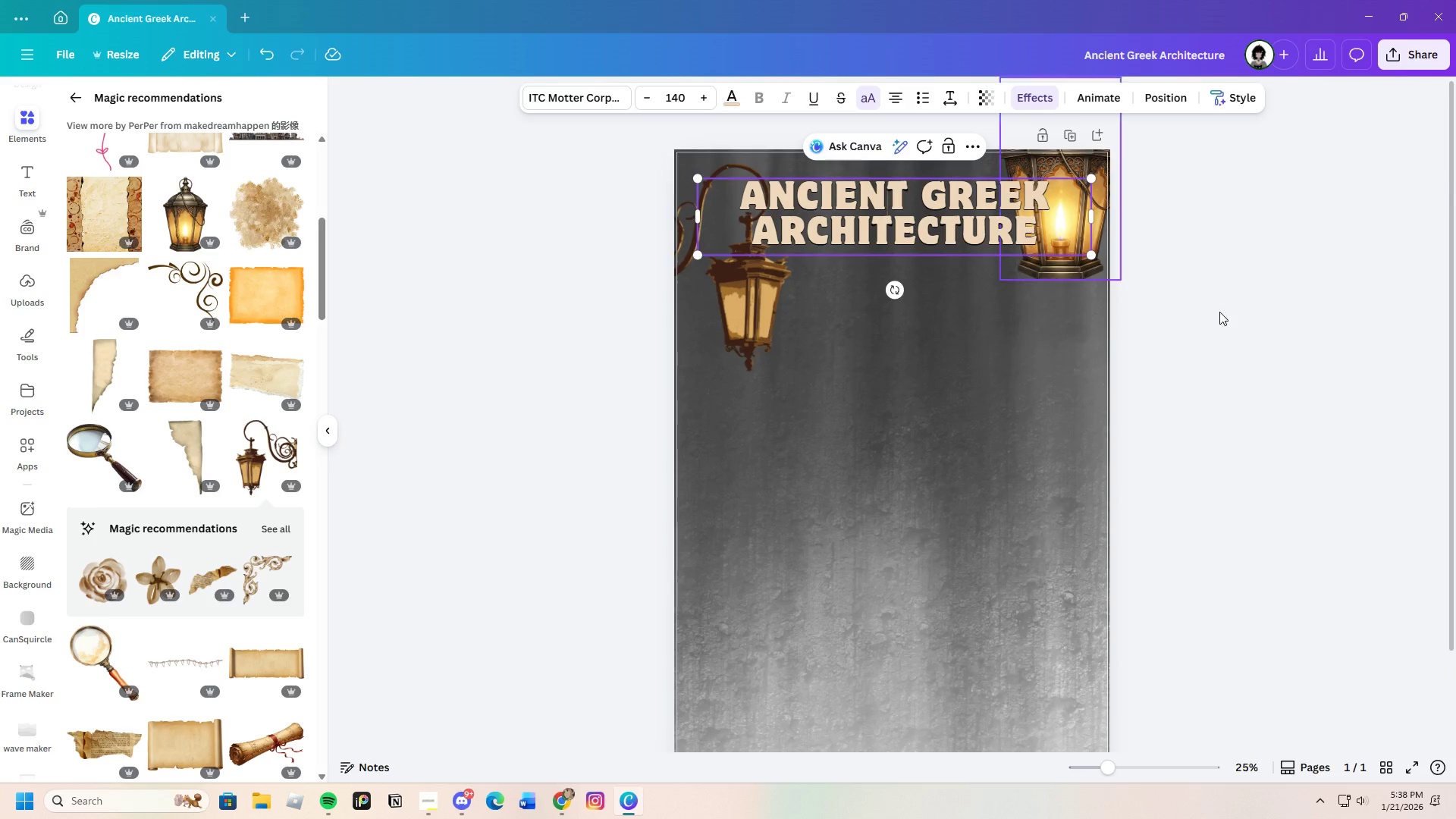 
left_click([1326, 346])
 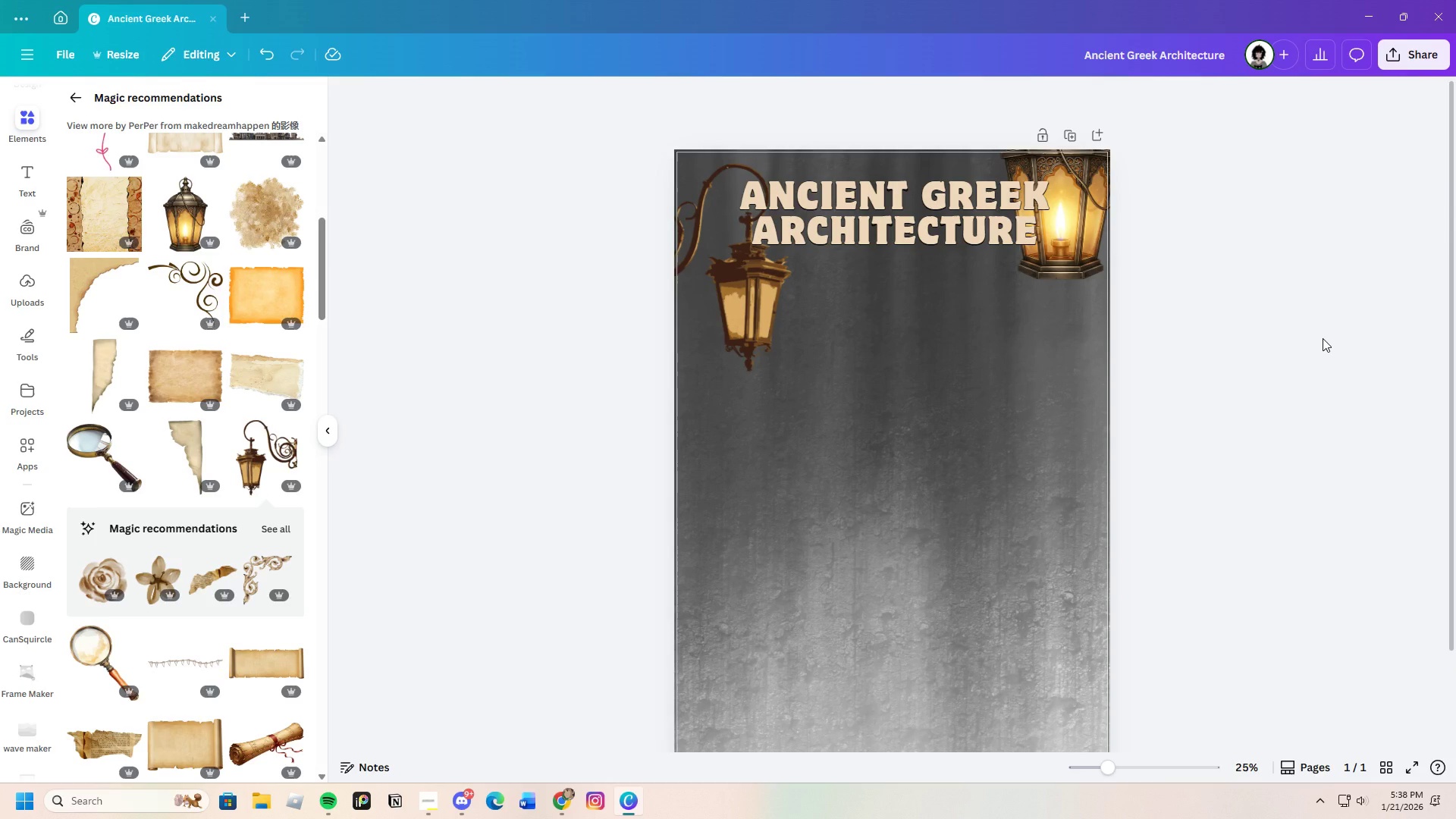 
wait(5.67)
 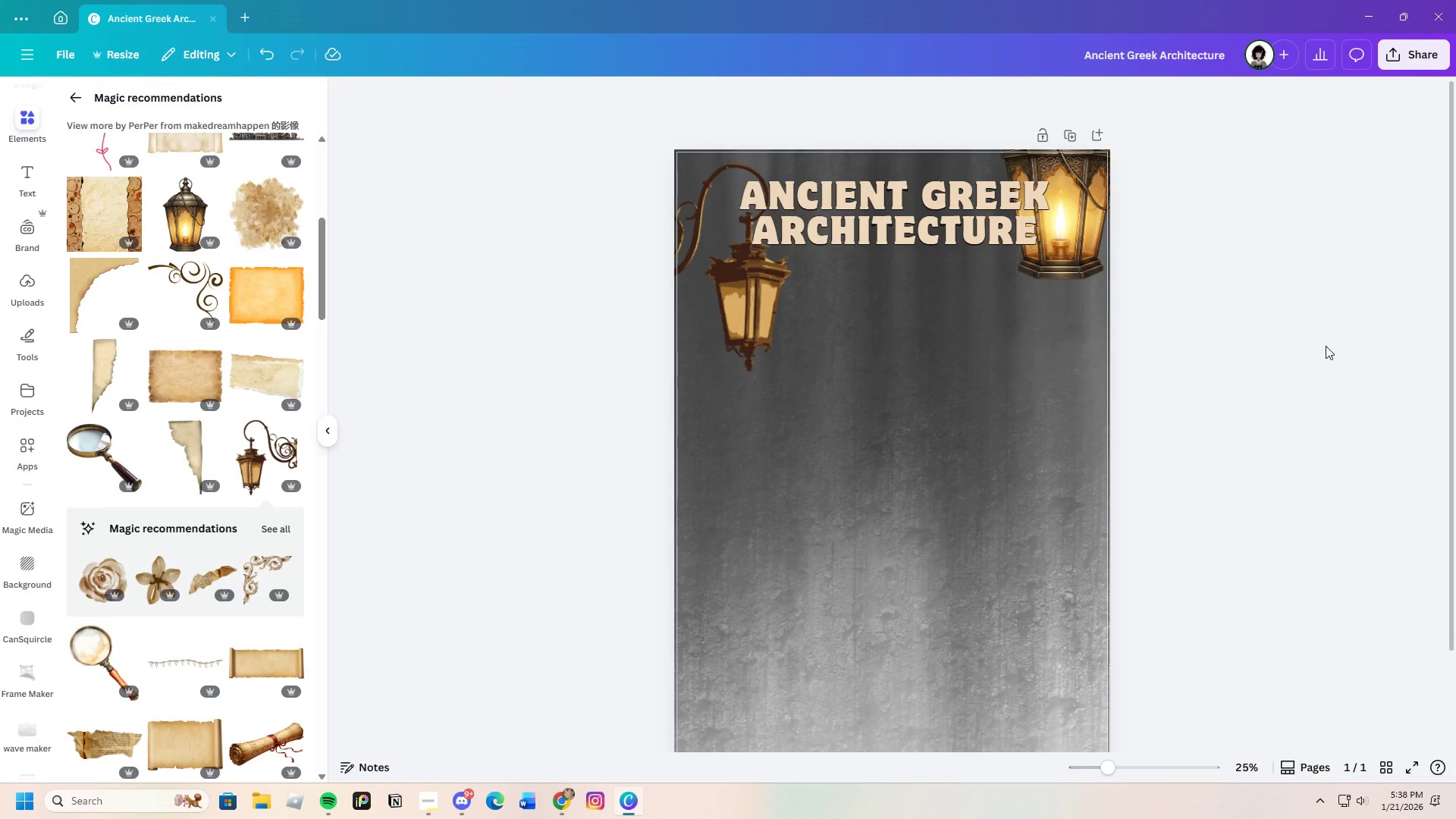 
scroll: coordinate [246, 572], scroll_direction: down, amount: 2.0
 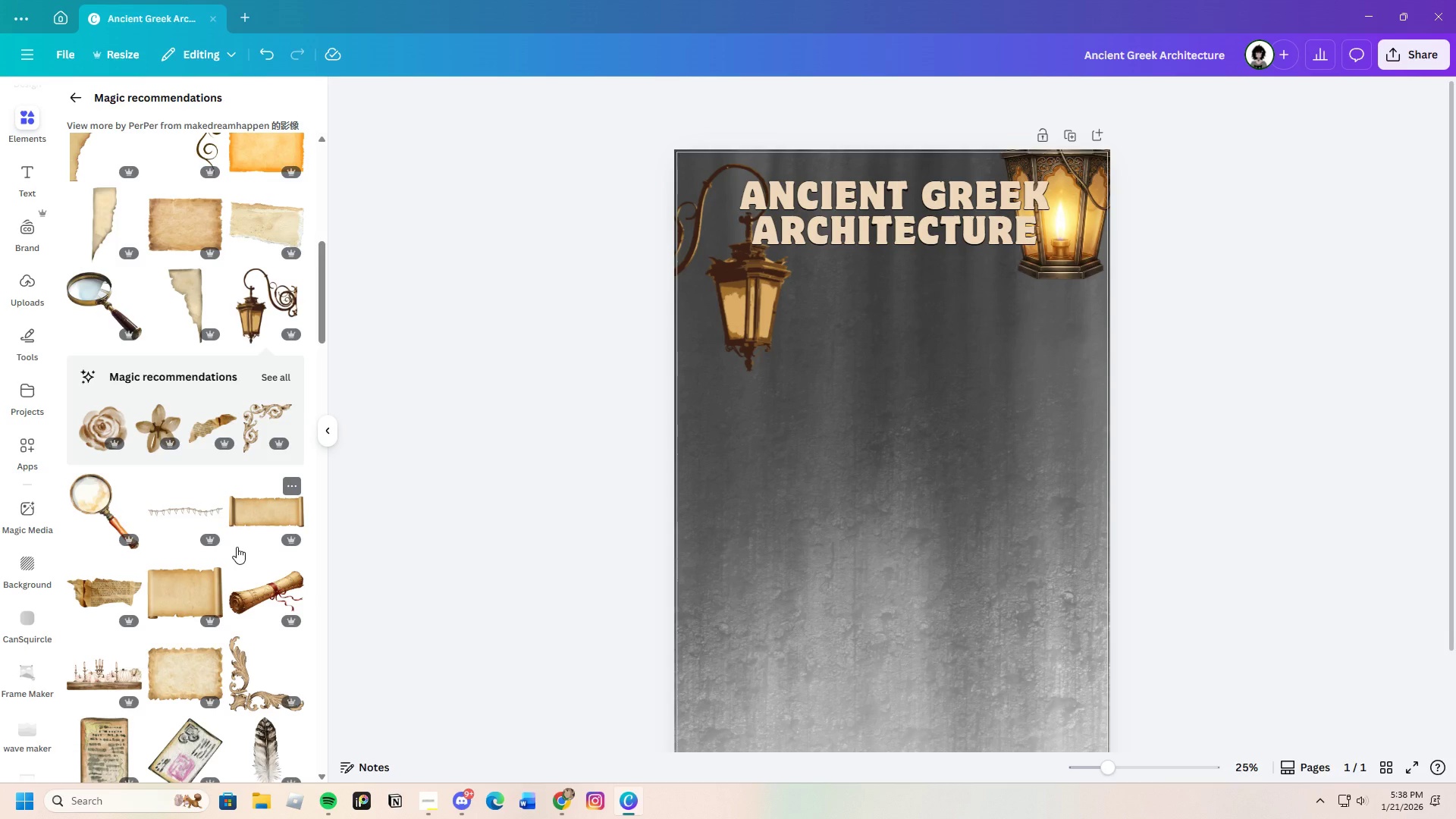 
wait(29.73)
 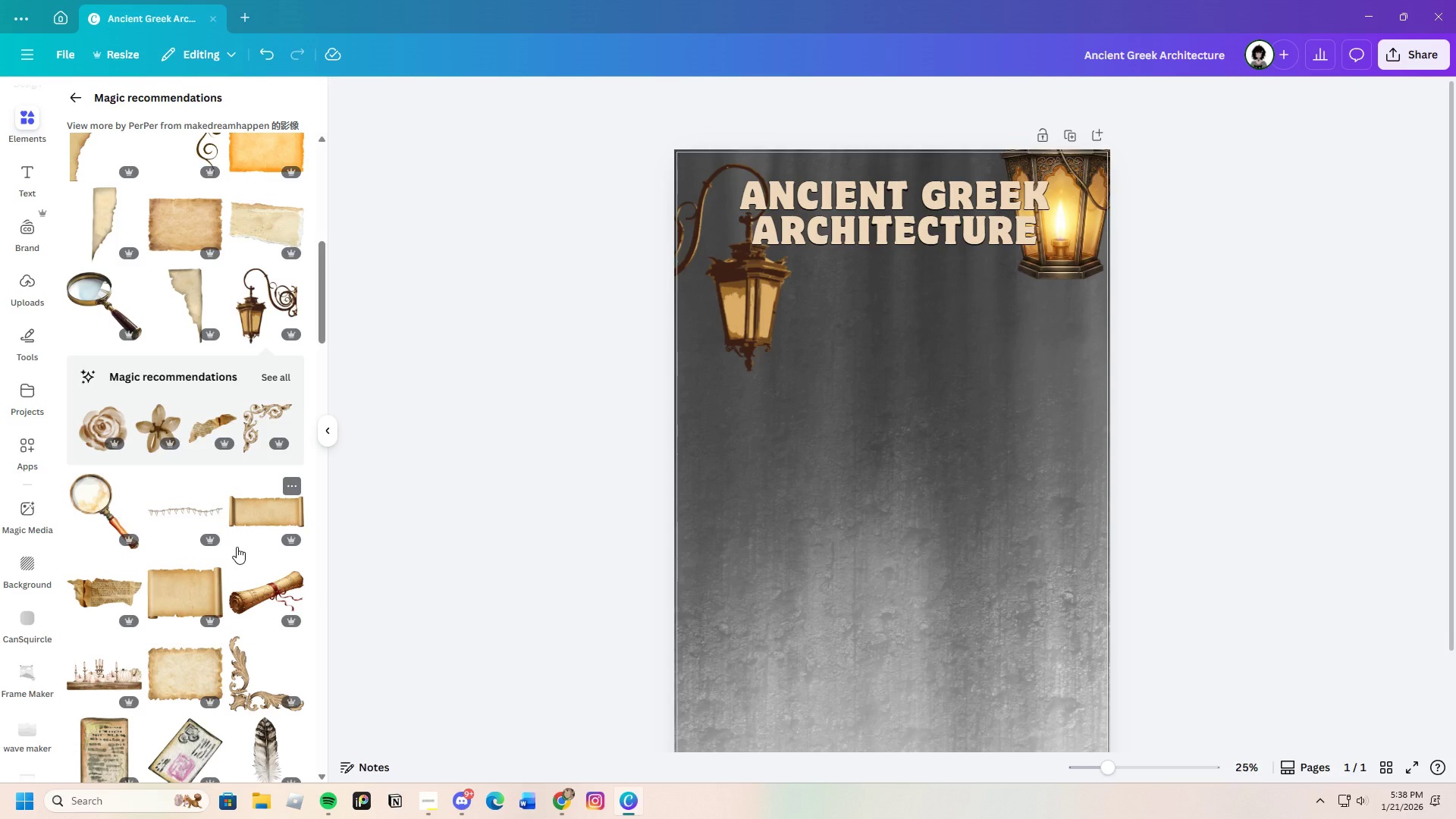 
scroll: coordinate [224, 613], scroll_direction: down, amount: 3.0
 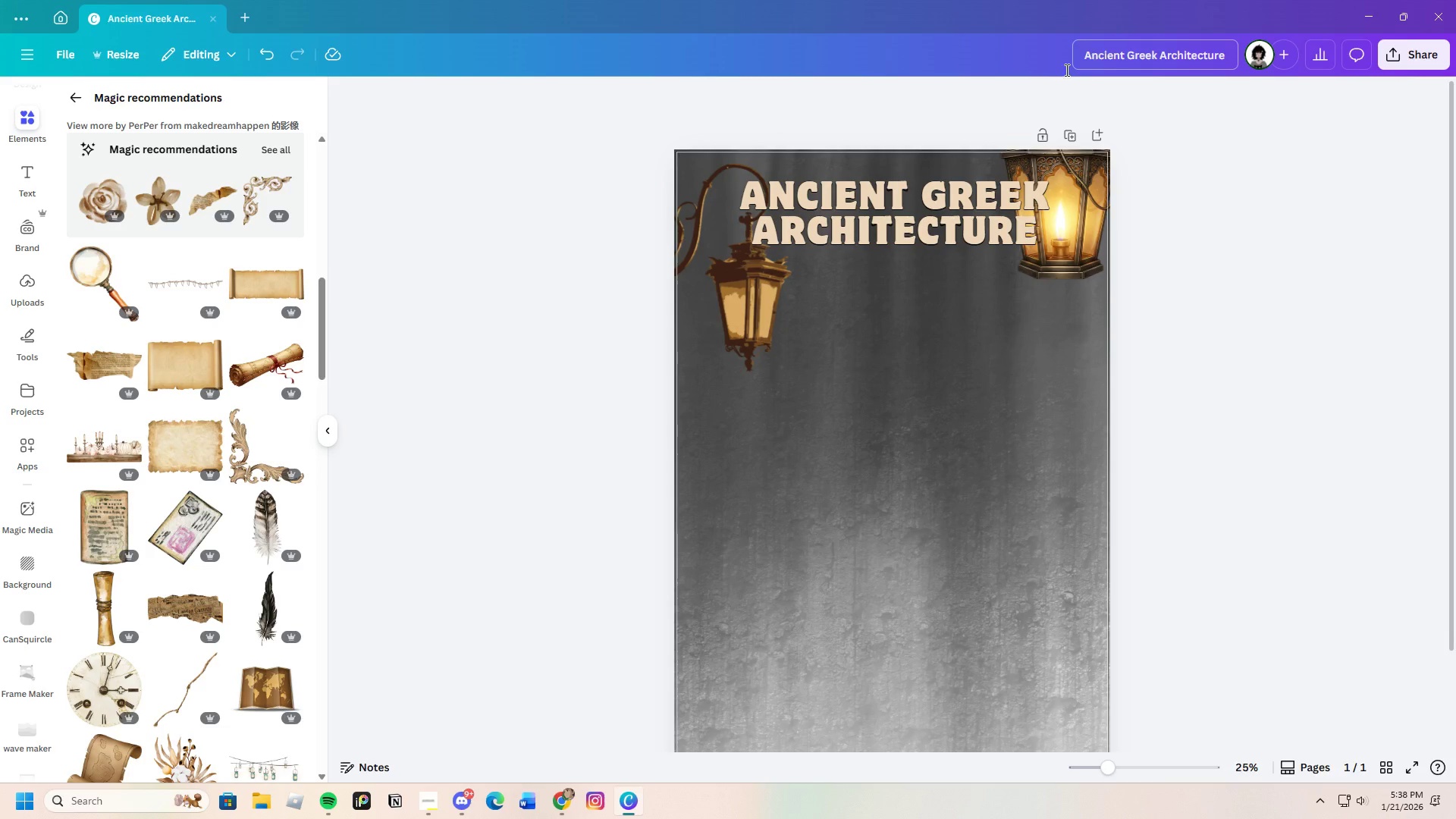 
left_click([767, 236])
 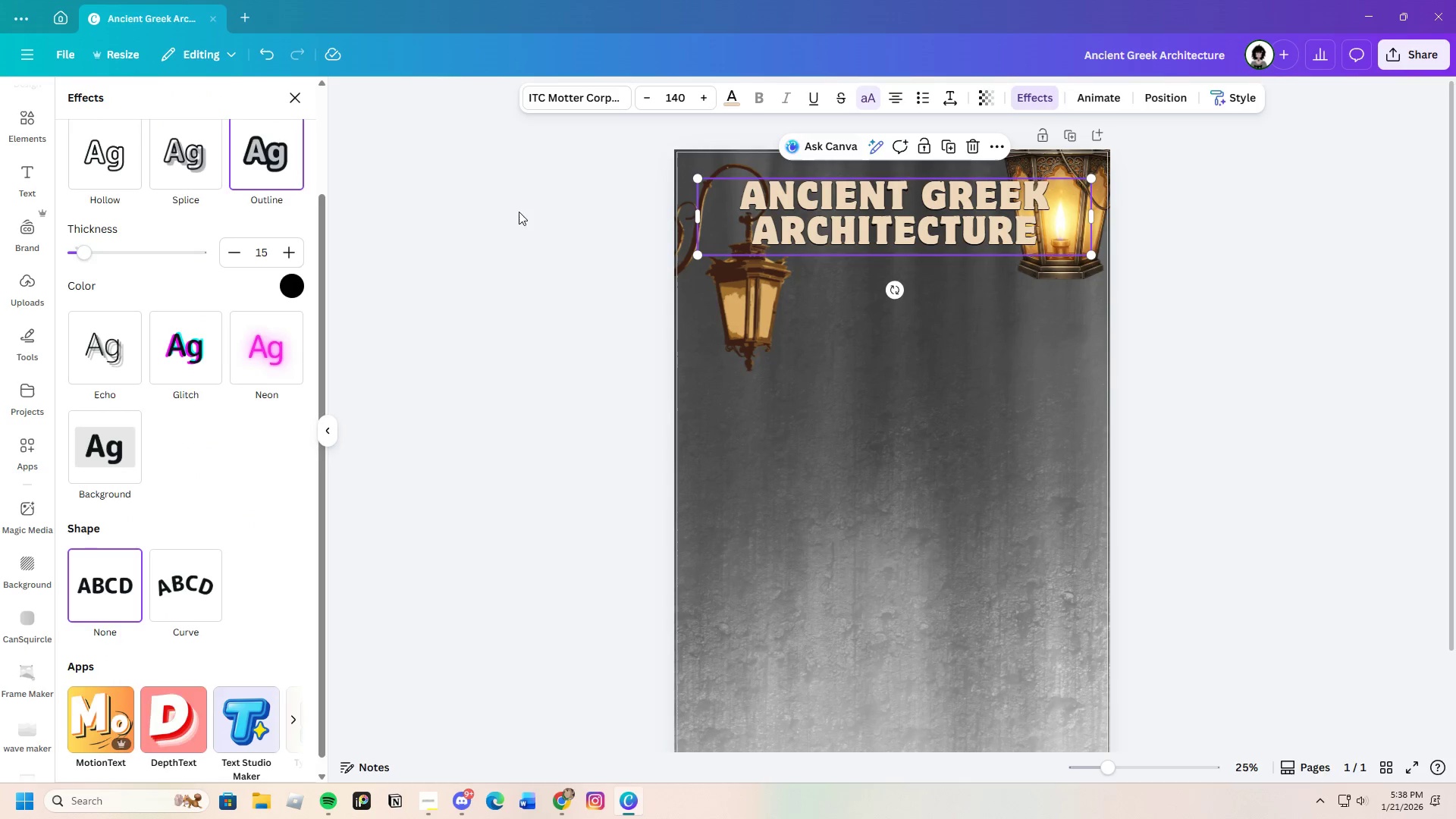 
scroll: coordinate [158, 394], scroll_direction: up, amount: 5.0
 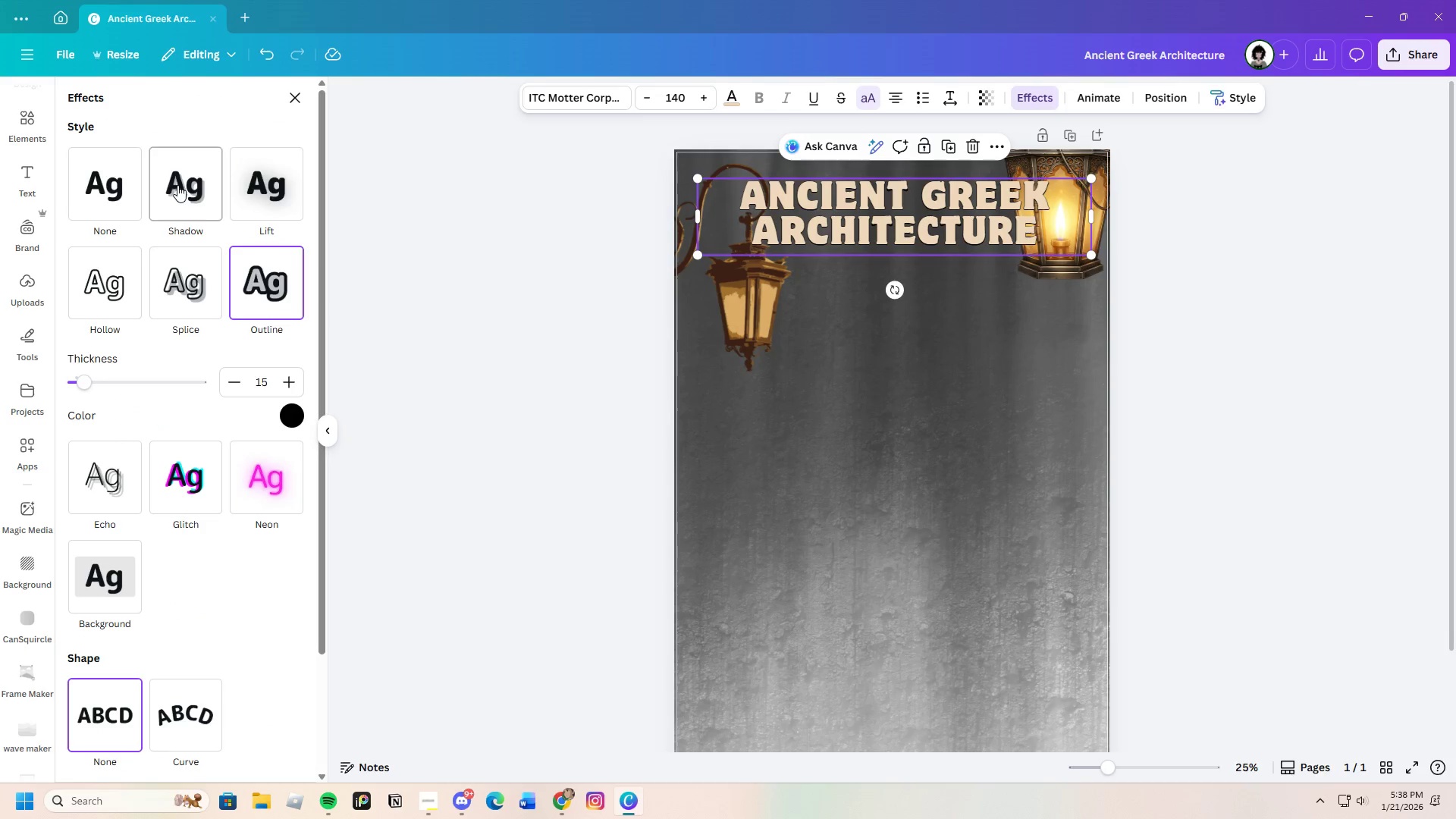 
left_click([180, 185])
 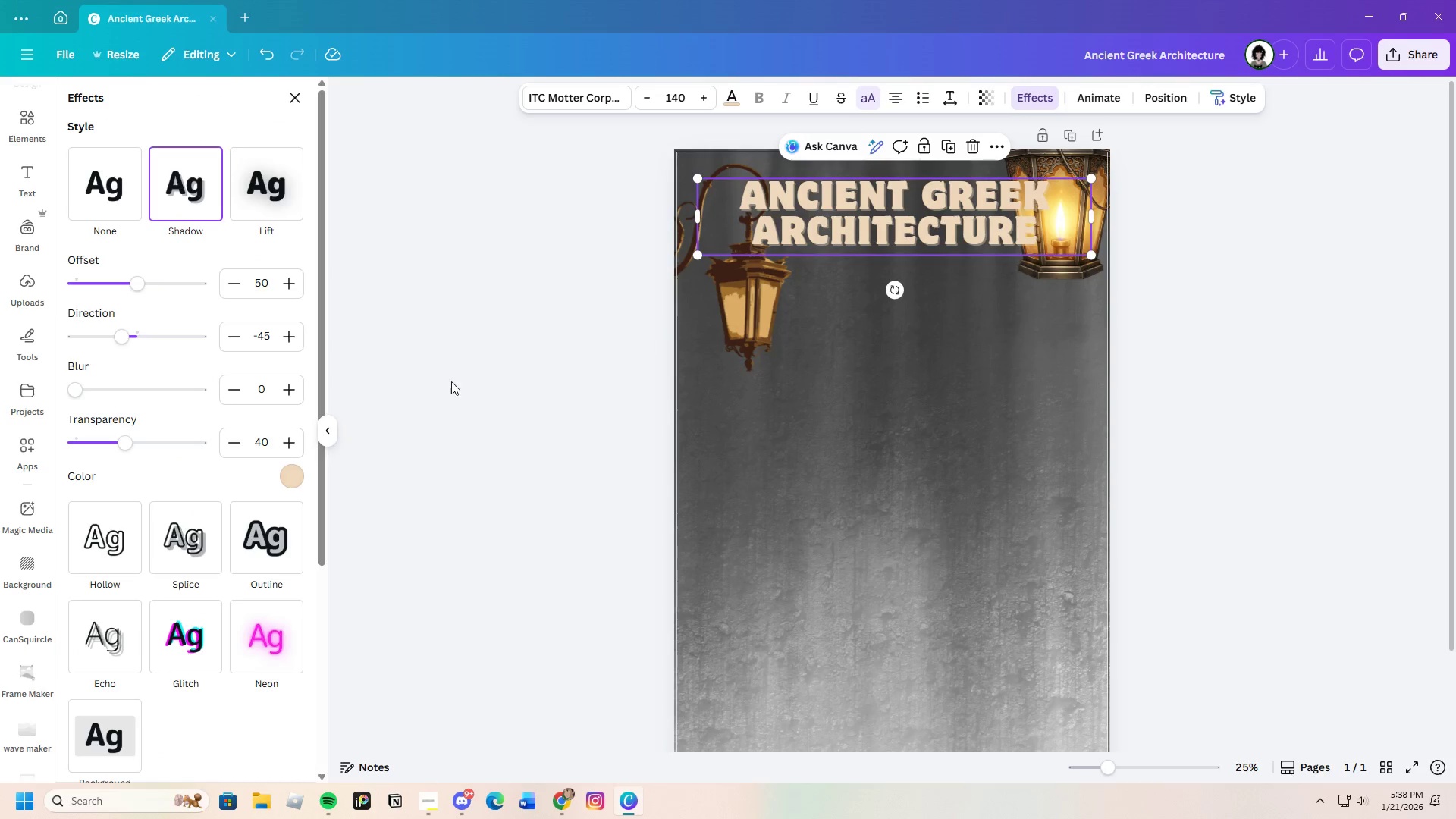 
left_click([297, 478])
 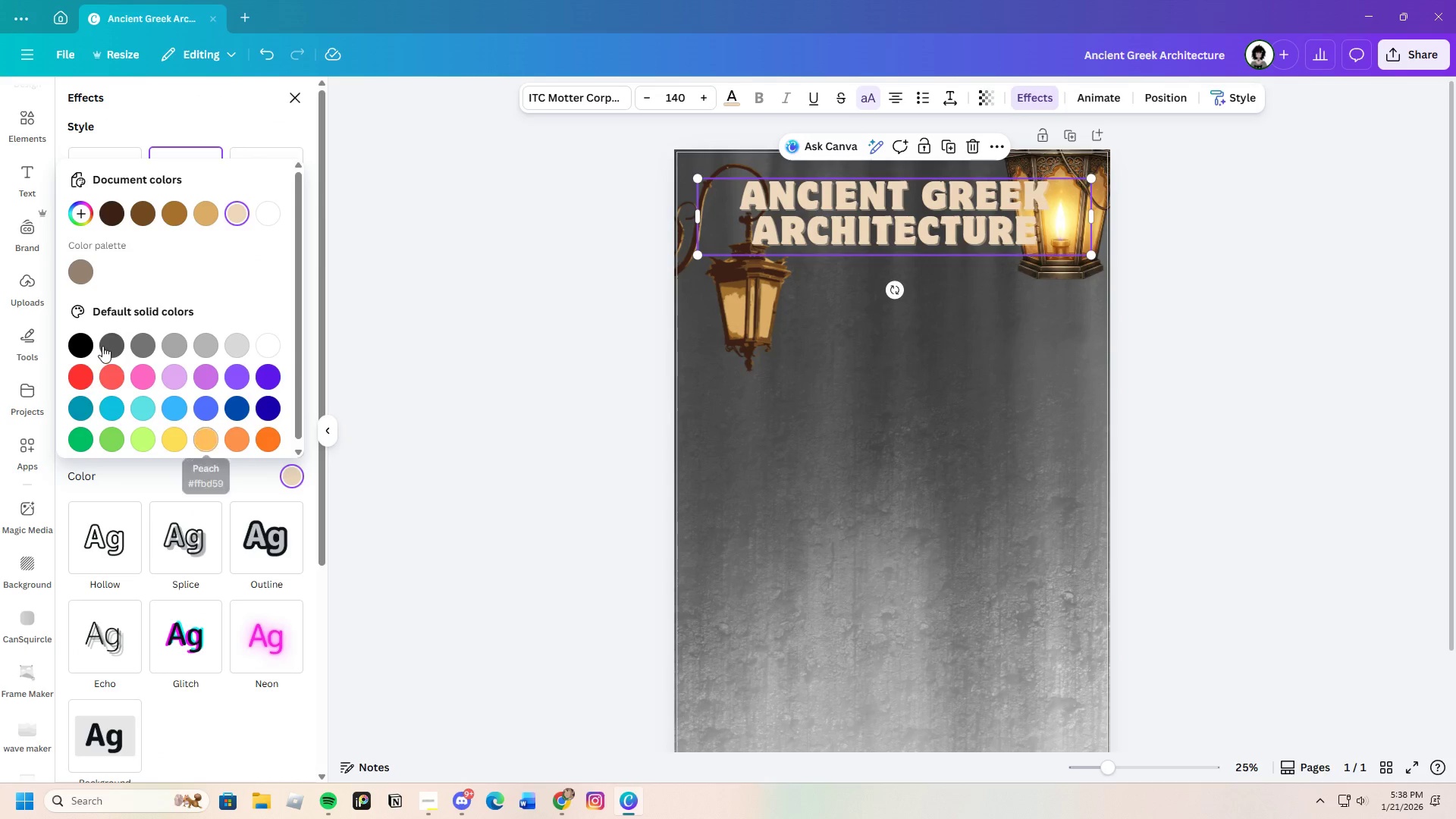 
left_click([87, 344])
 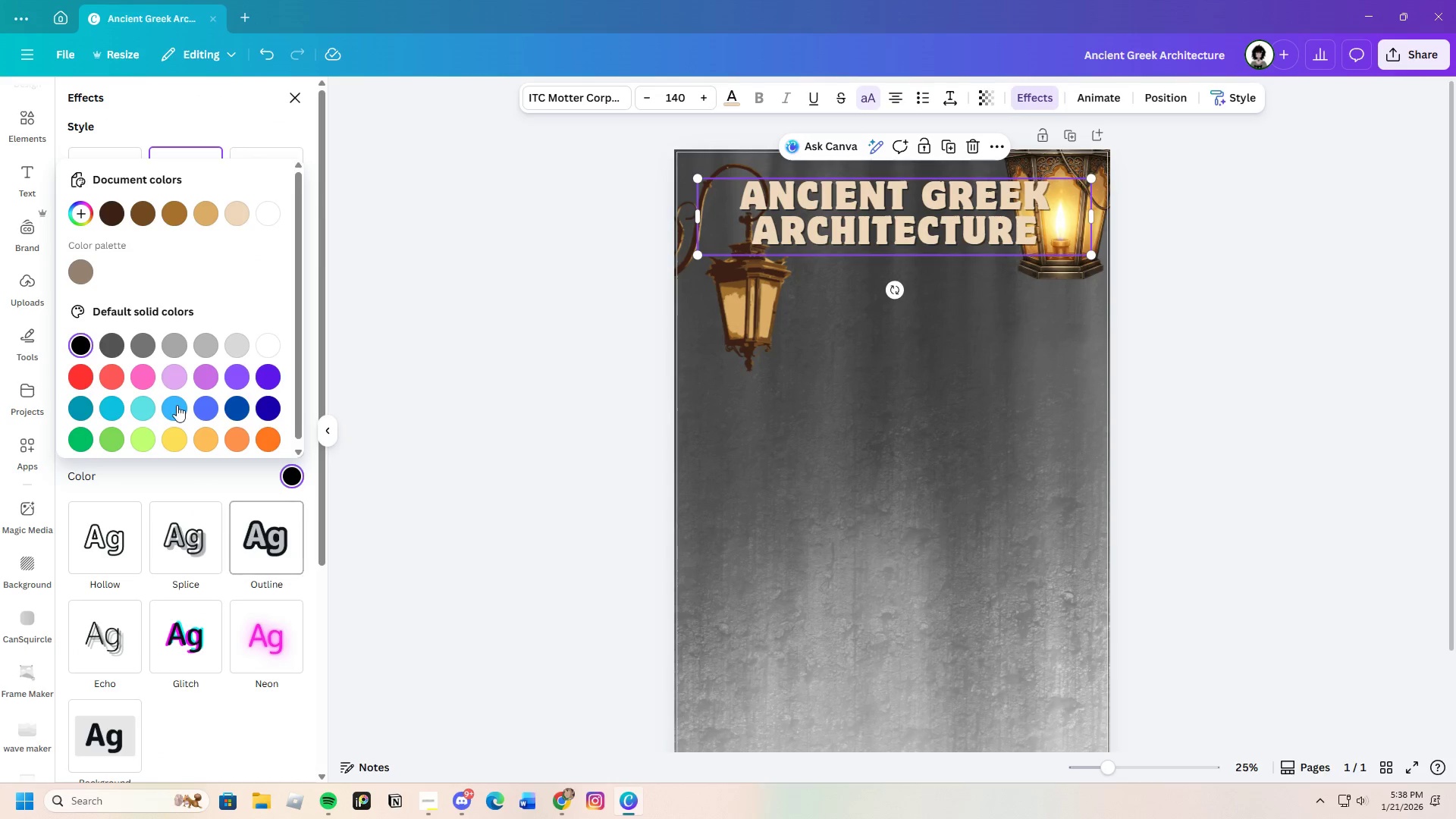 
scroll: coordinate [180, 546], scroll_direction: down, amount: 4.0
 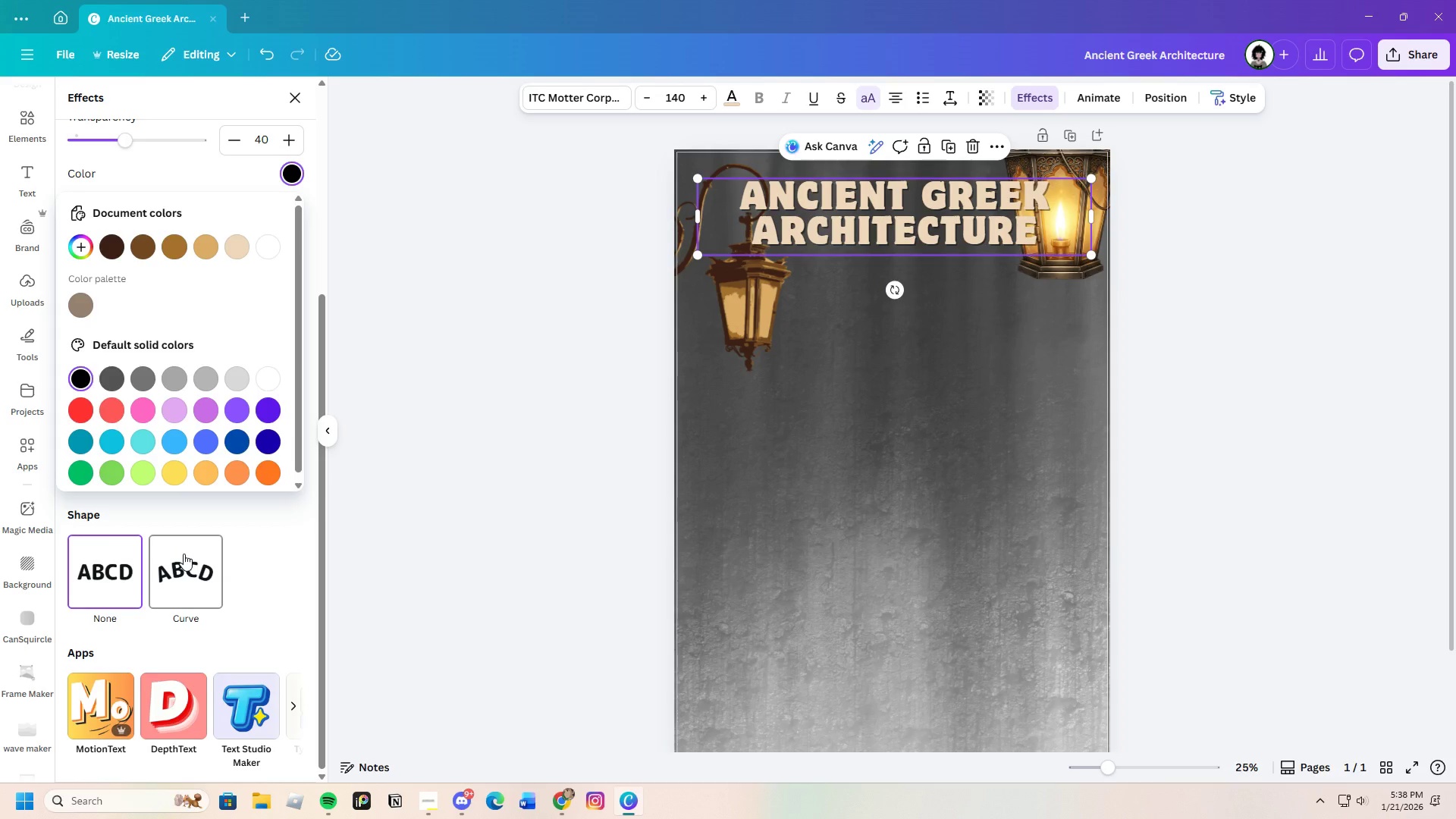 
scroll: coordinate [149, 546], scroll_direction: up, amount: 6.0
 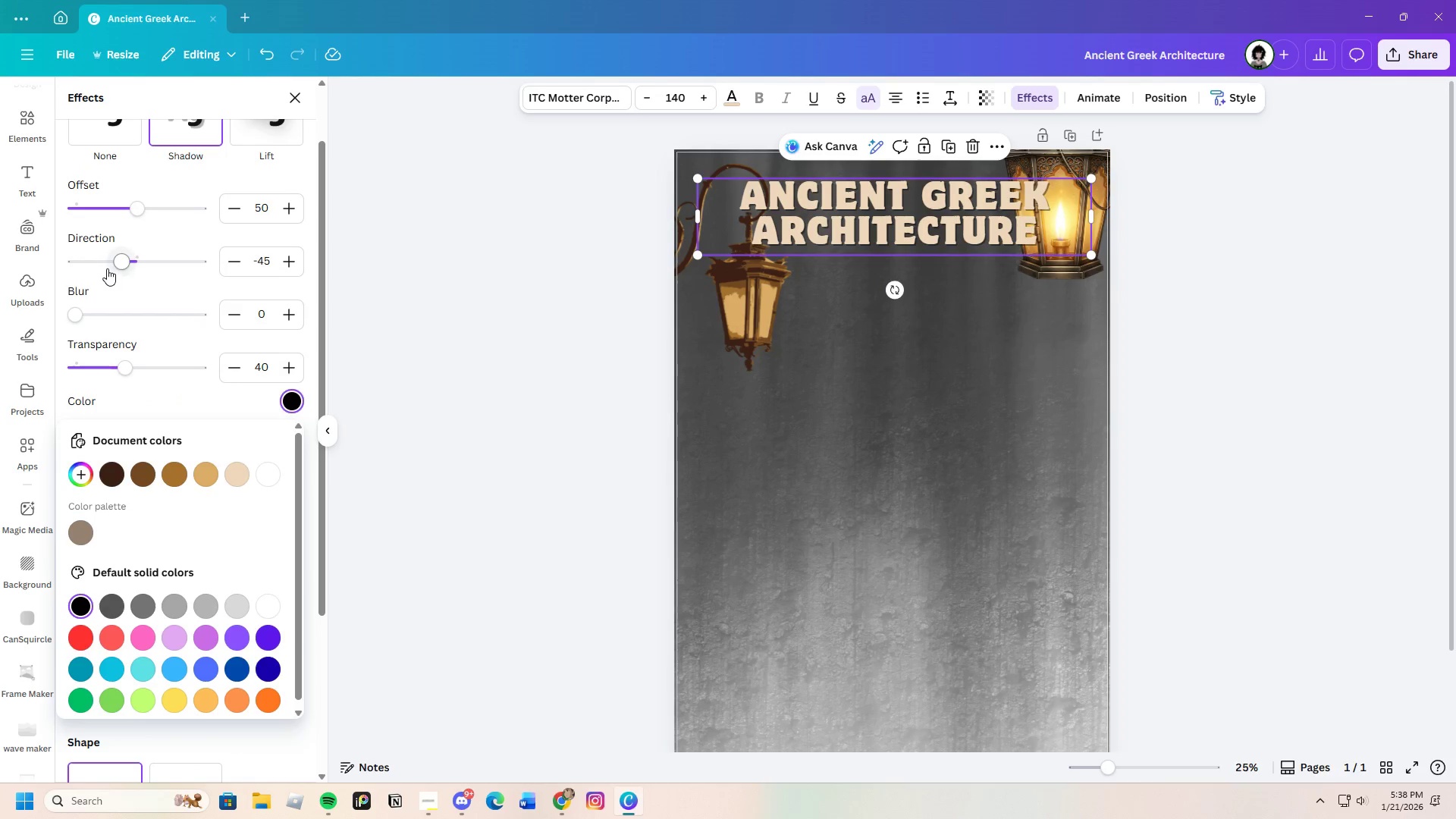 
left_click_drag(start_coordinate=[112, 268], to_coordinate=[125, 268])
 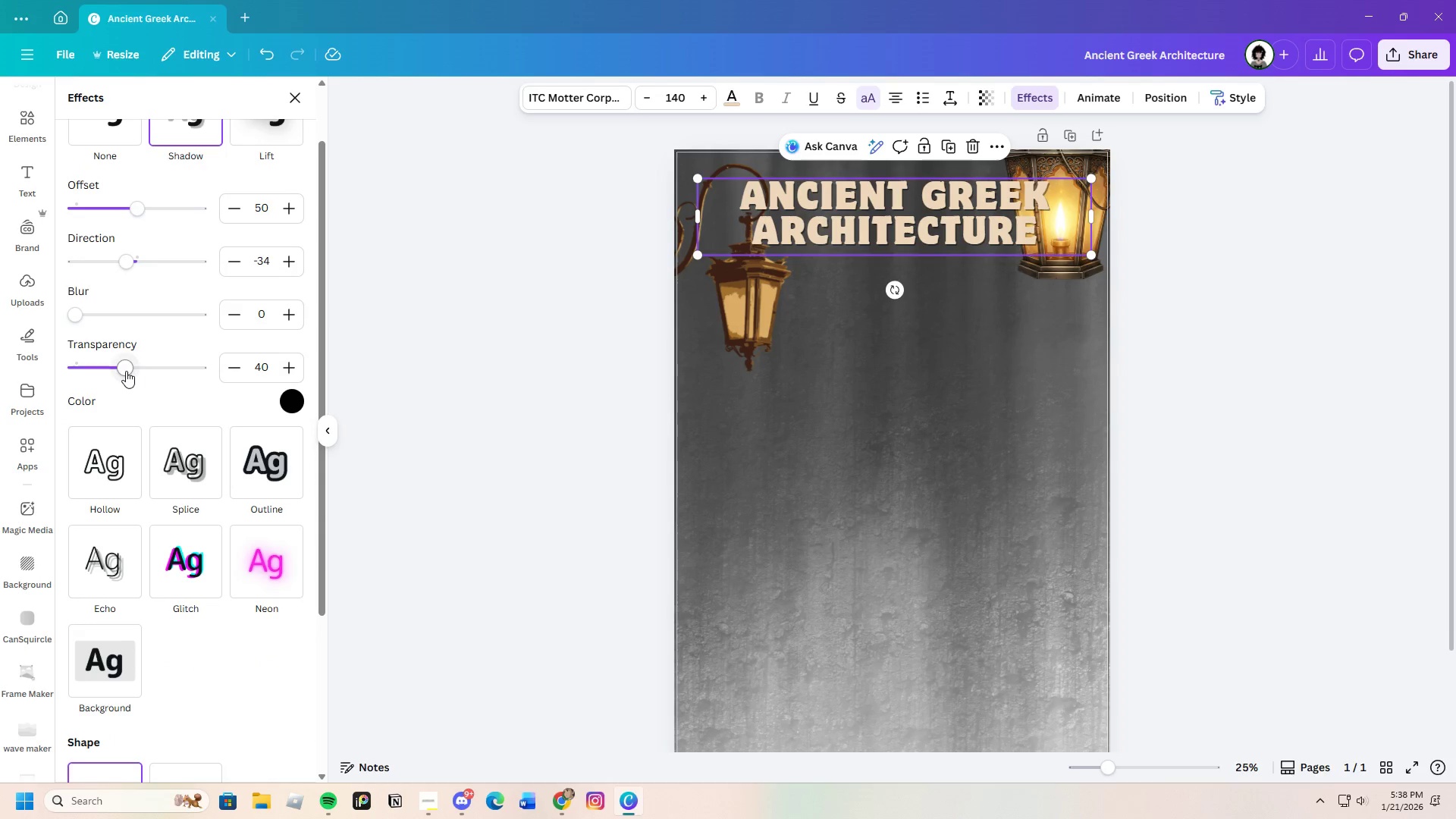 
left_click_drag(start_coordinate=[126, 370], to_coordinate=[197, 357])
 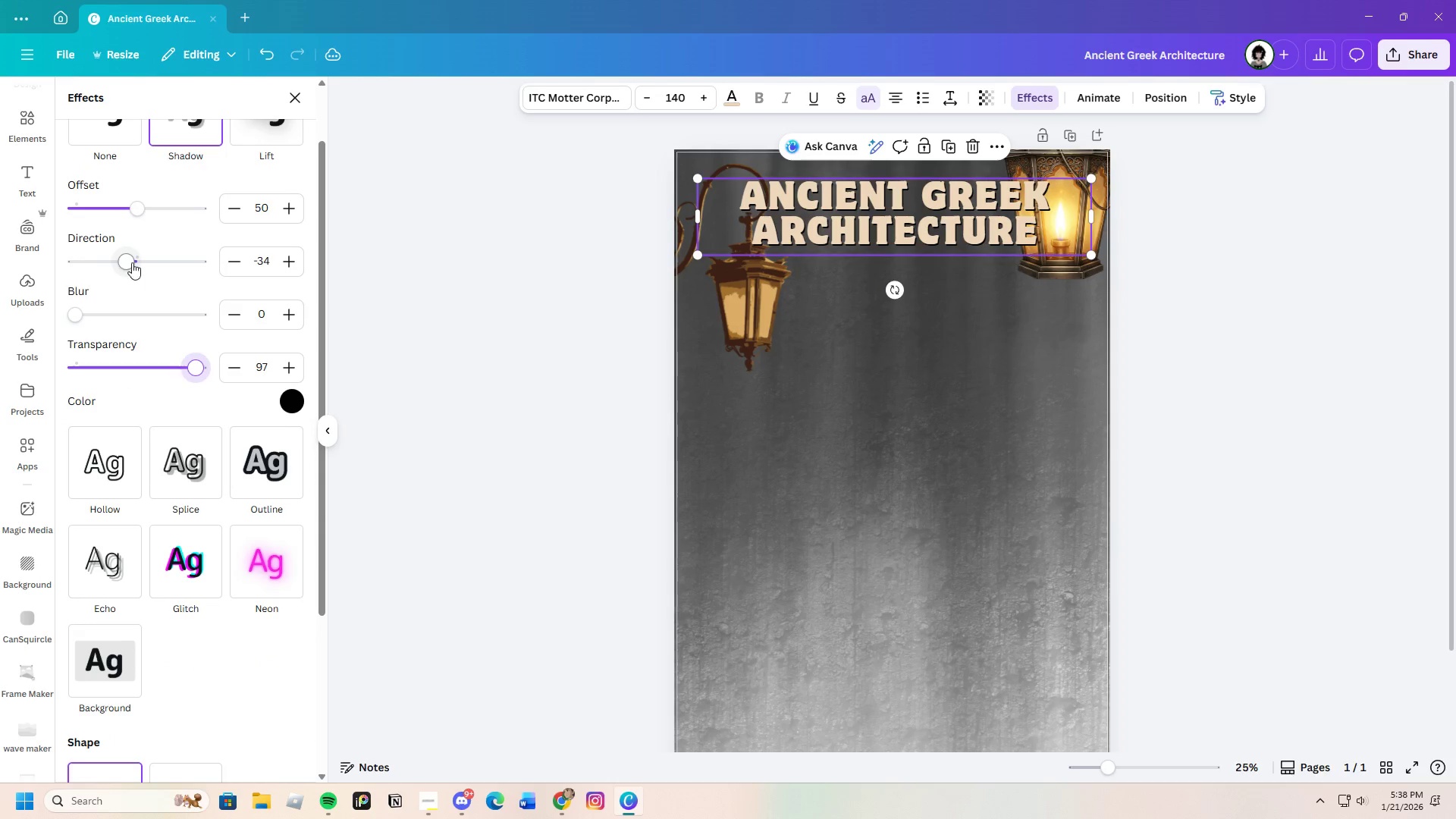 
left_click_drag(start_coordinate=[132, 262], to_coordinate=[140, 262])
 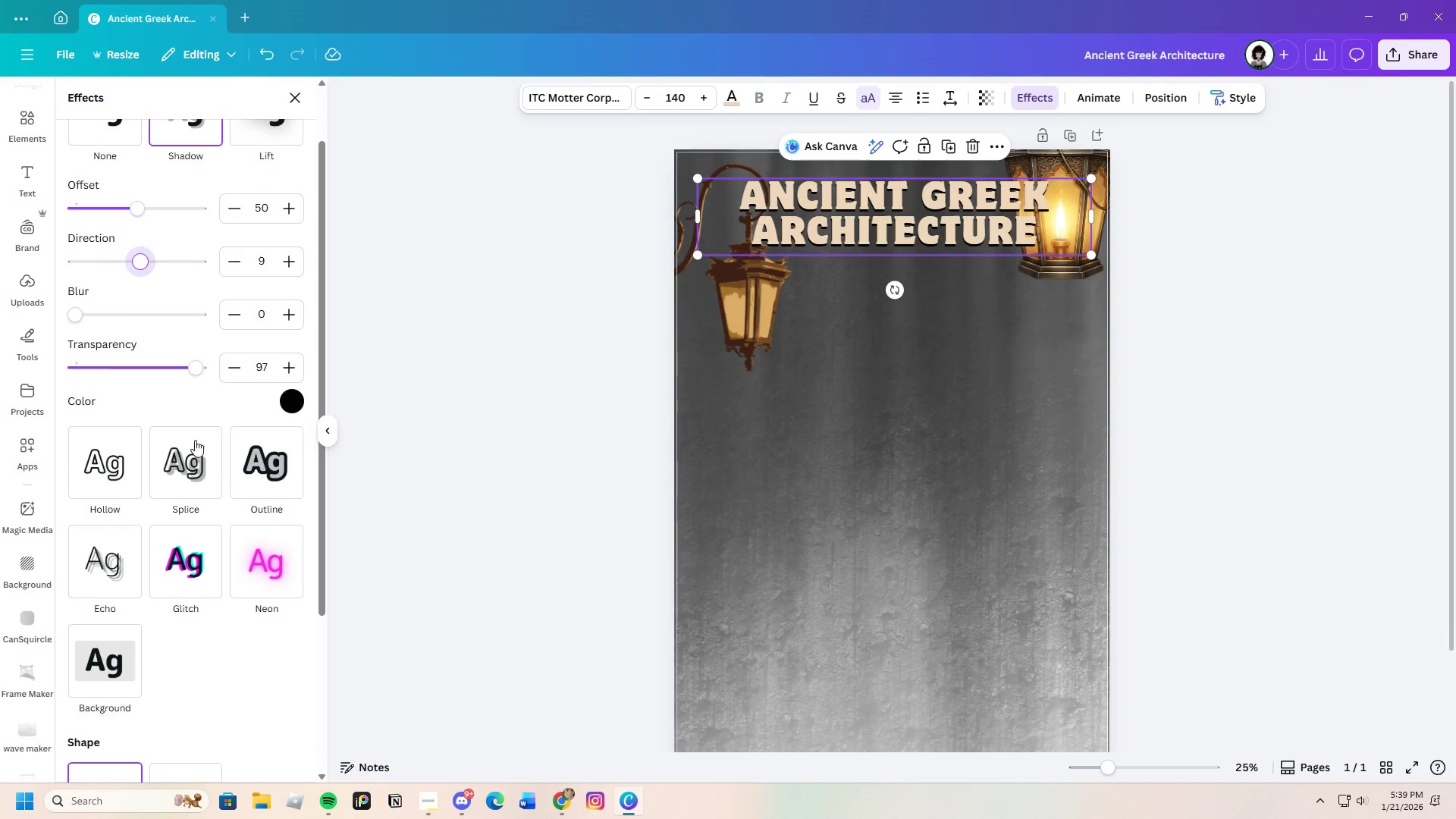 
scroll: coordinate [198, 441], scroll_direction: up, amount: 3.0
 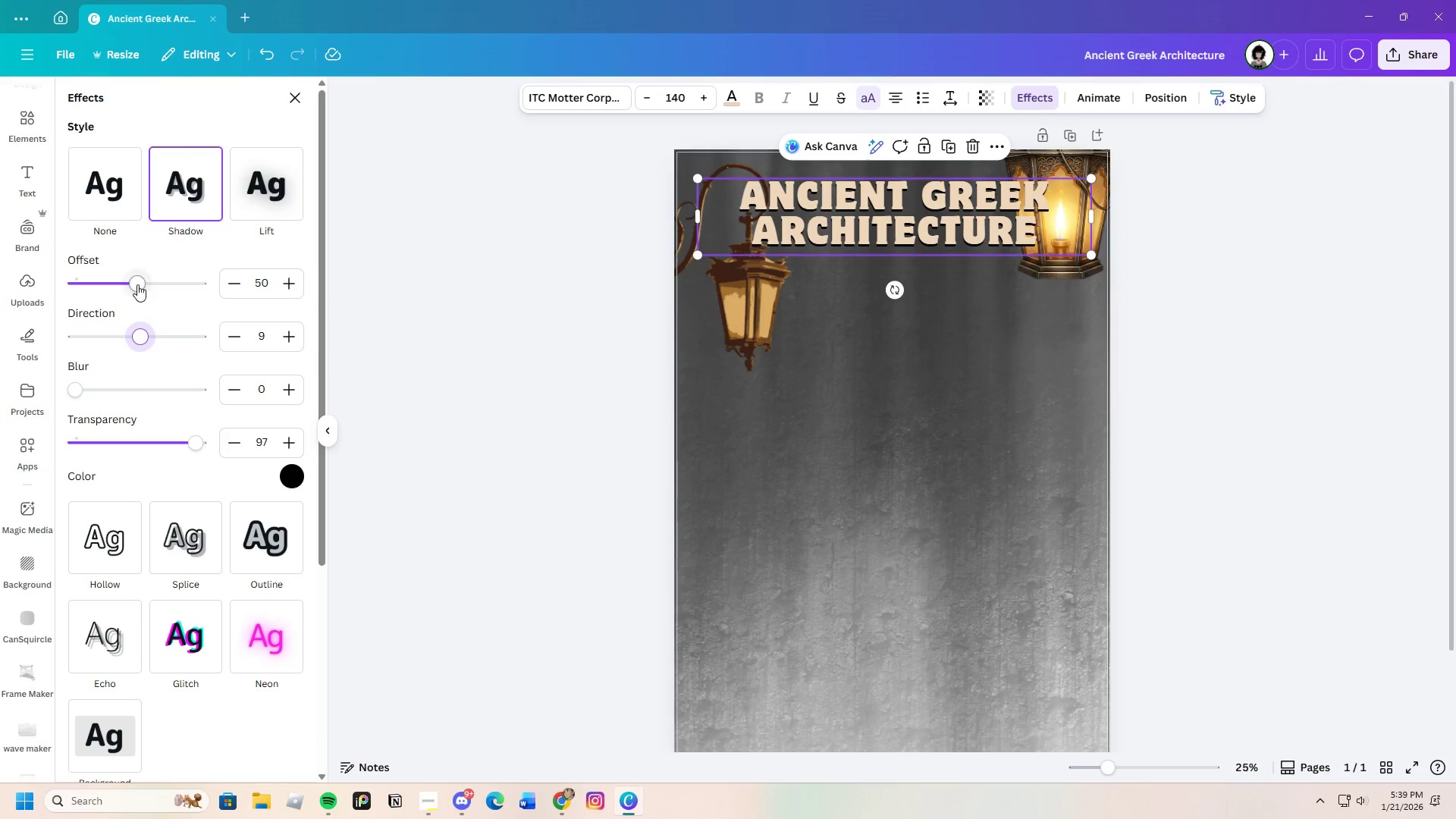 
left_click_drag(start_coordinate=[137, 284], to_coordinate=[197, 283])
 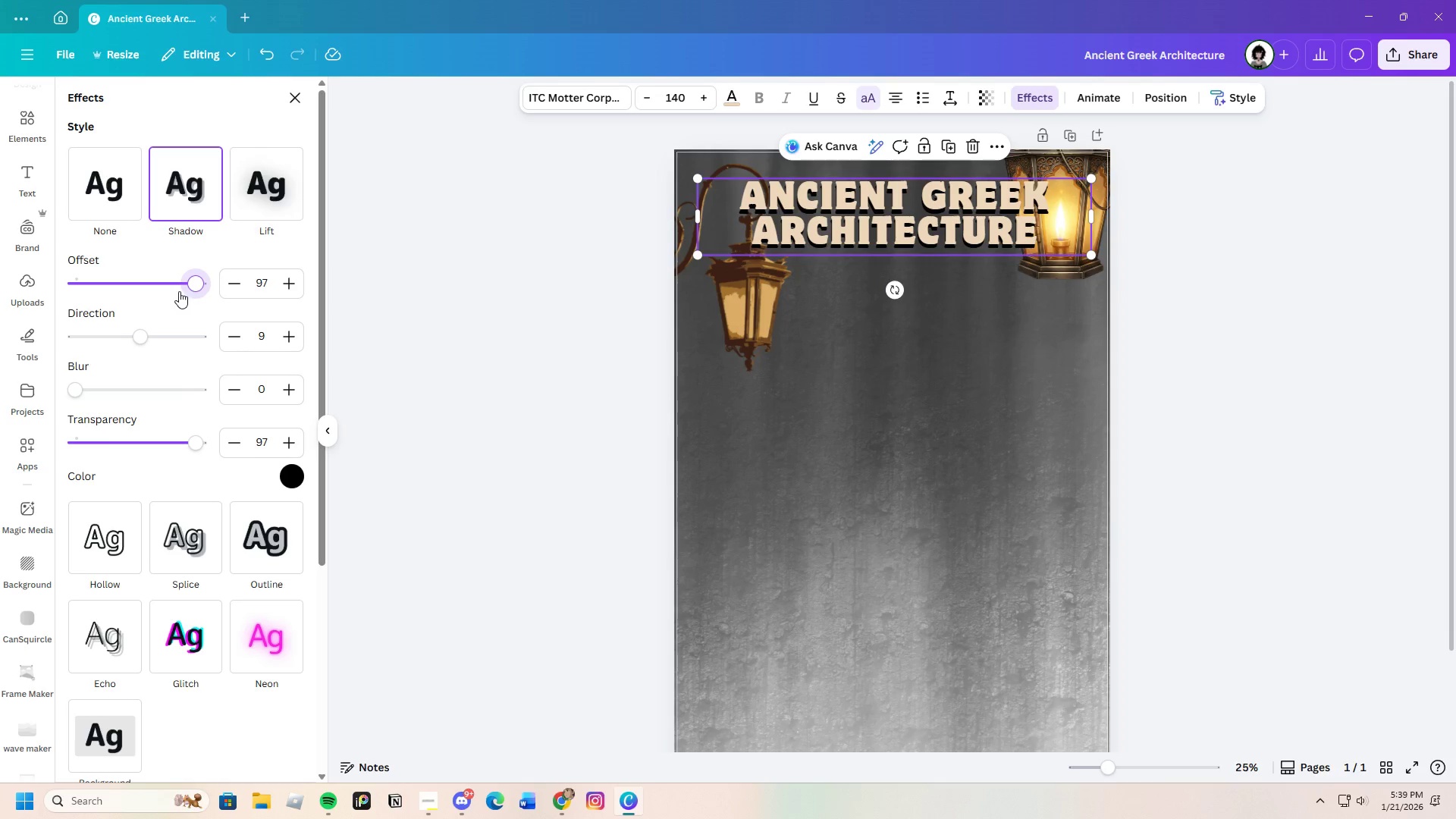 
scroll: coordinate [170, 436], scroll_direction: up, amount: 2.0
 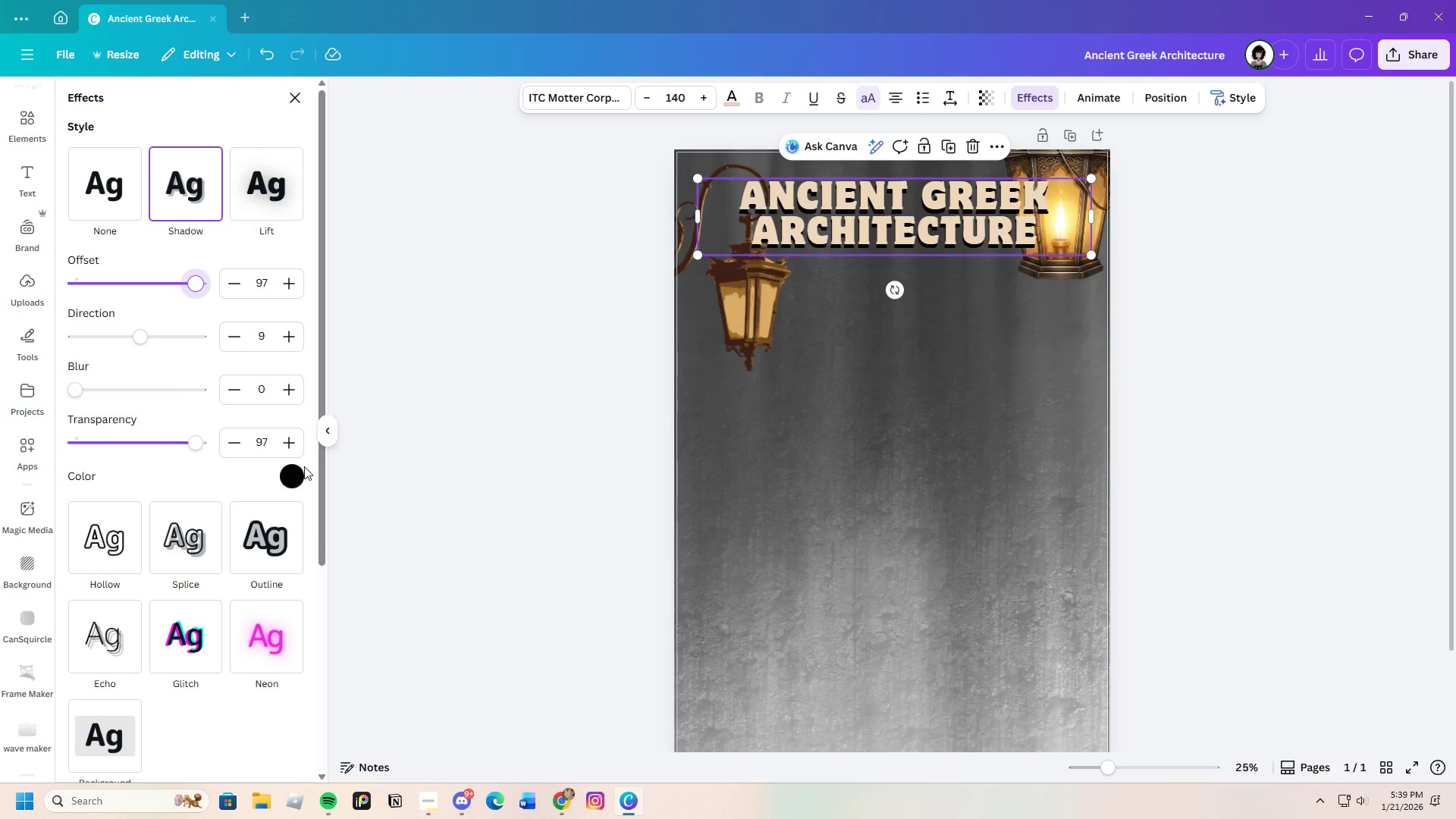 
left_click([295, 478])
 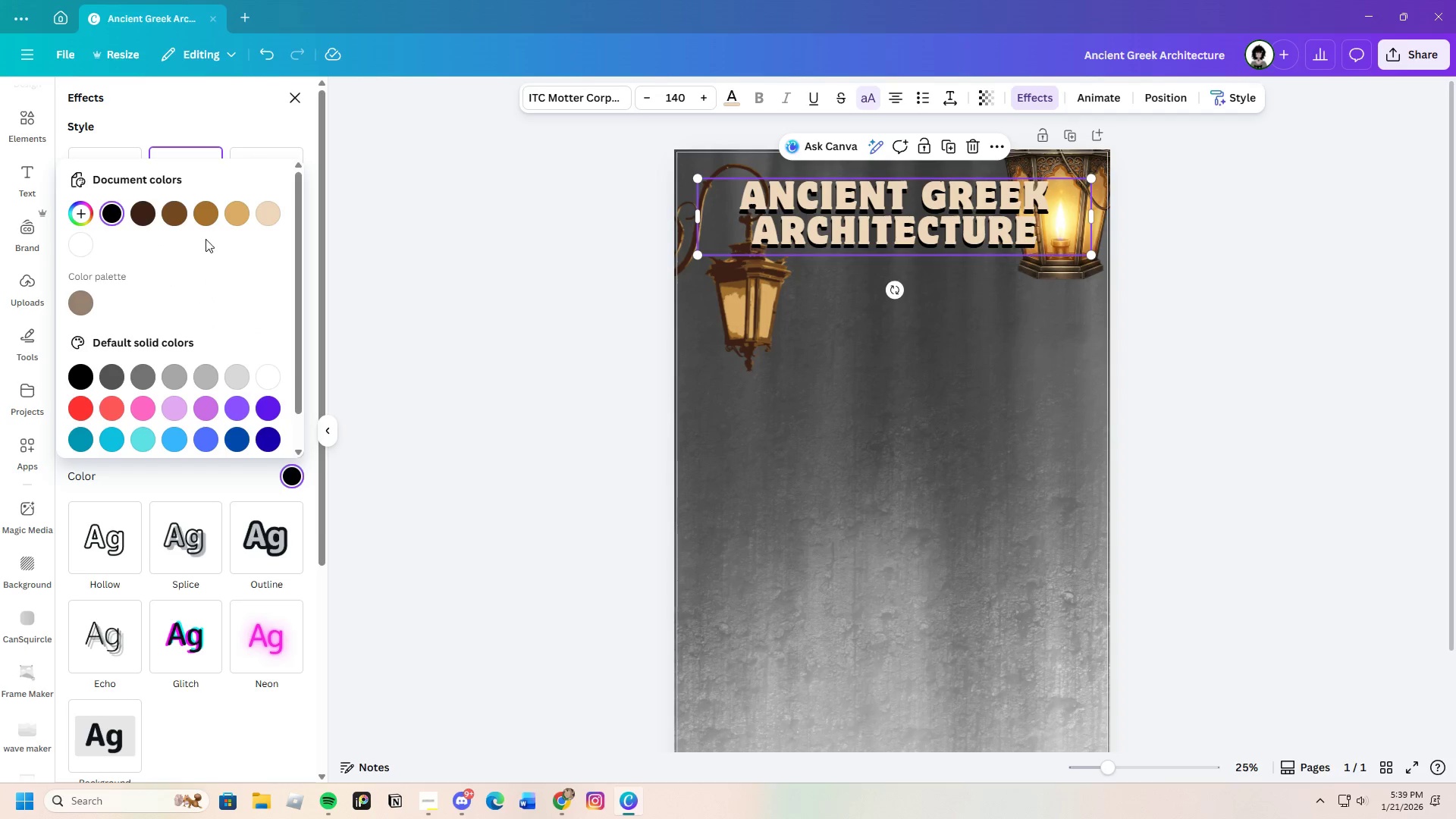 
left_click([204, 218])
 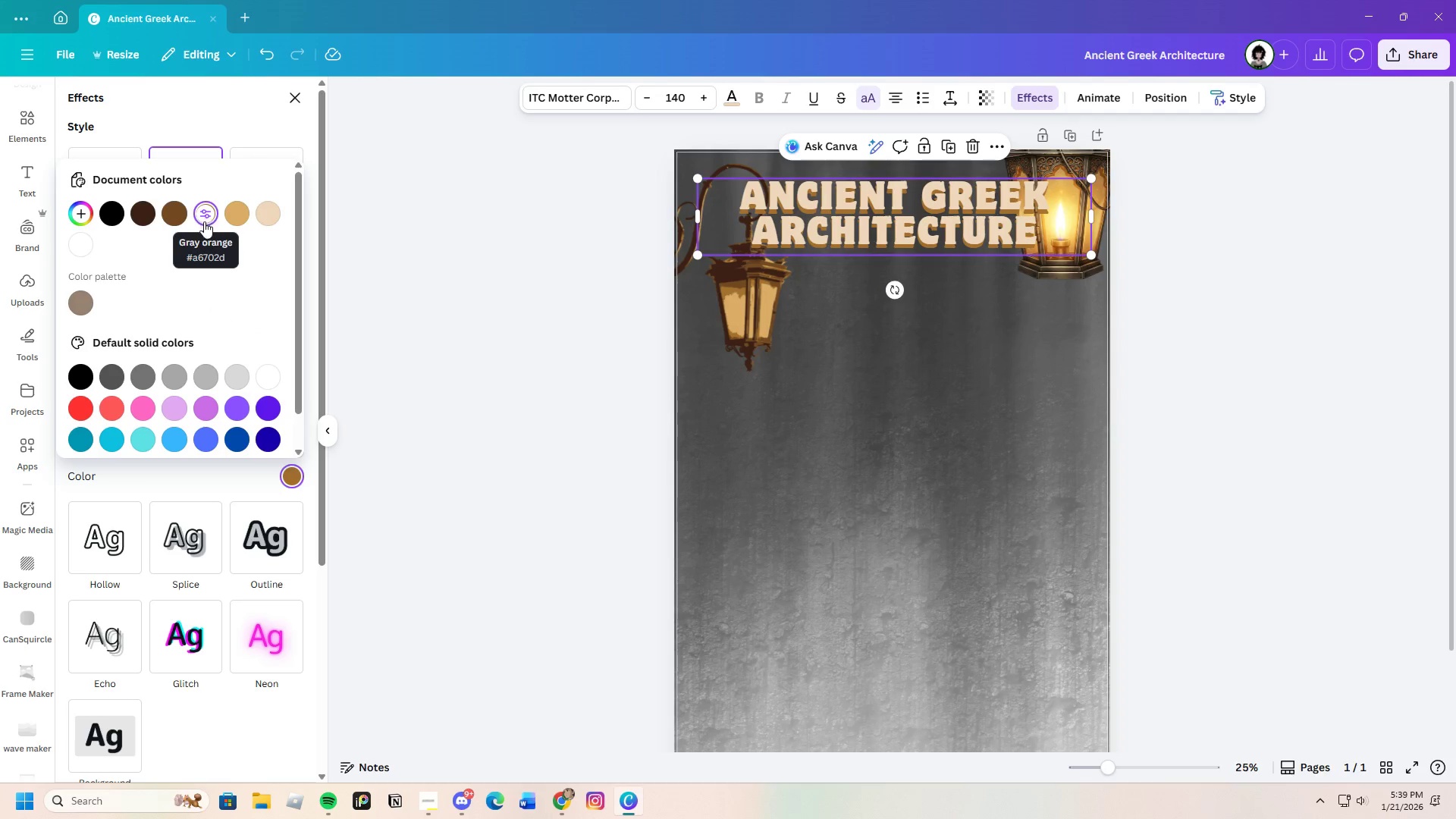 
left_click([182, 215])
 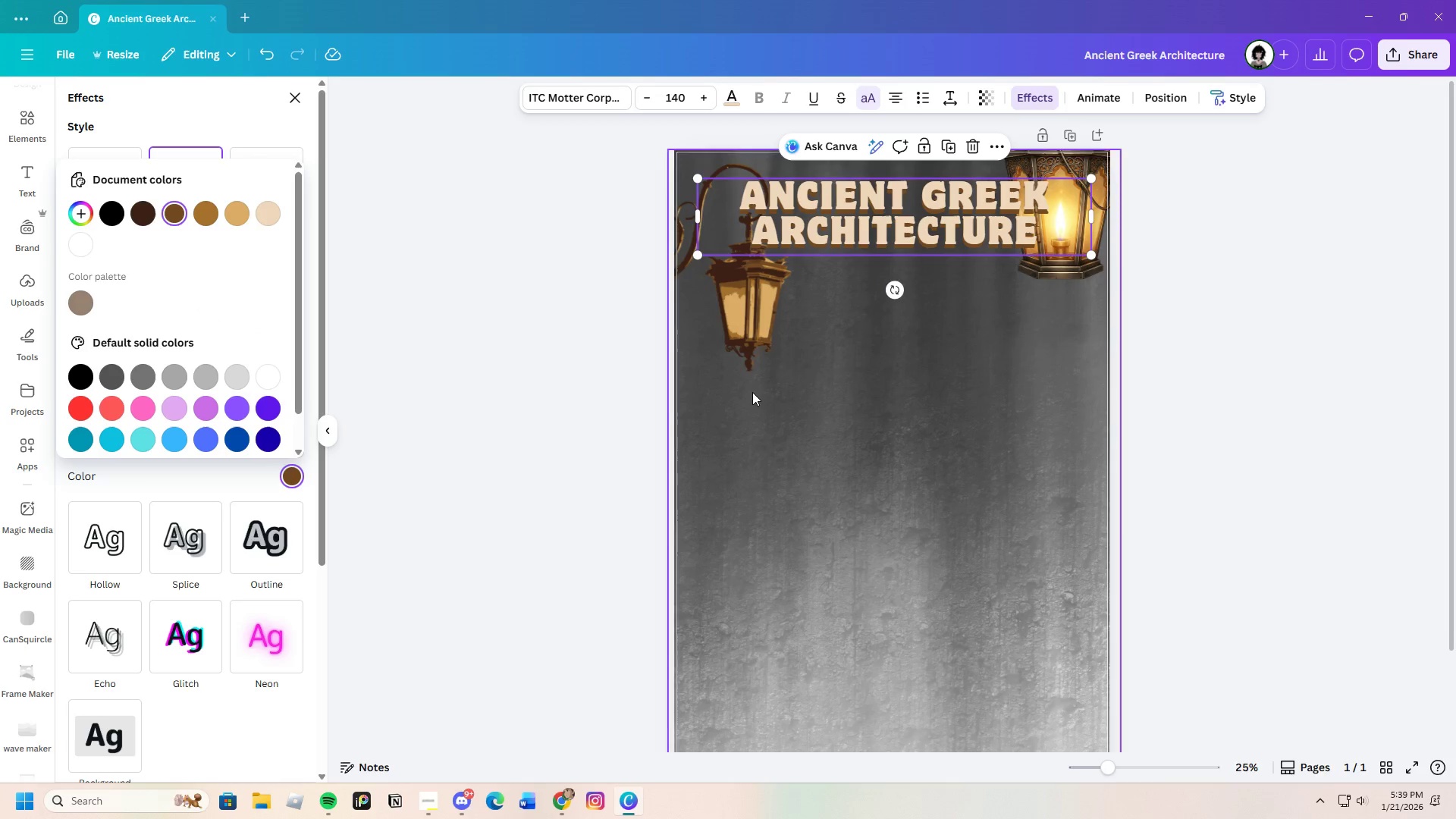 
mouse_move([151, 212])
 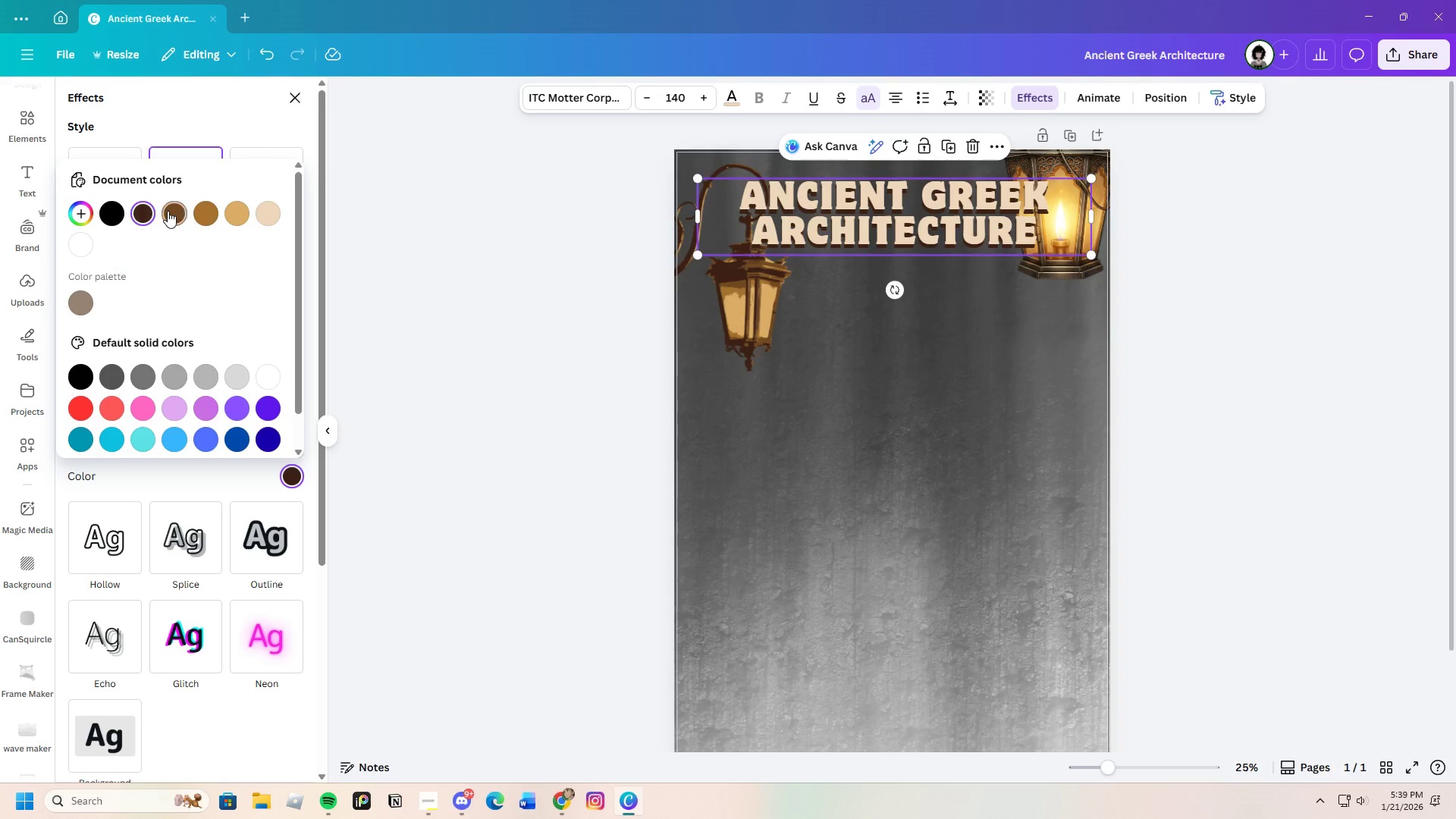 
left_click([168, 211])
 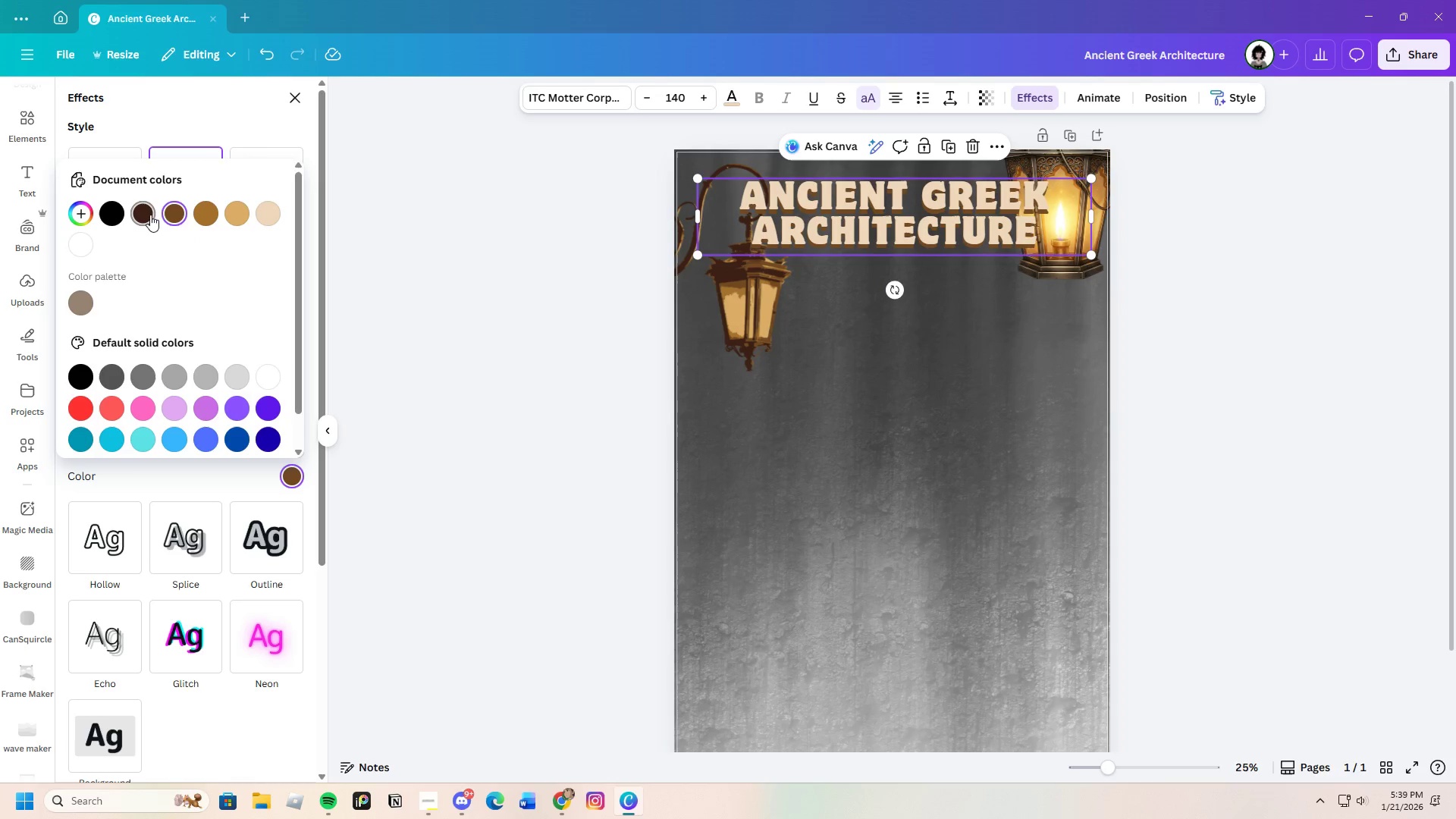 
left_click([149, 215])
 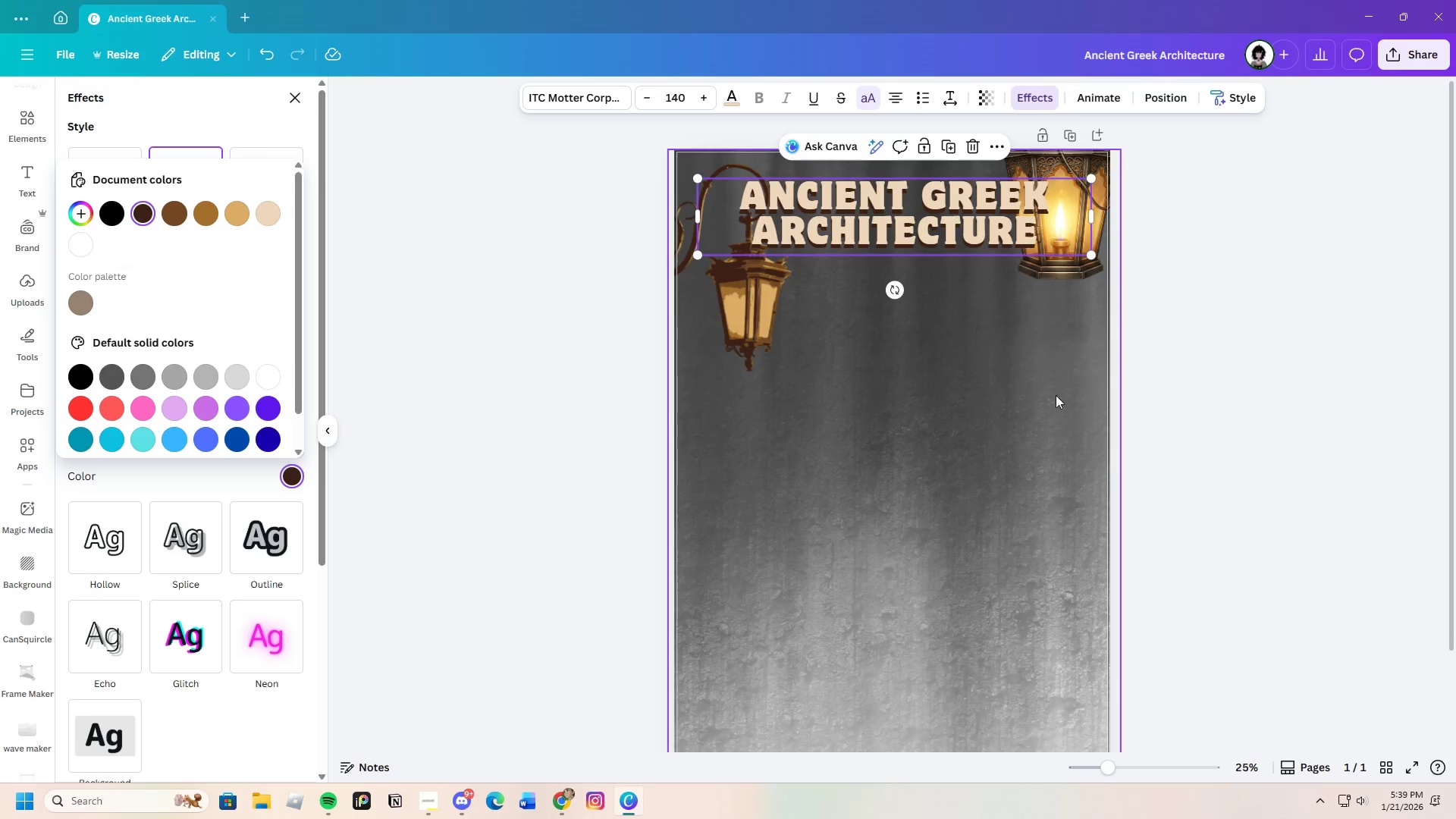 
double_click([1190, 413])
 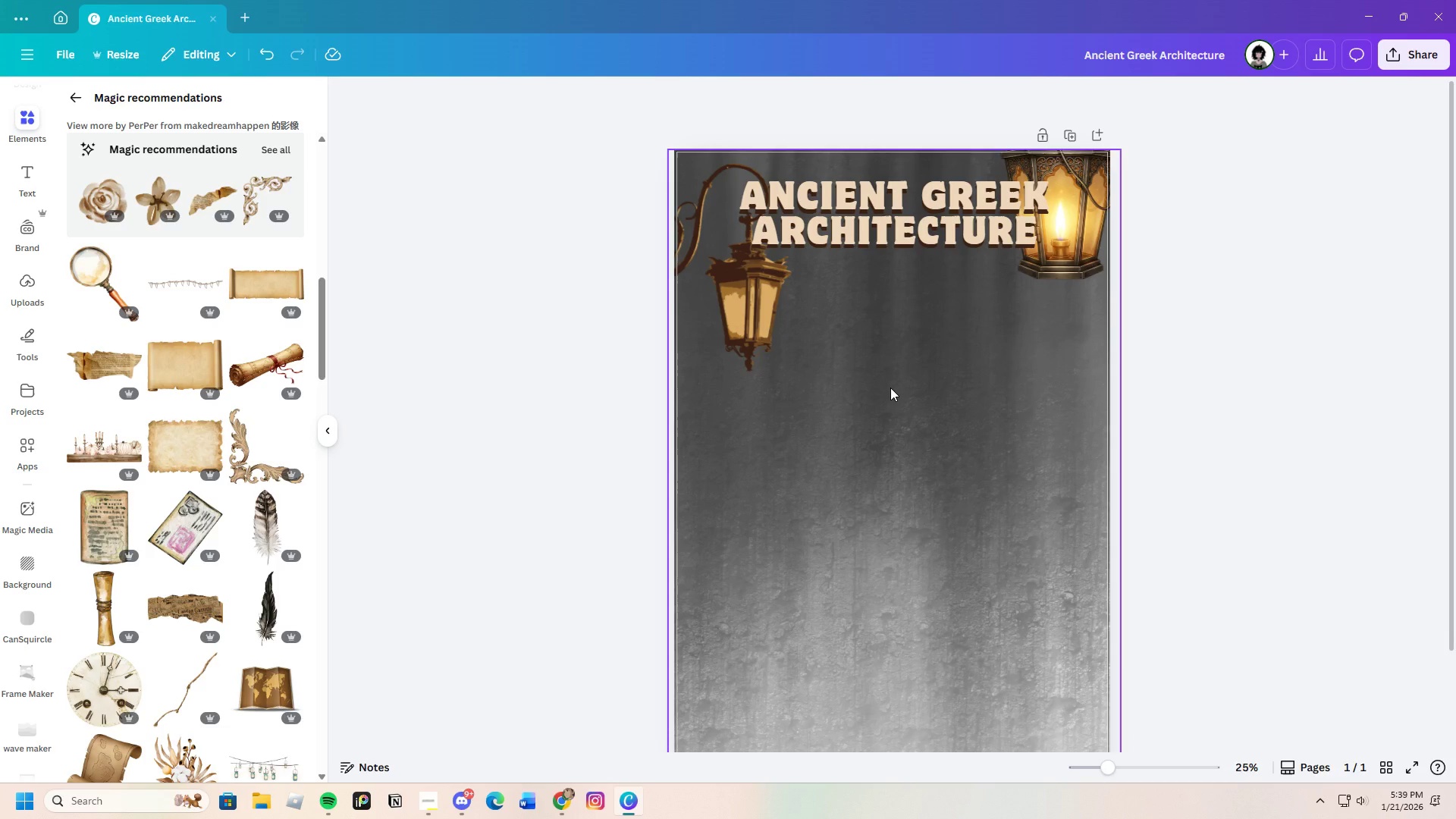 
wait(8.42)
 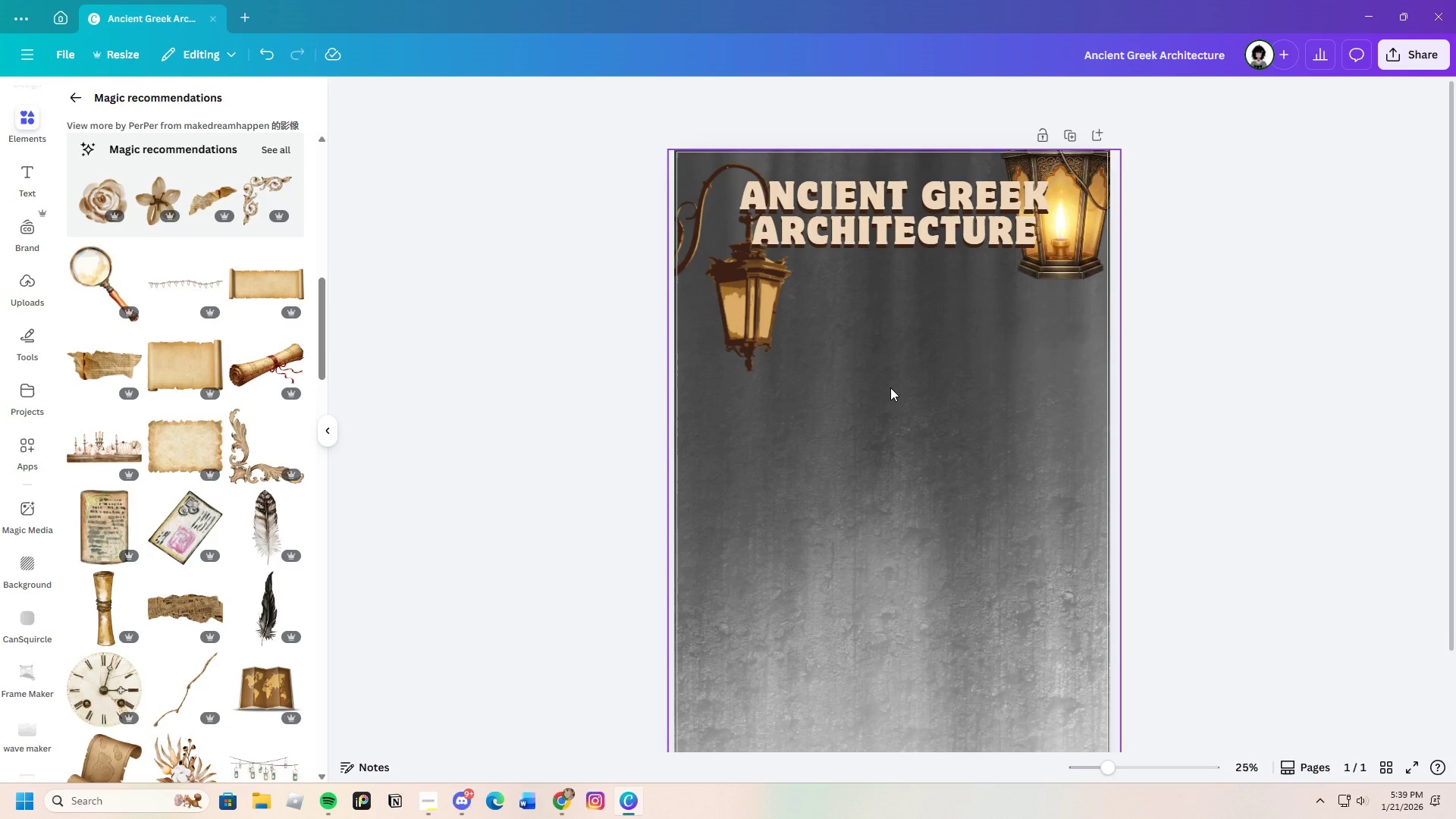 
left_click([1084, 203])
 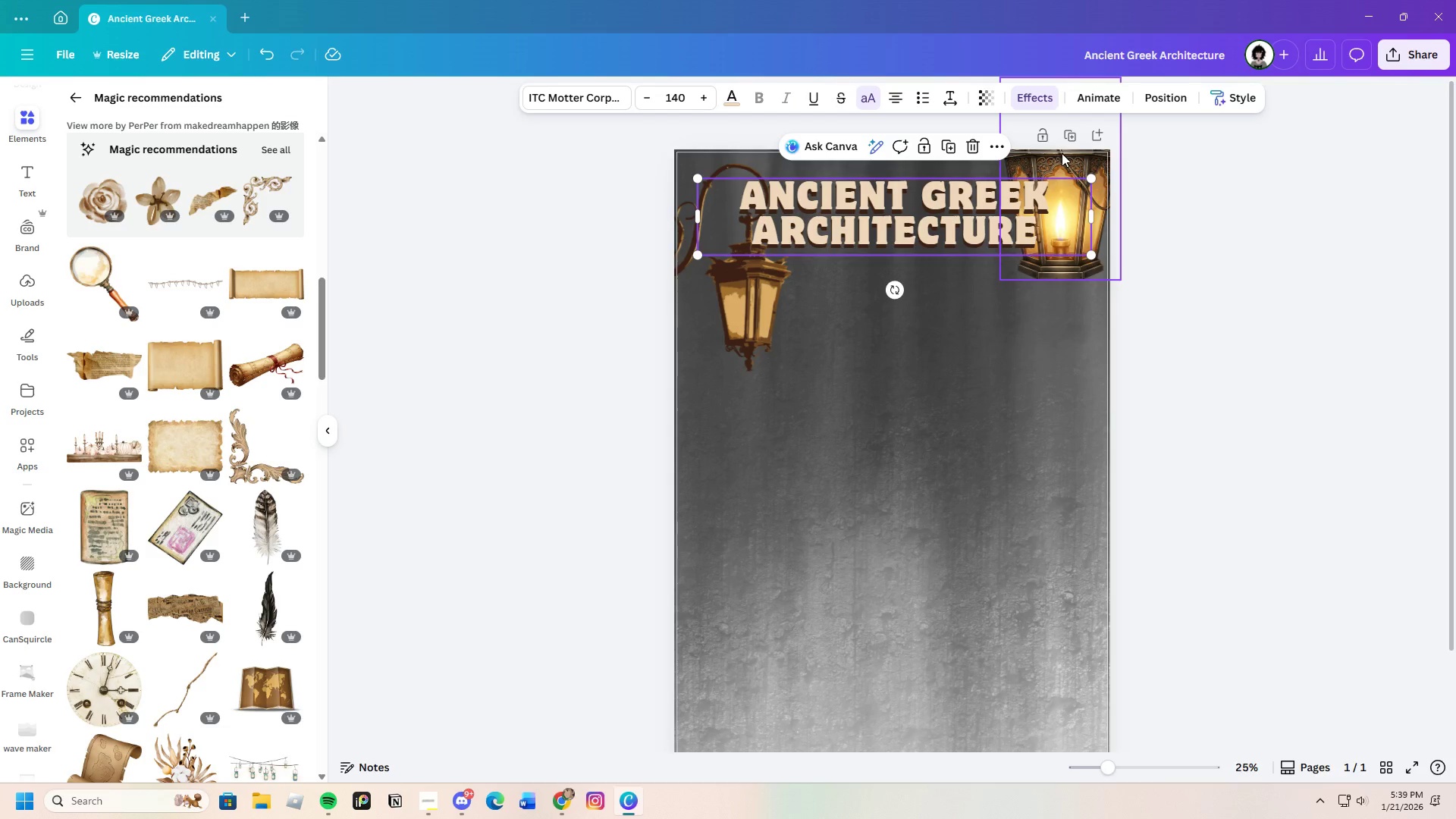 
left_click([1062, 160])
 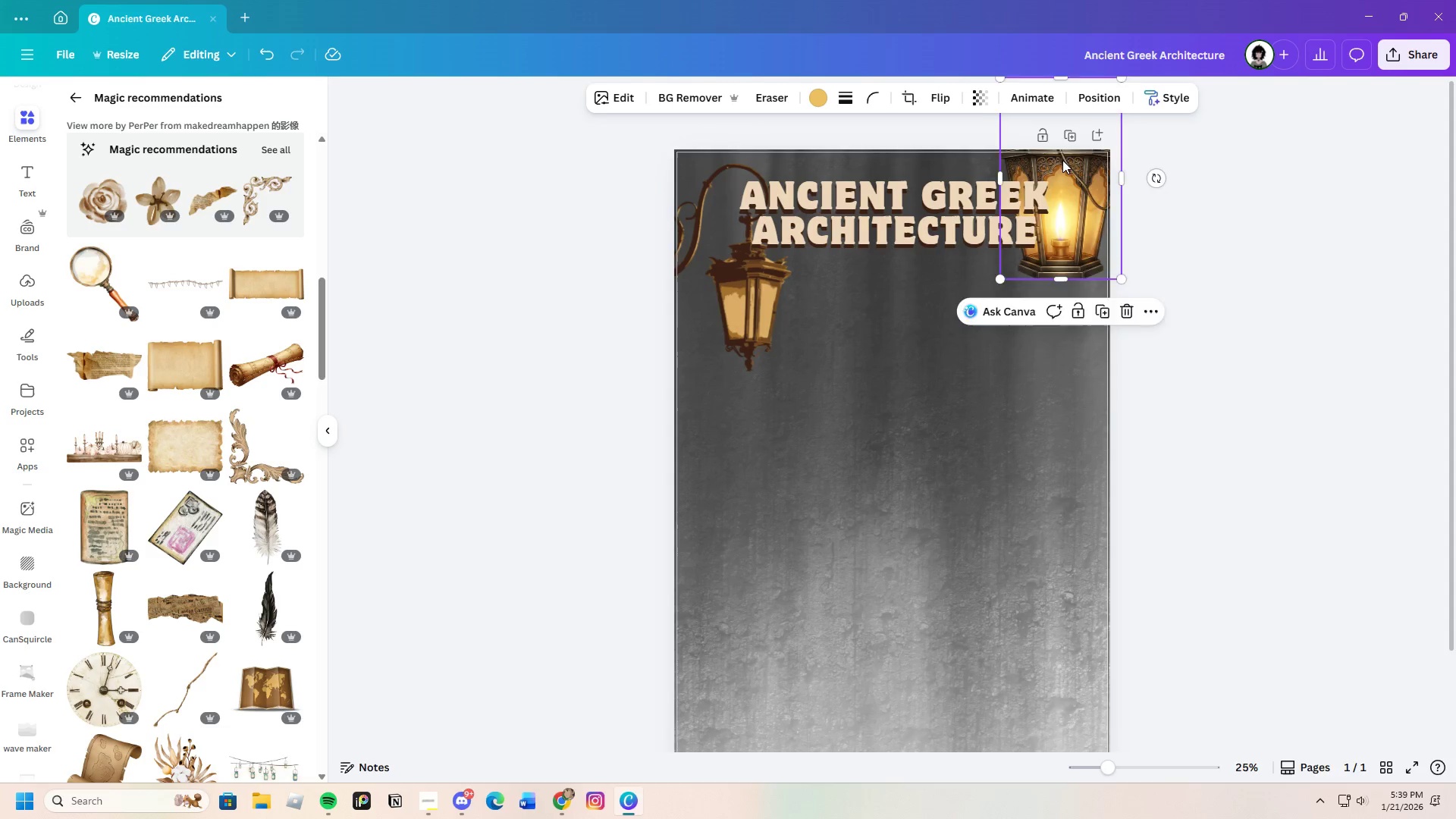 
left_click_drag(start_coordinate=[1062, 160], to_coordinate=[1091, 164])
 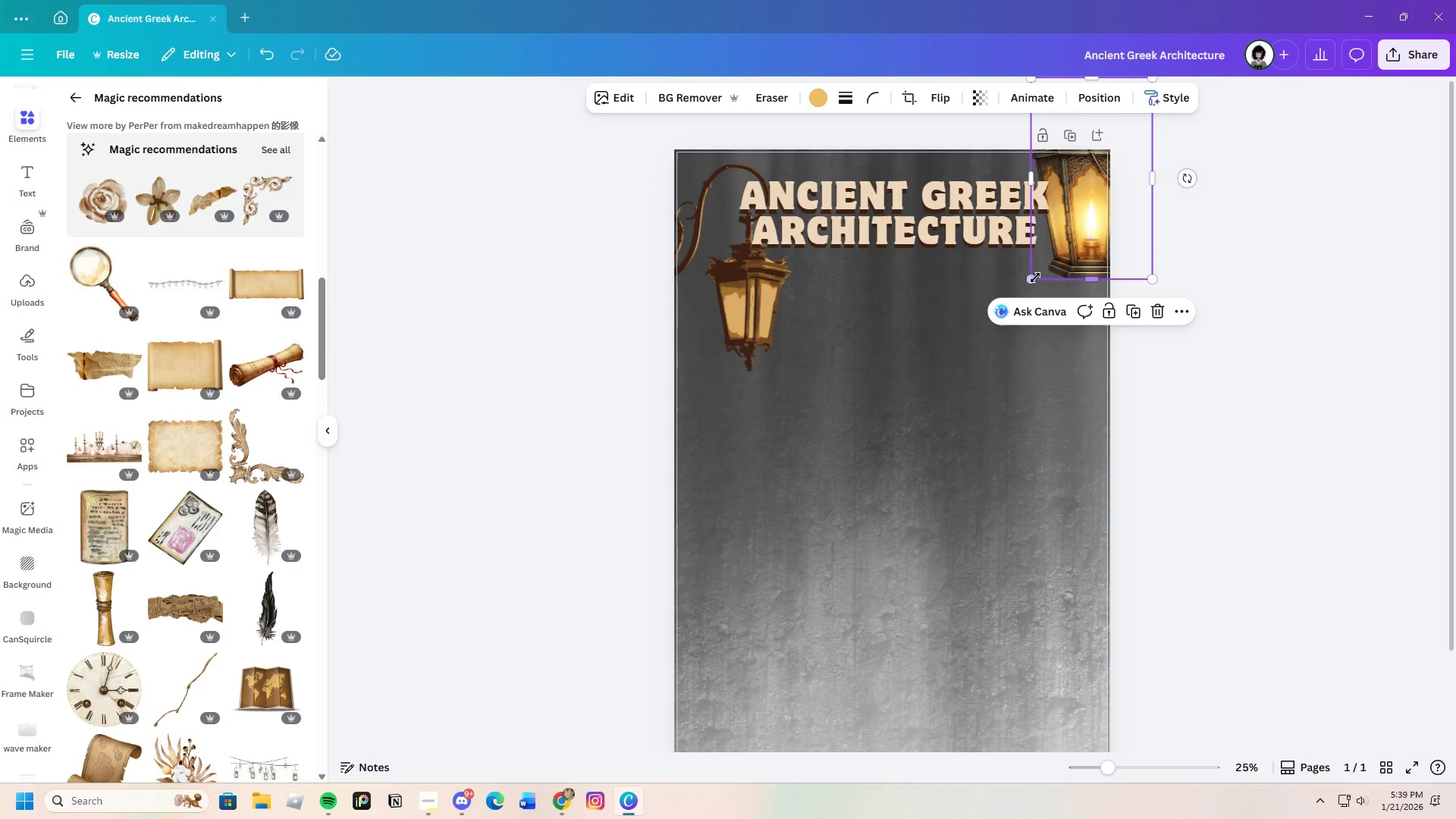 
left_click_drag(start_coordinate=[1035, 278], to_coordinate=[1019, 295])
 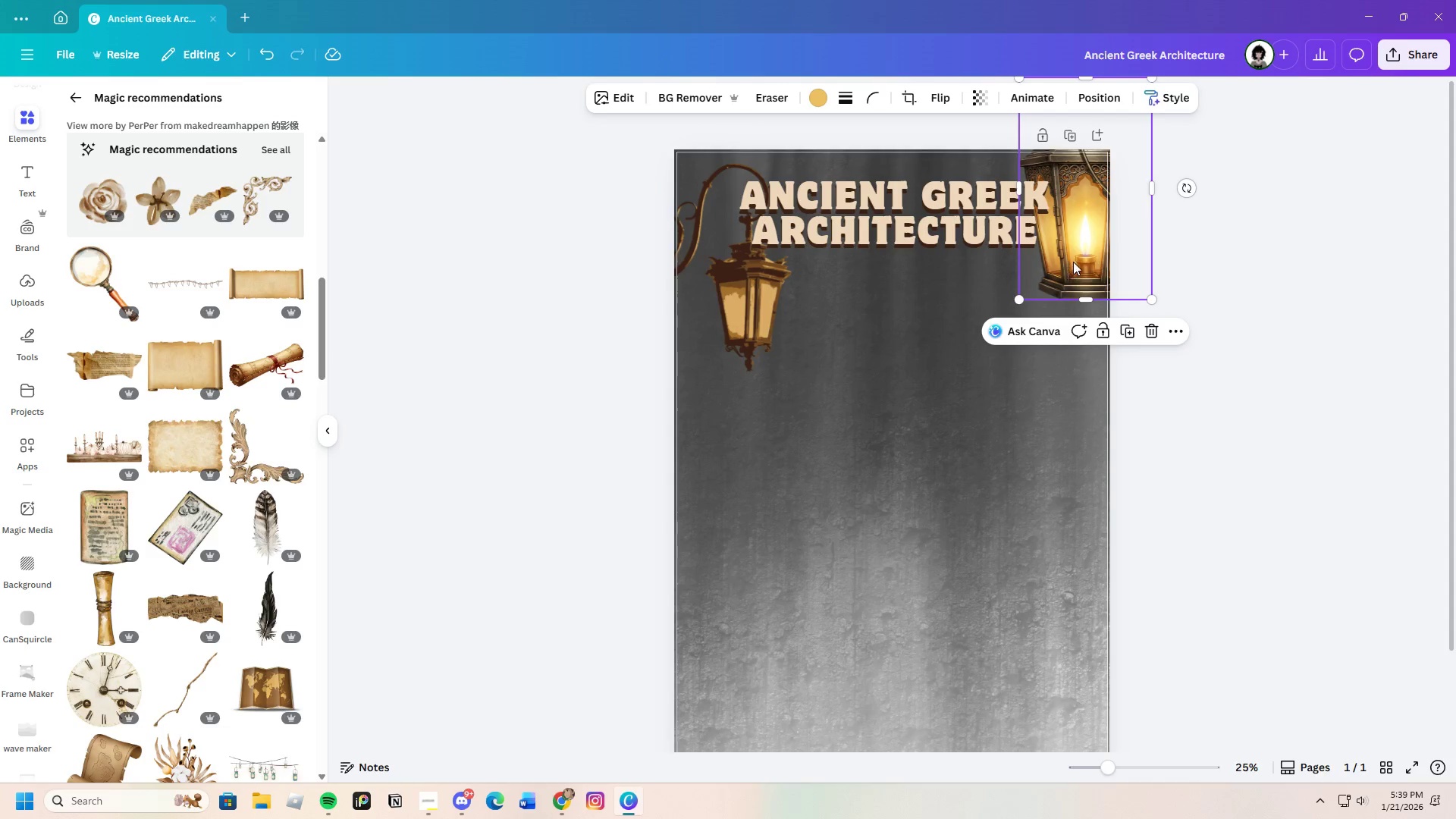 
left_click_drag(start_coordinate=[1073, 262], to_coordinate=[1069, 246])
 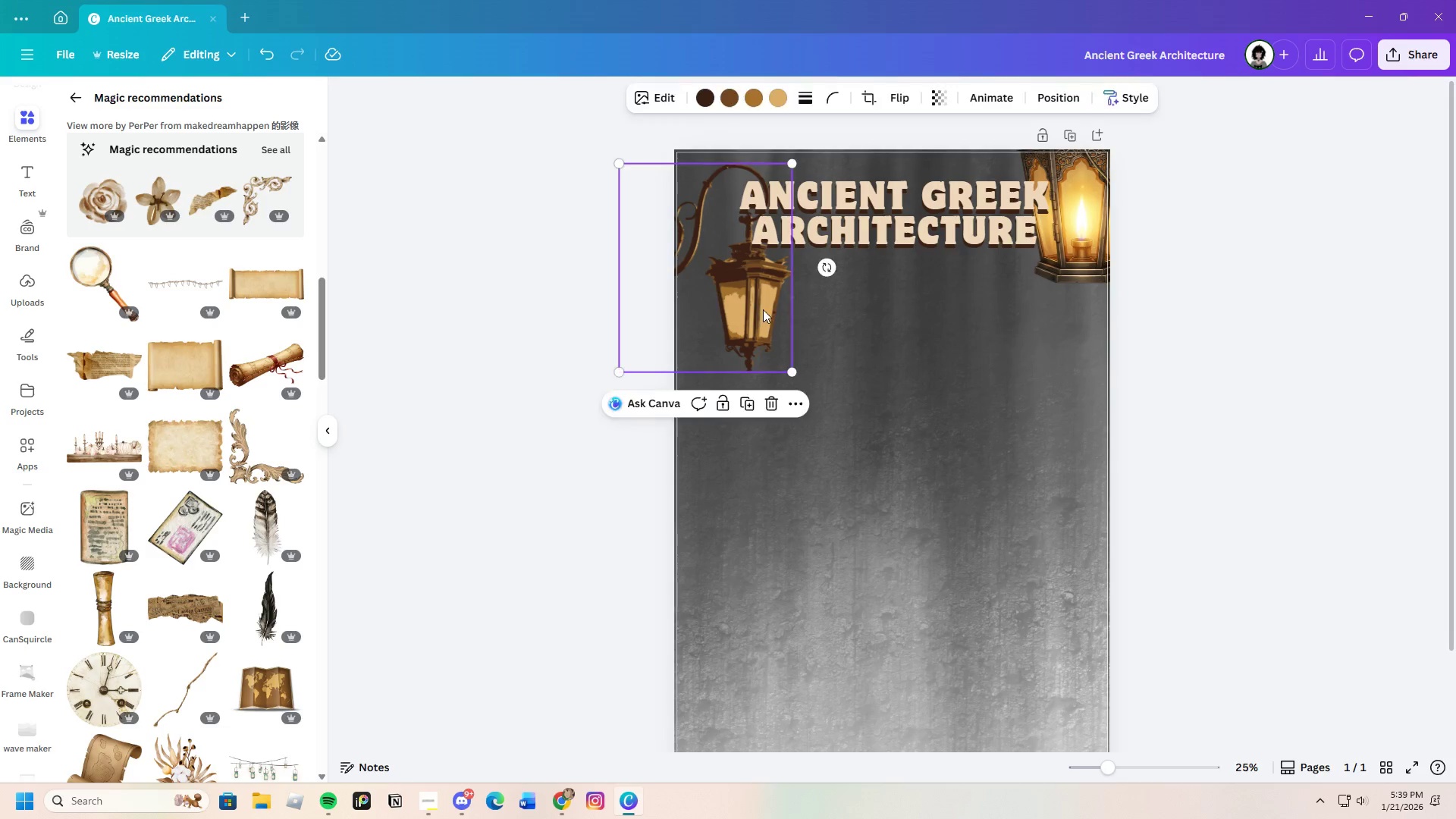 
left_click_drag(start_coordinate=[764, 309], to_coordinate=[795, 285])
 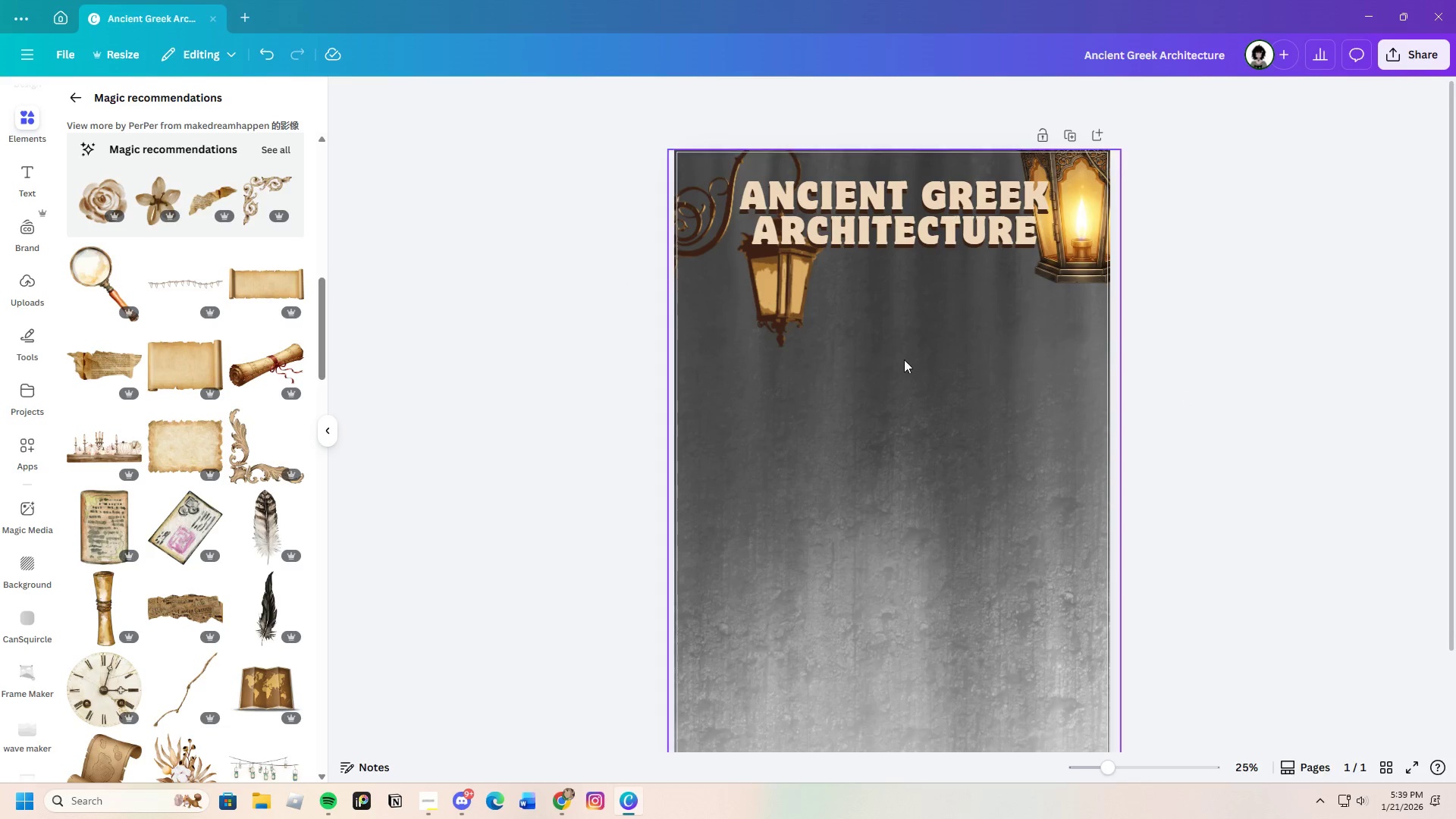 
left_click([778, 306])
 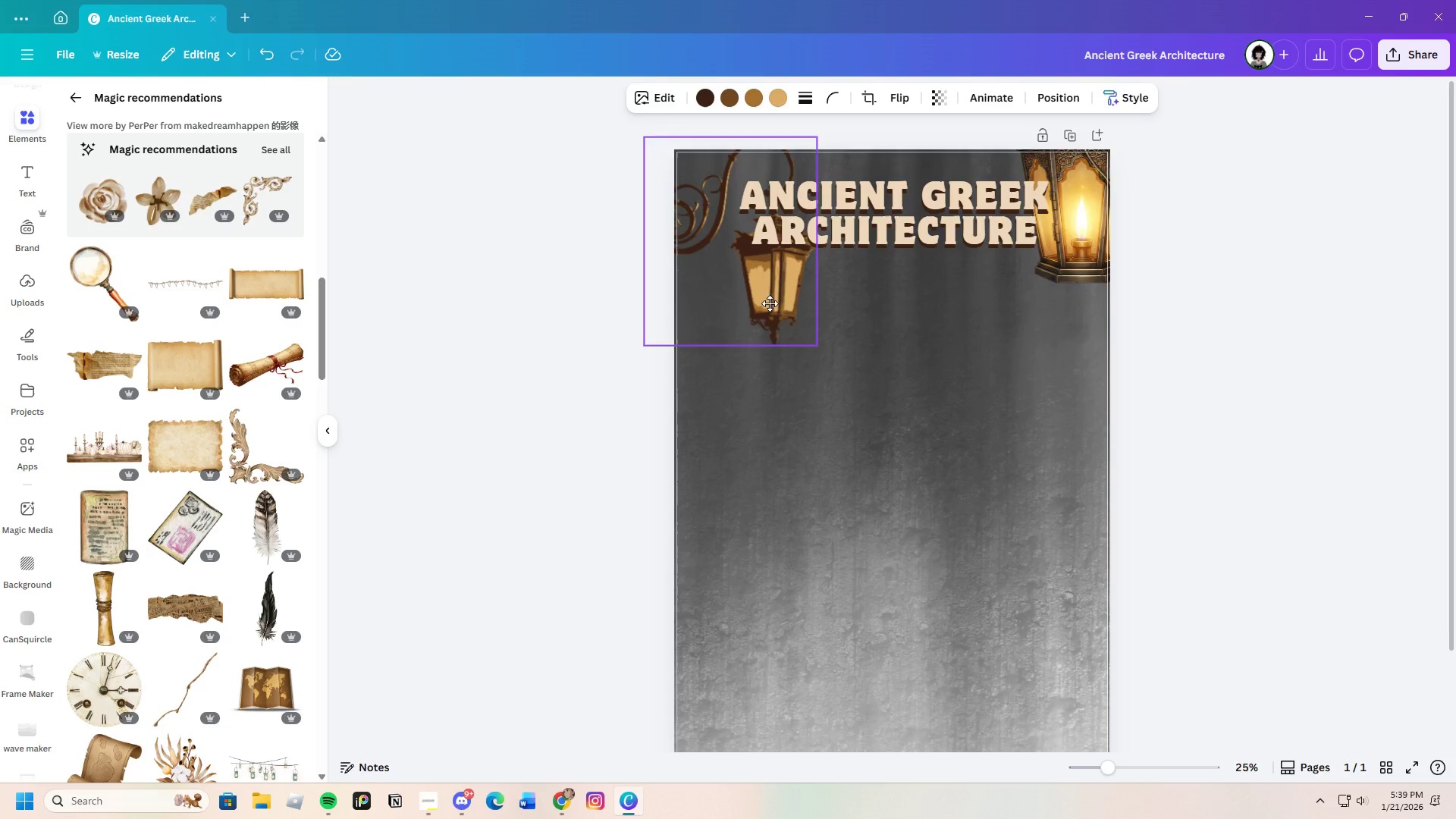 
left_click_drag(start_coordinate=[780, 306], to_coordinate=[739, 298])
 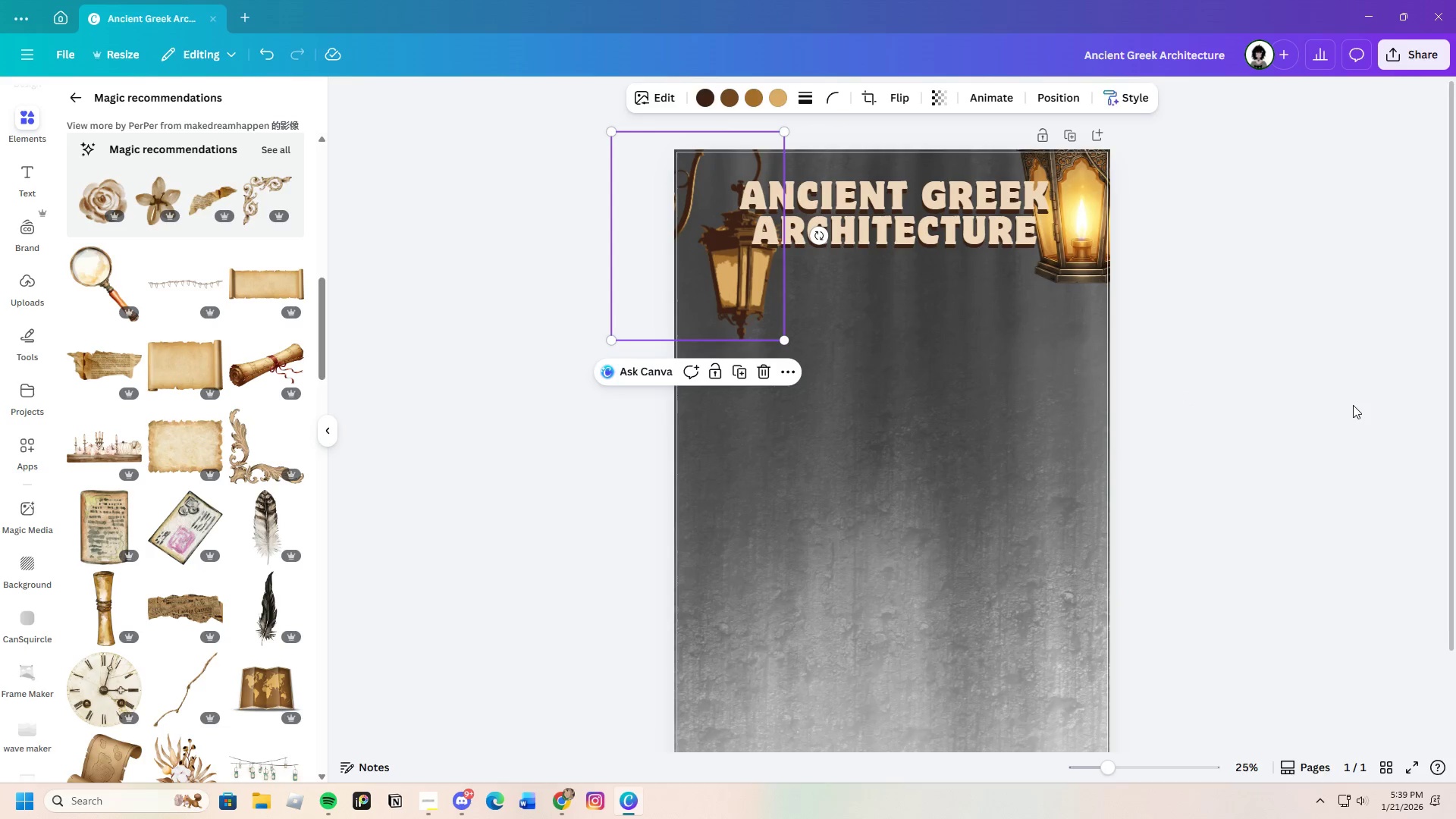 
left_click([1353, 405])
 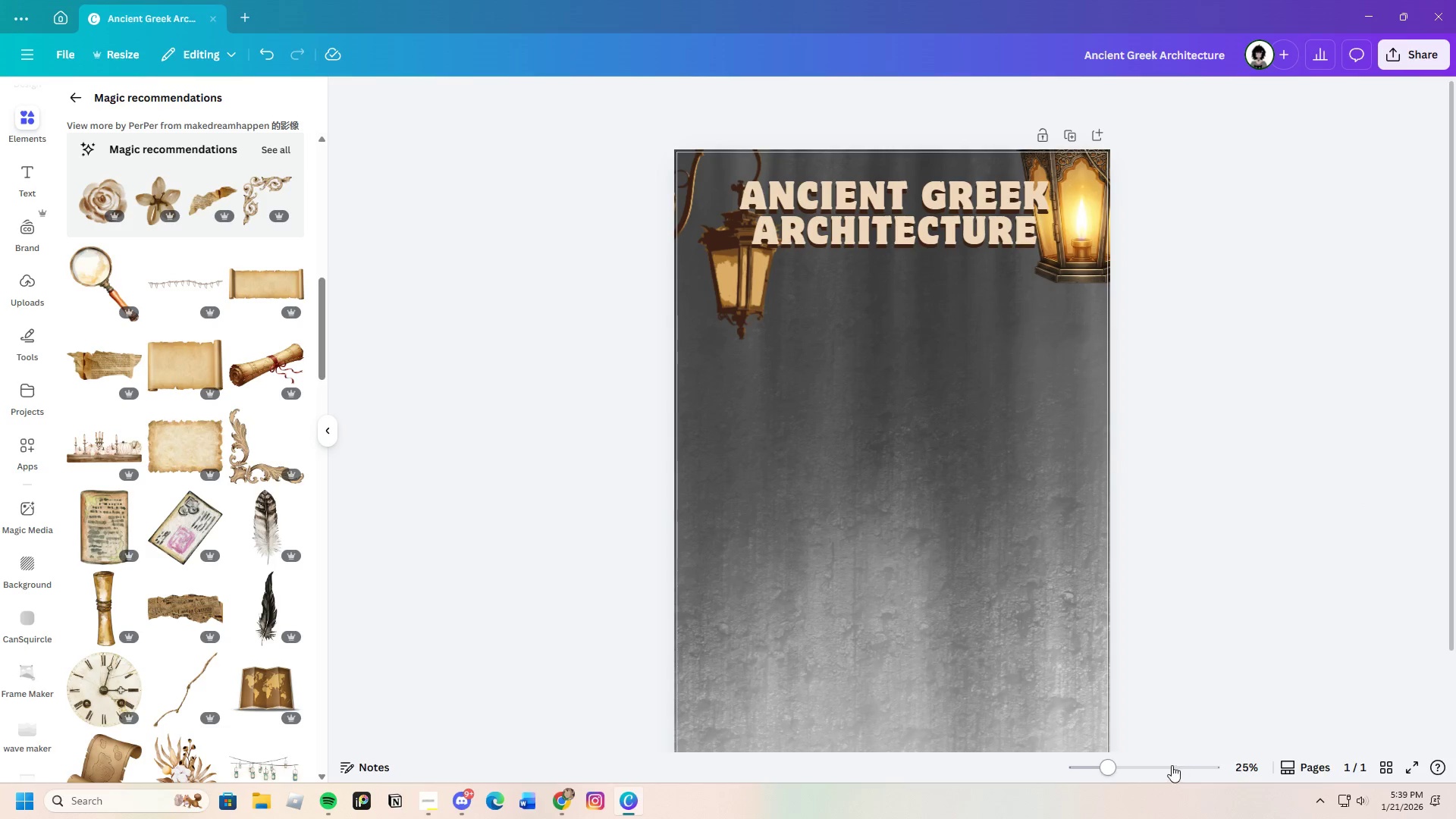 
left_click_drag(start_coordinate=[1120, 768], to_coordinate=[1104, 774])
 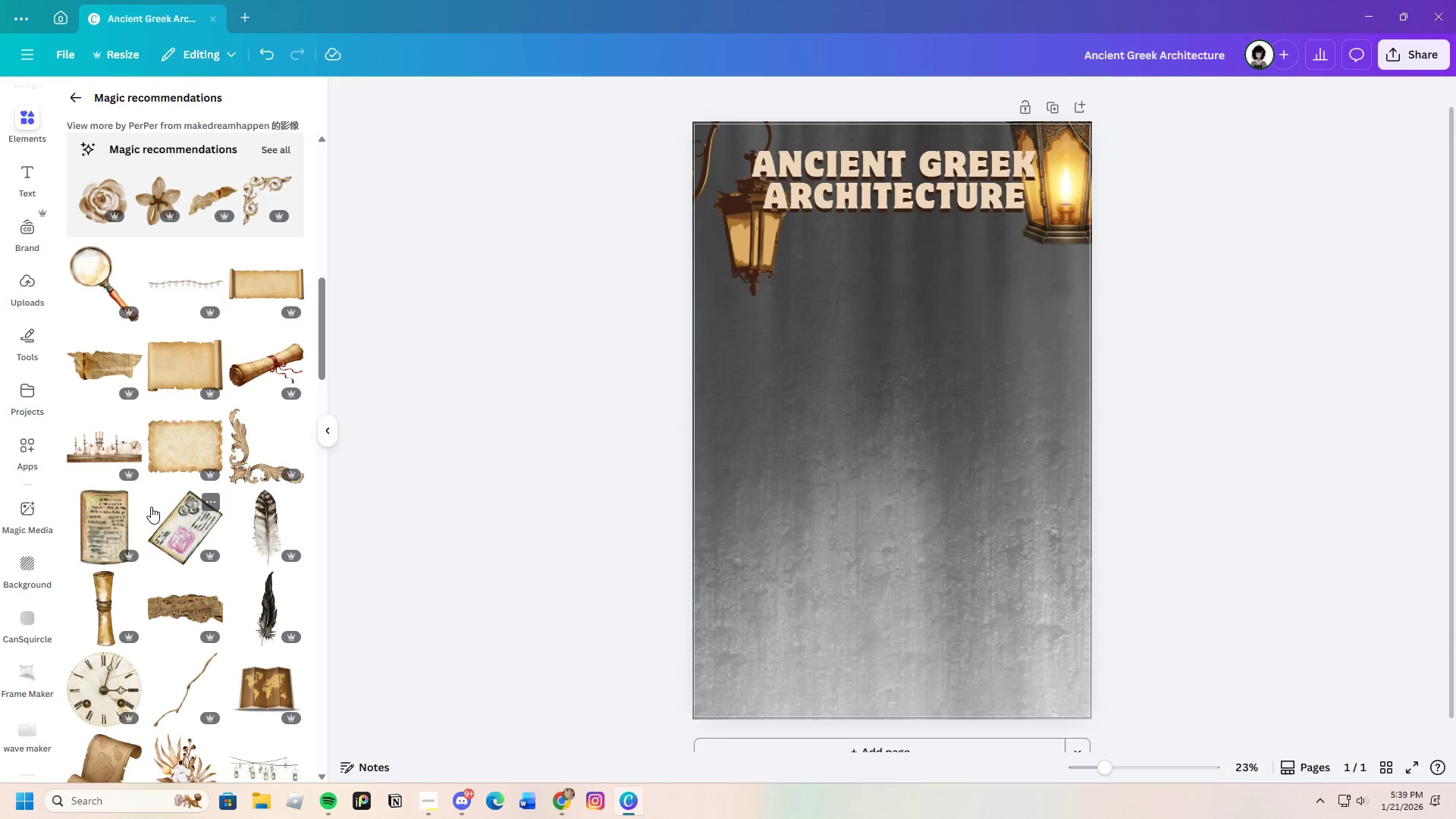 
scroll: coordinate [136, 518], scroll_direction: down, amount: 3.0
 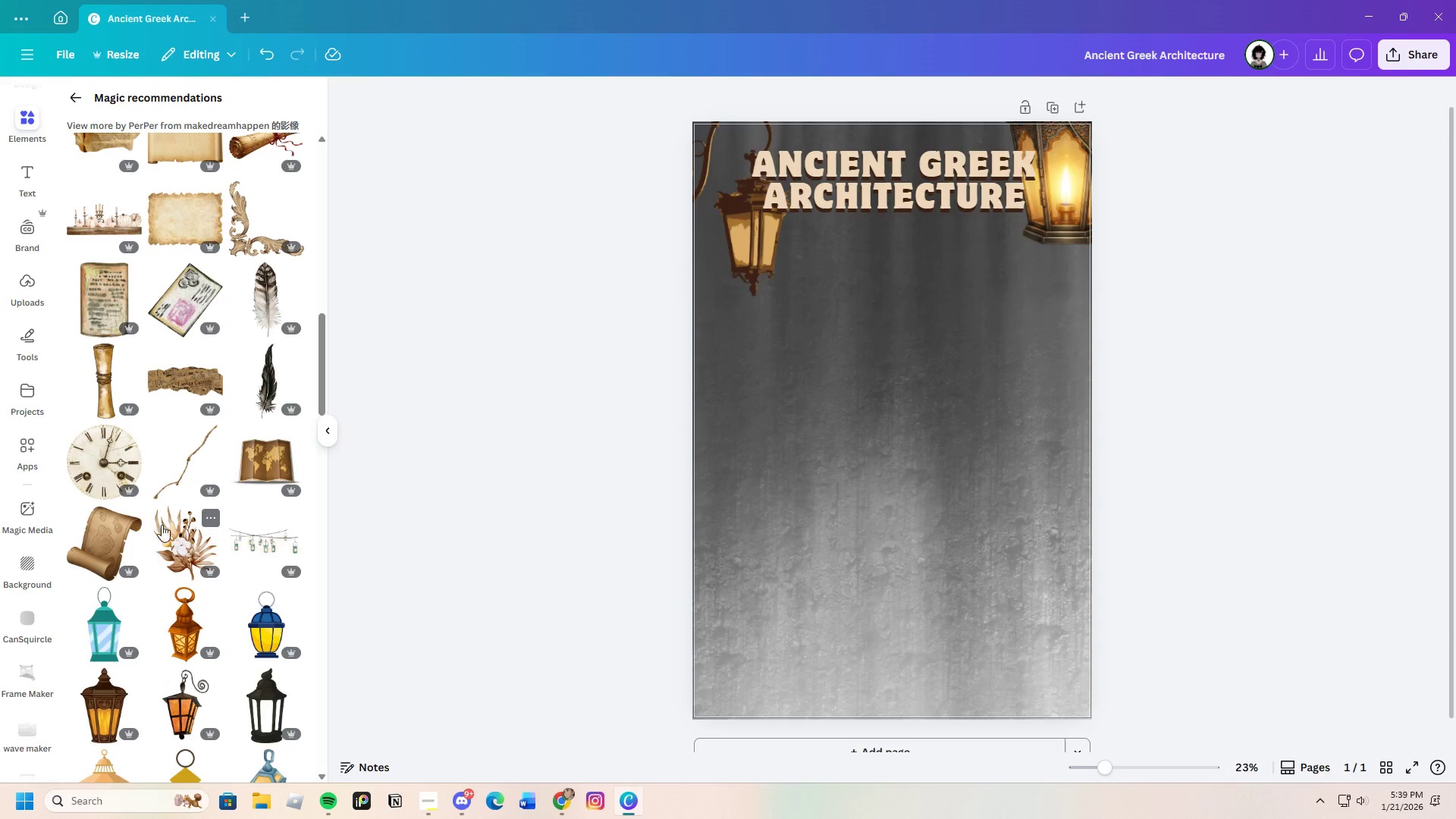 
left_click([169, 473])
 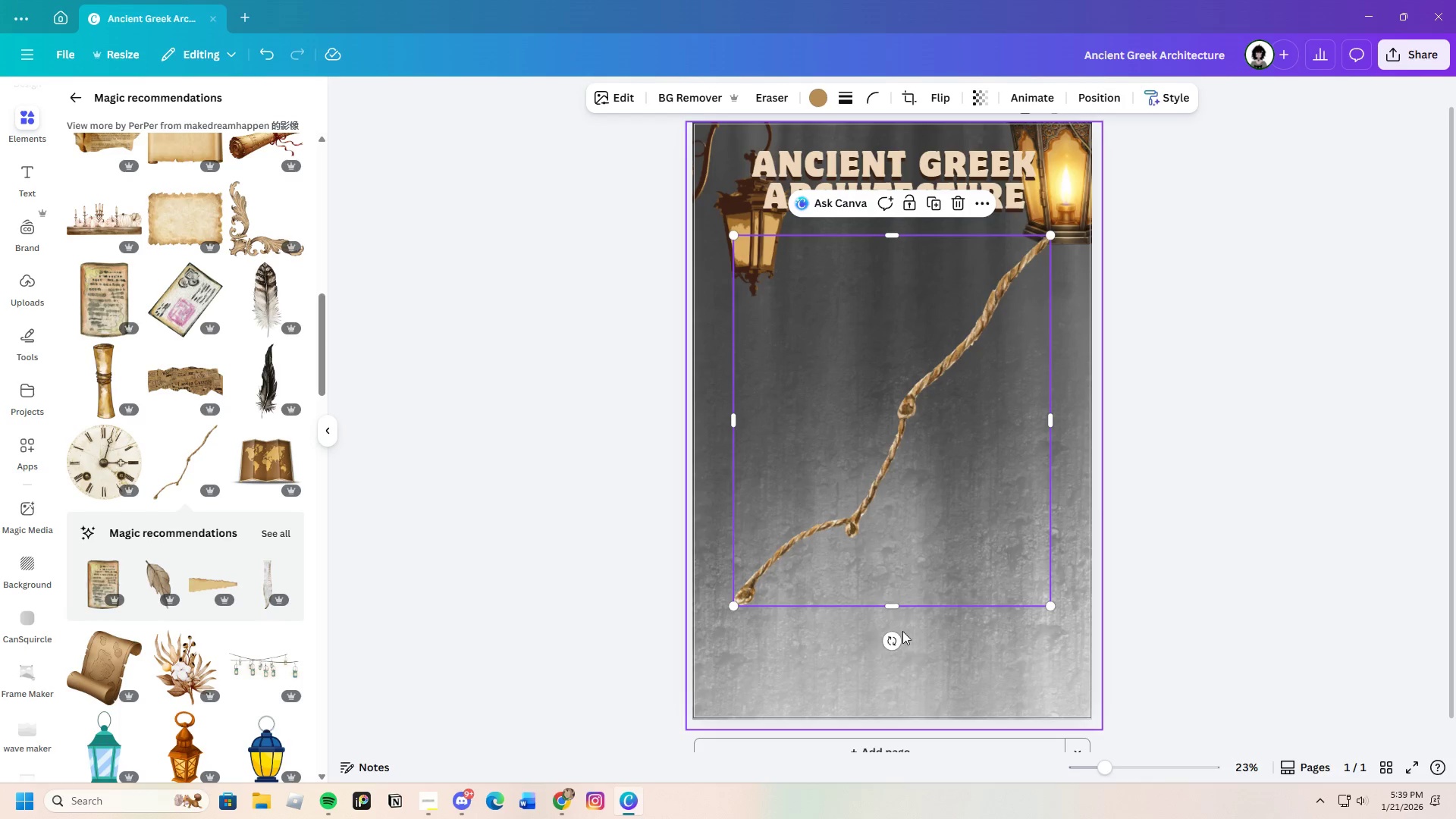 
left_click_drag(start_coordinate=[894, 642], to_coordinate=[777, 523])
 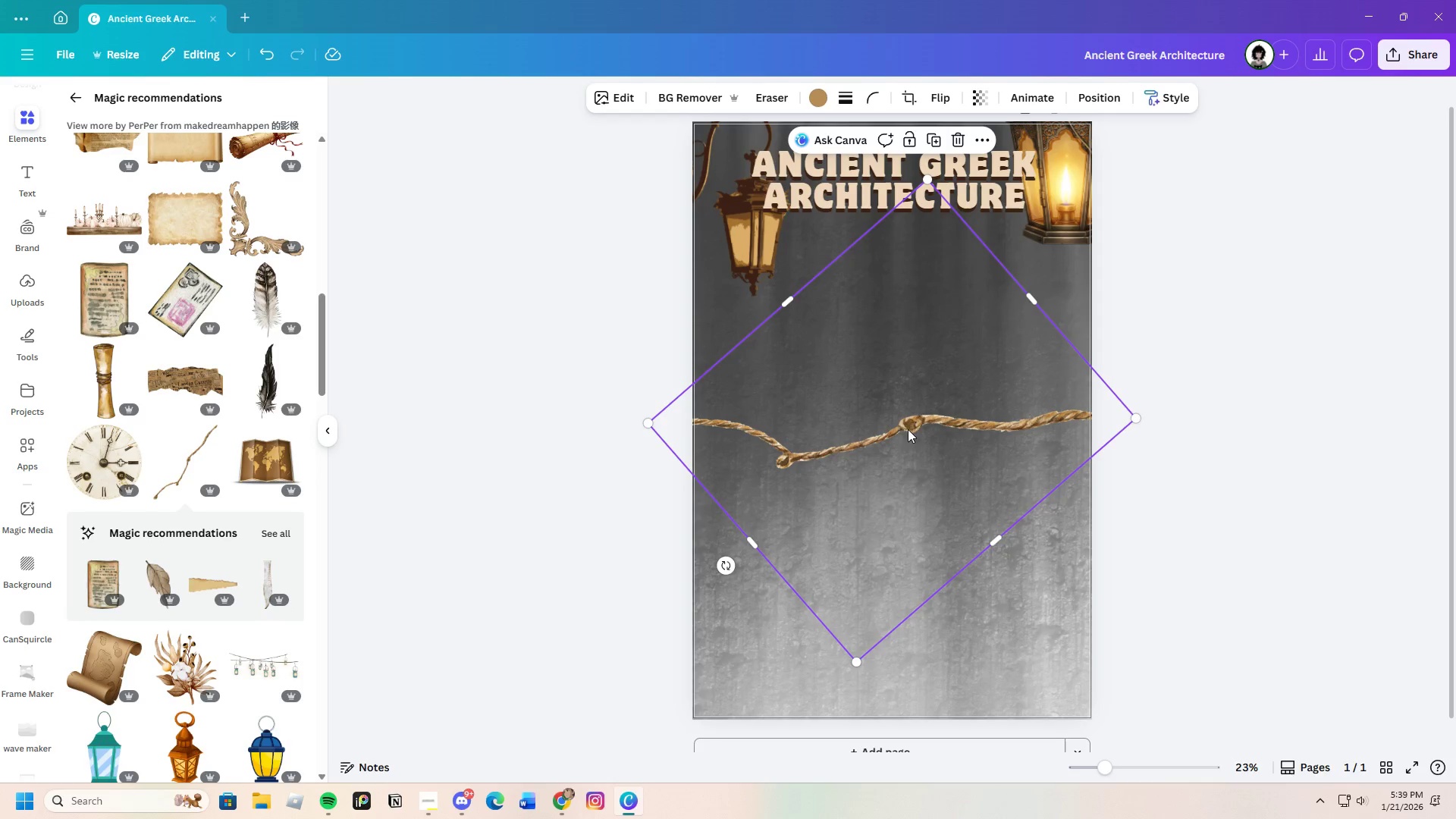 
left_click_drag(start_coordinate=[908, 429], to_coordinate=[795, 459])
 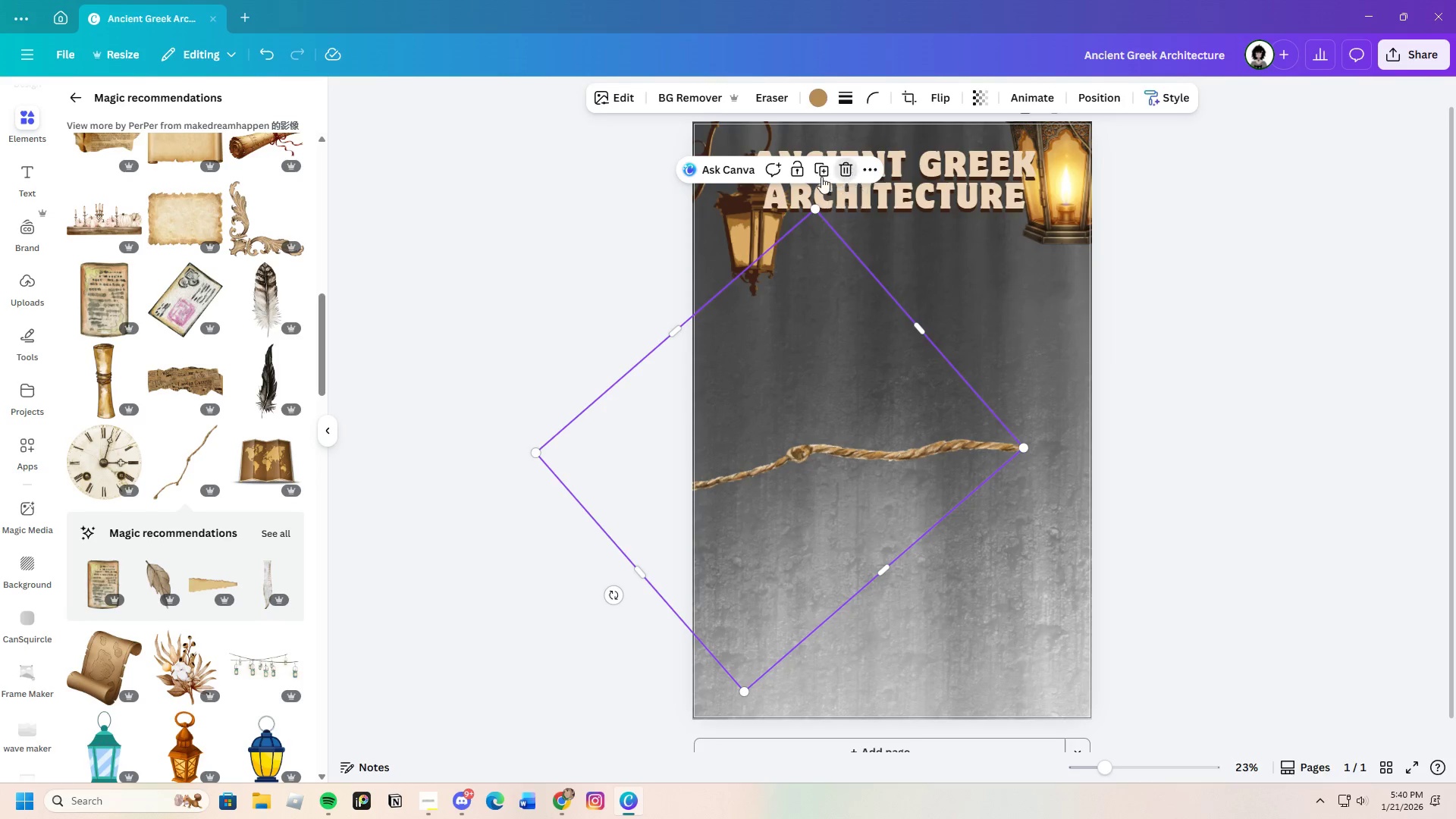 
scroll: coordinate [206, 670], scroll_direction: down, amount: 8.0
 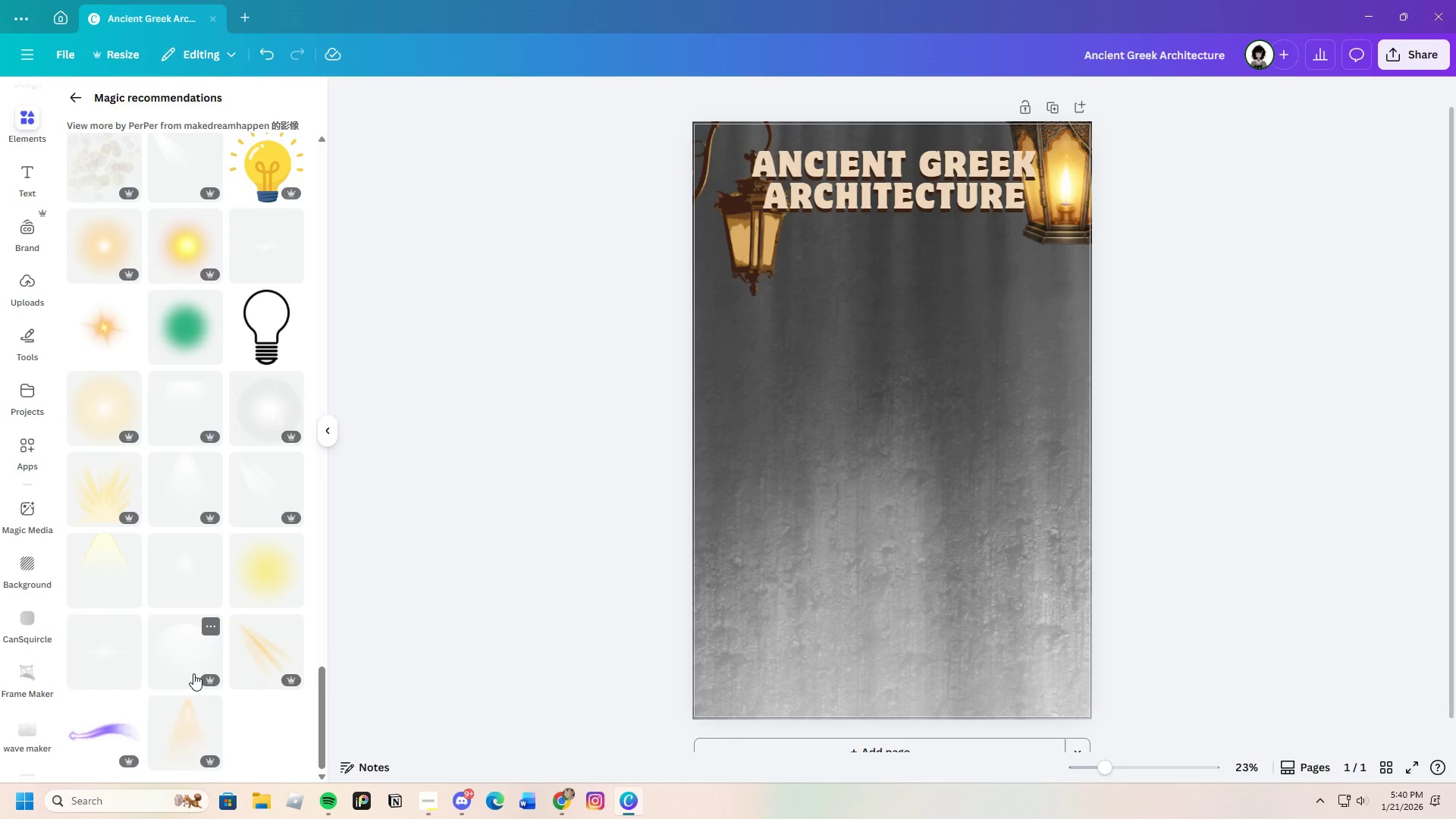 
mouse_move([235, 614])
 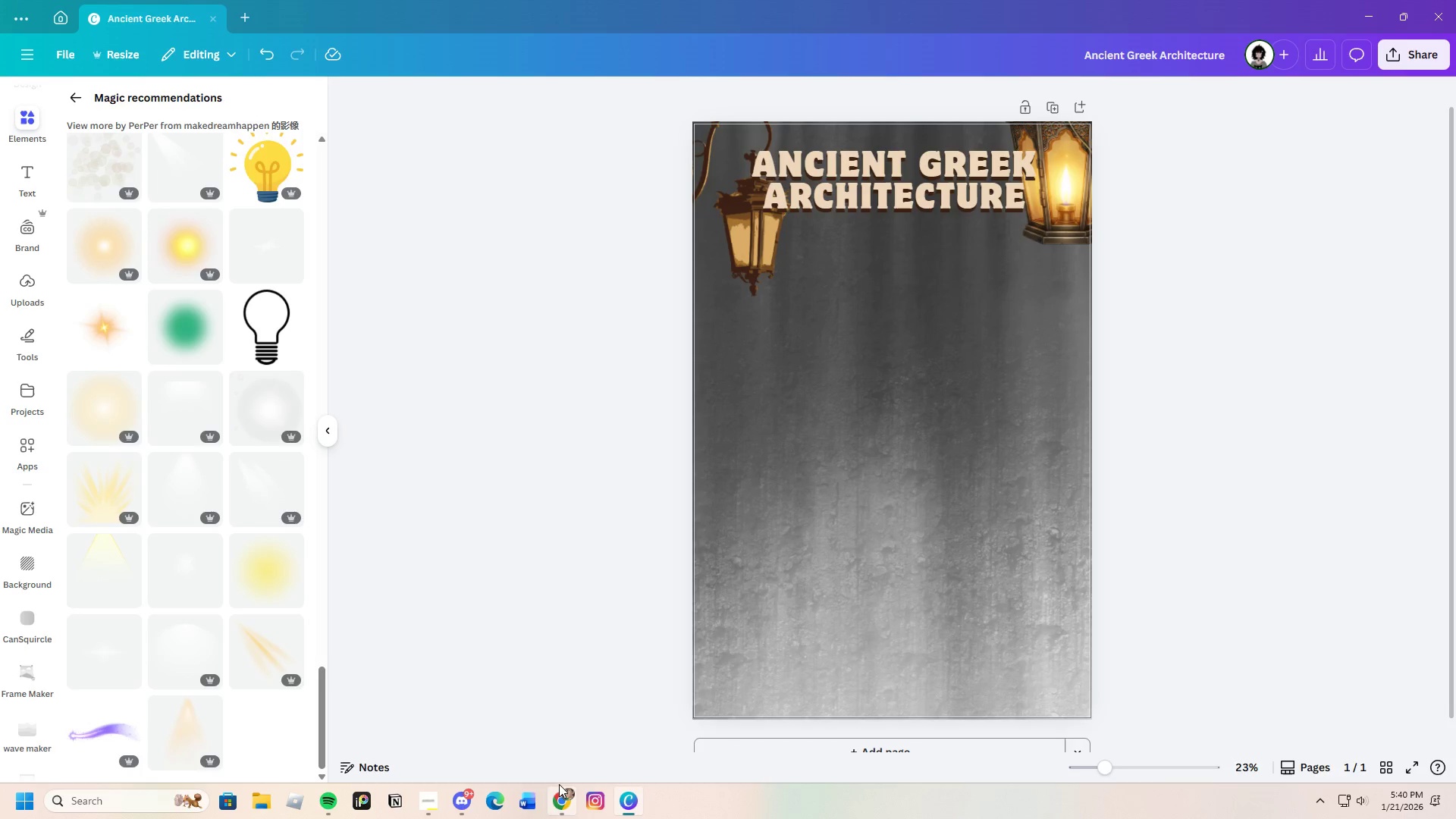 
left_click([562, 802])
 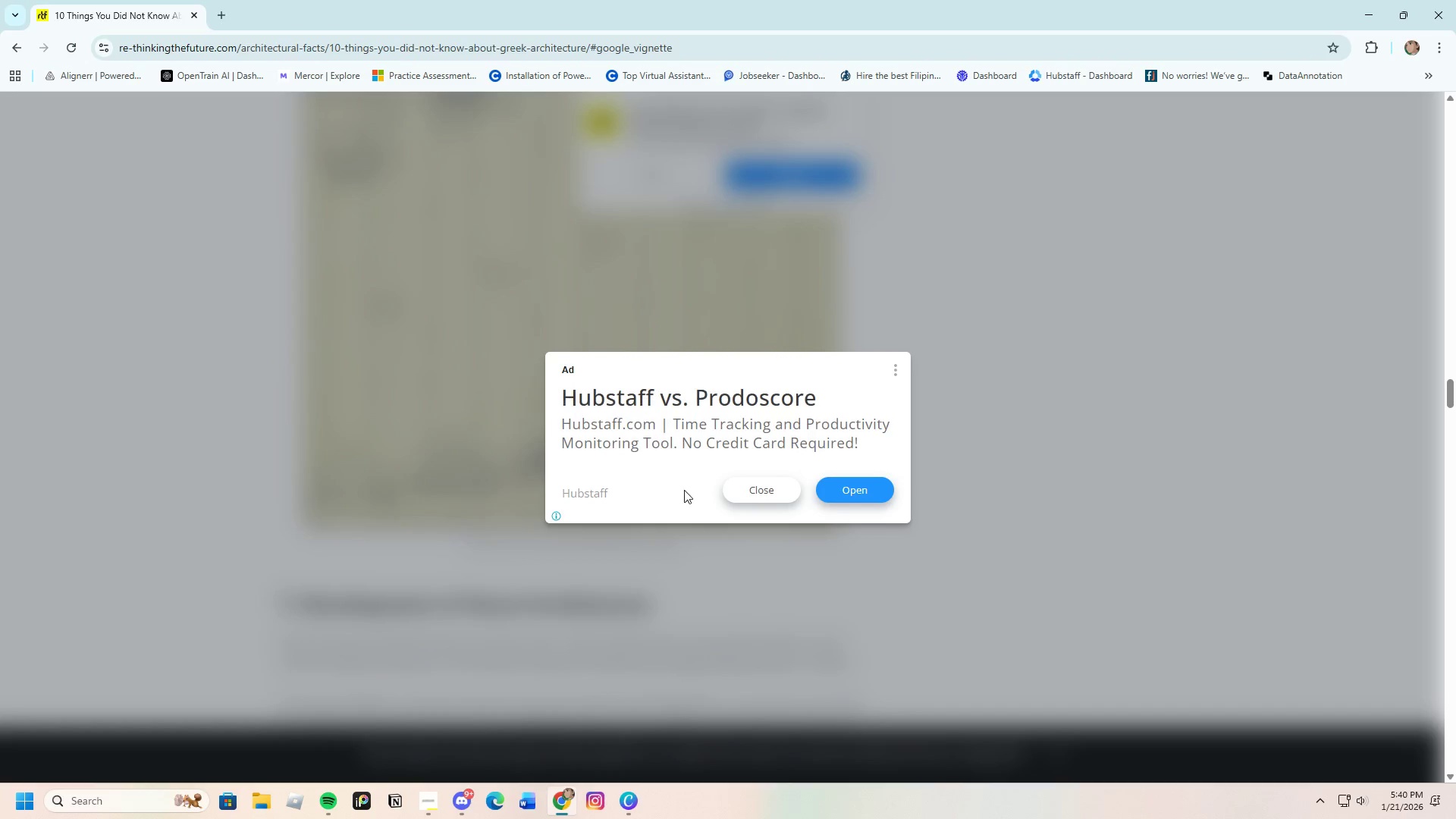 
left_click([767, 490])
 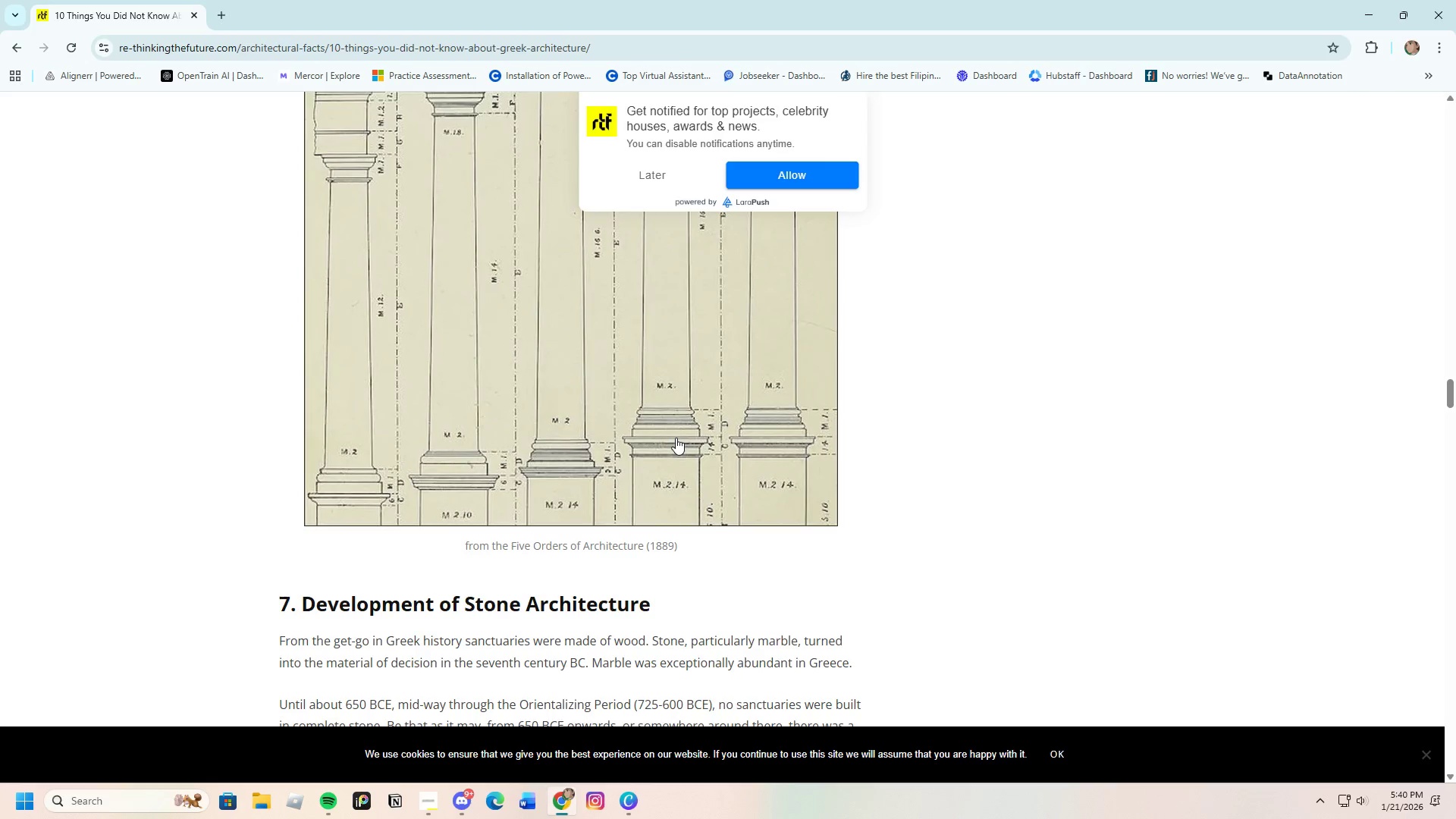 
scroll: coordinate [669, 469], scroll_direction: down, amount: 4.0
 